 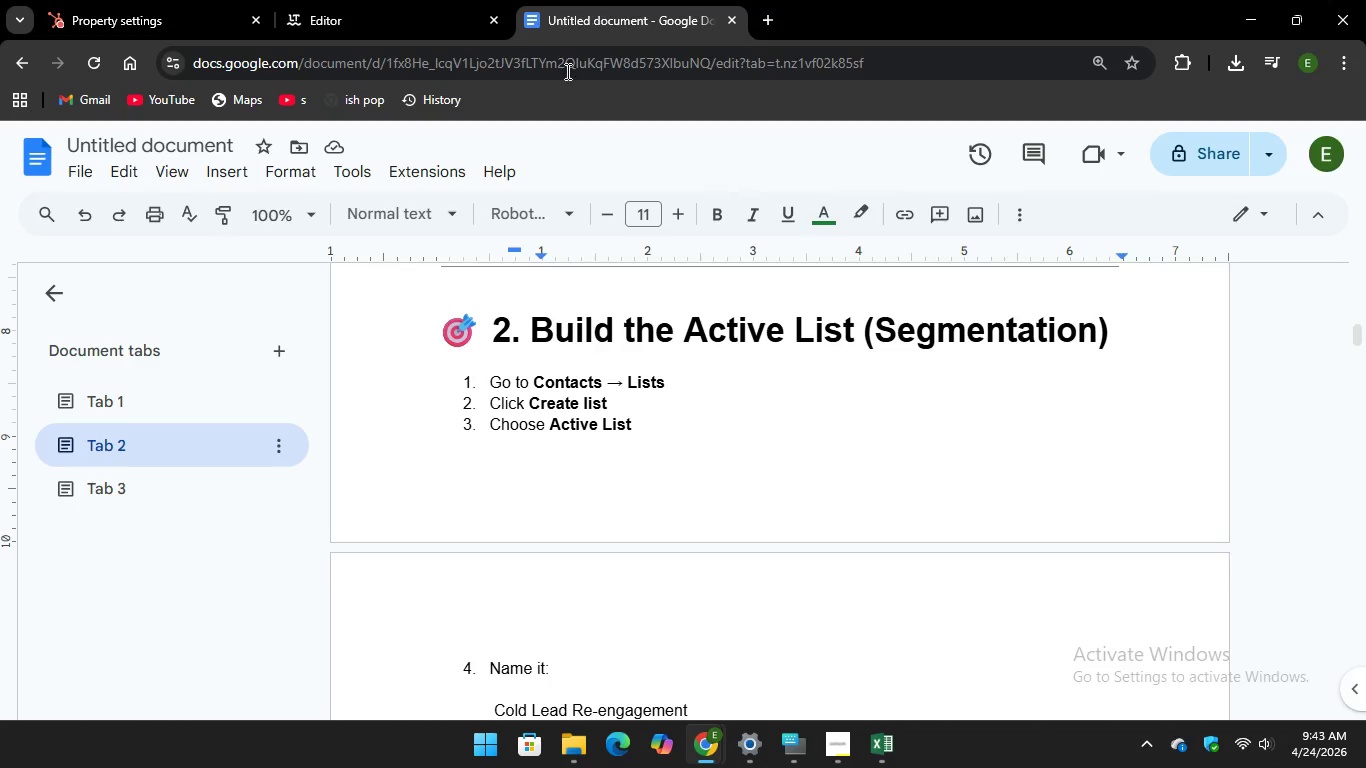 
scroll: coordinate [617, 445], scroll_direction: up, amount: 3.0
 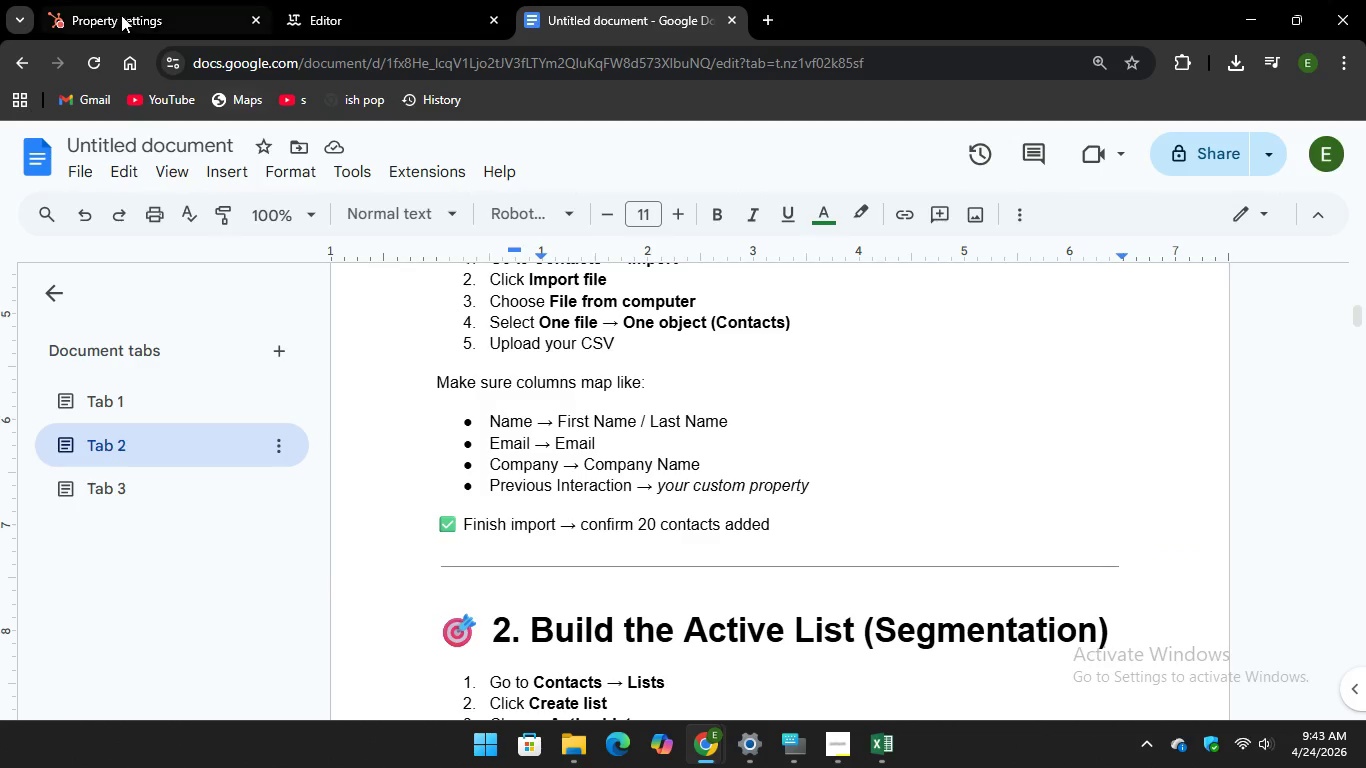 
left_click([121, 14])
 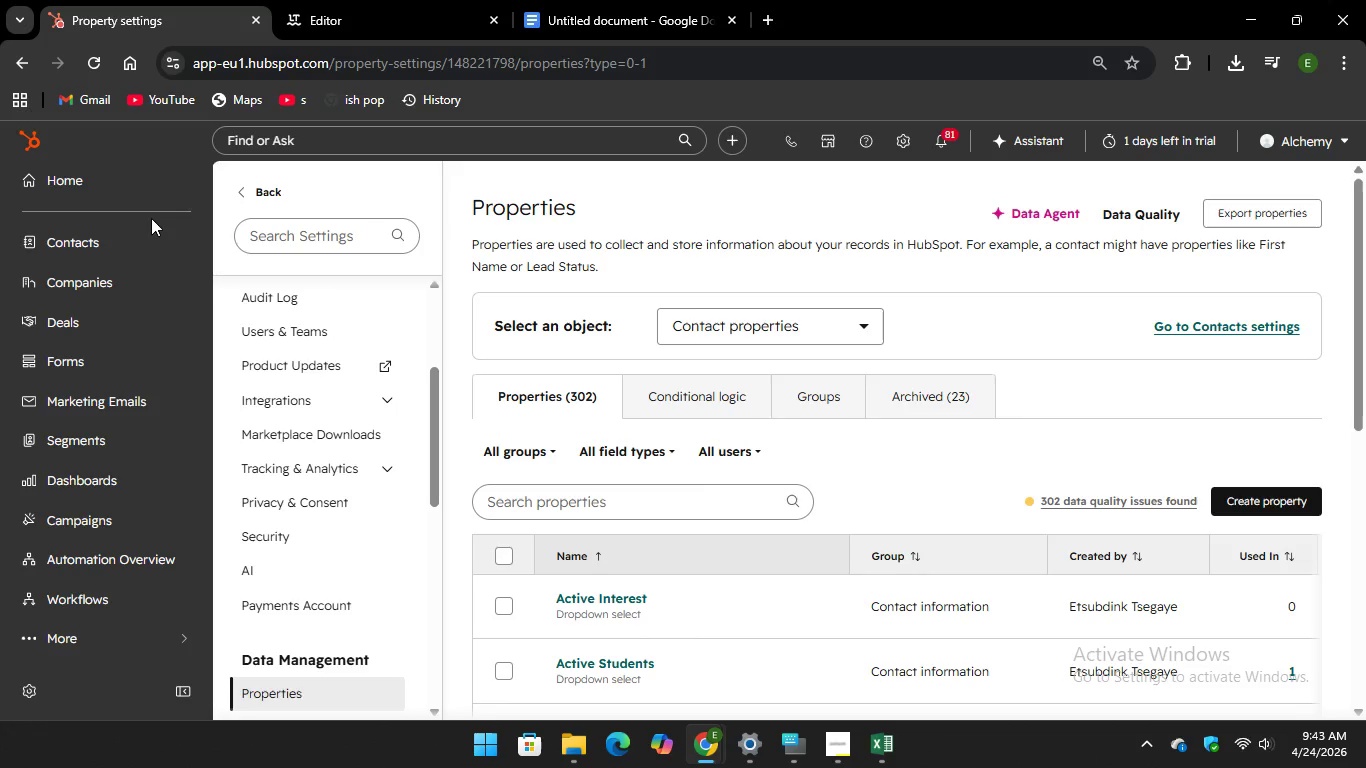 
left_click([129, 247])
 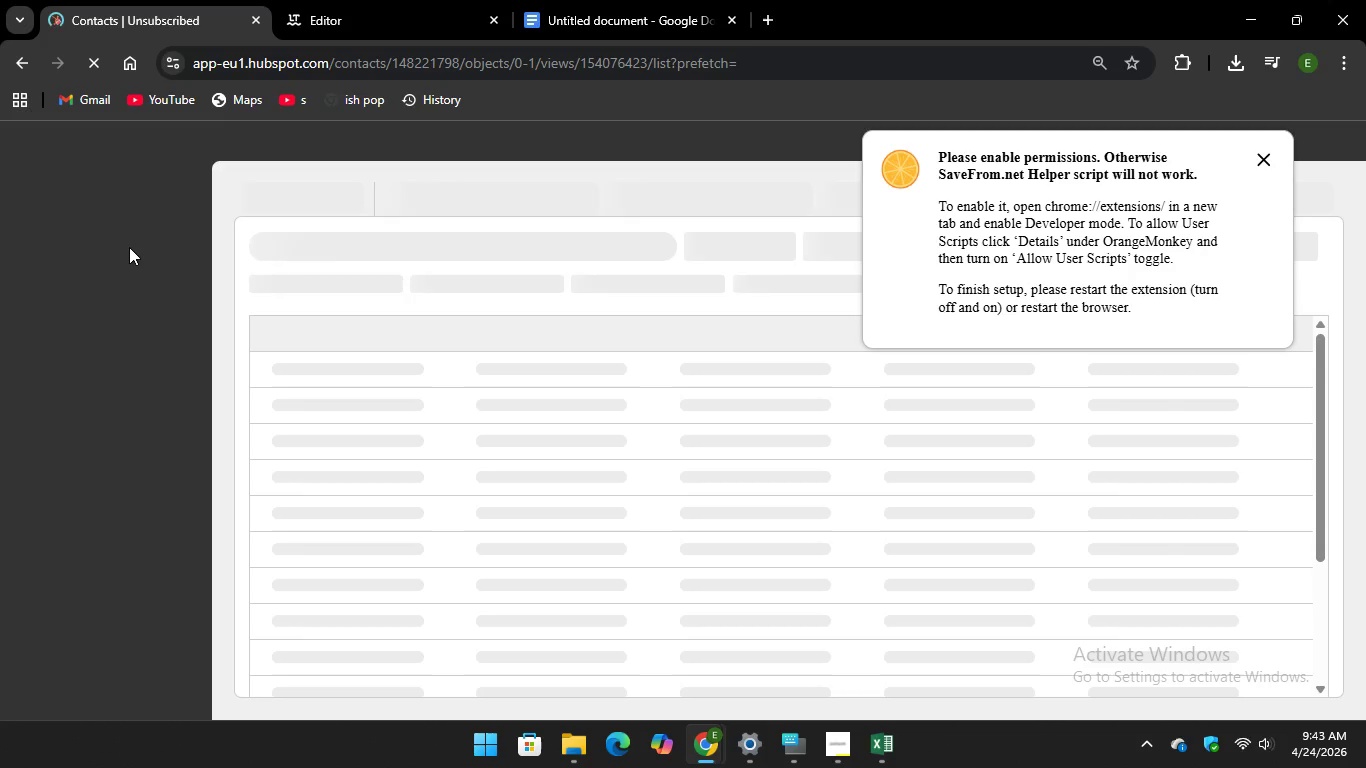 
wait(8.56)
 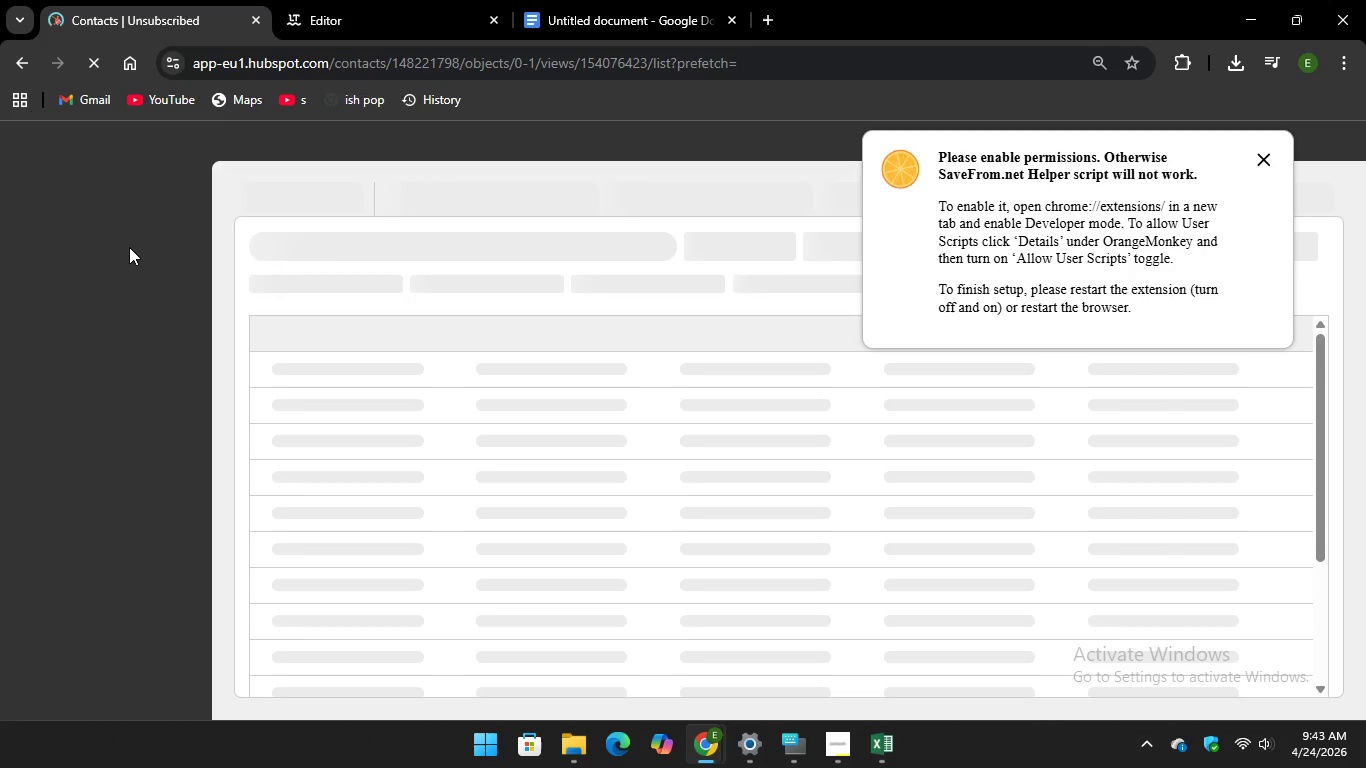 
left_click([1265, 160])
 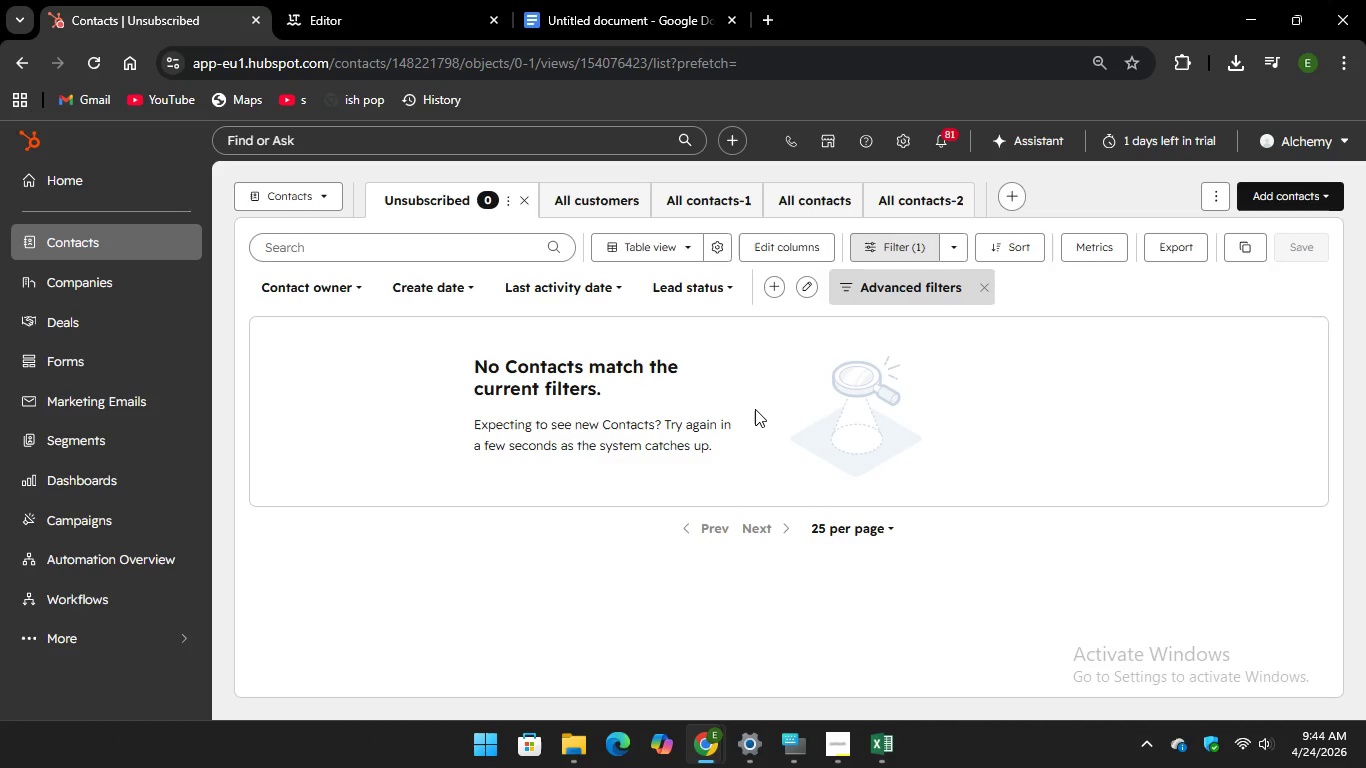 
wait(23.55)
 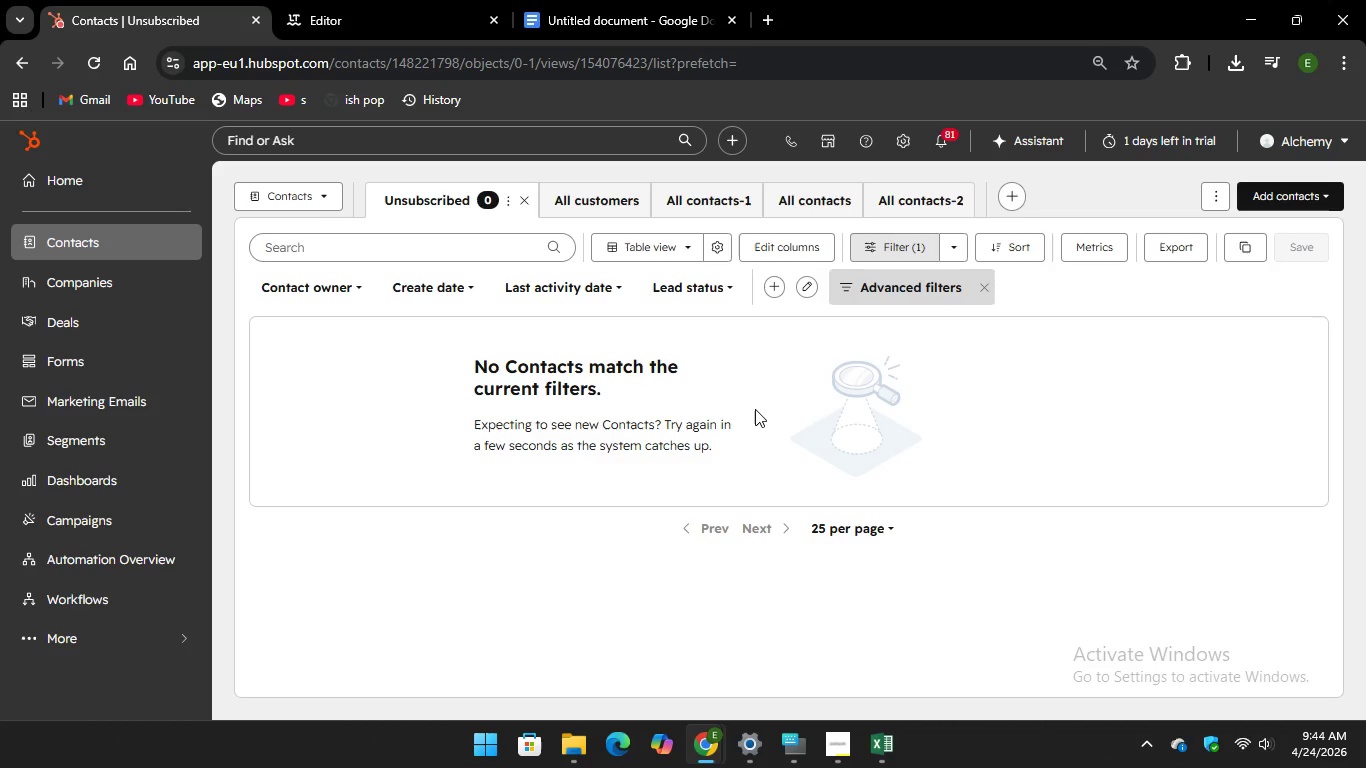 
left_click([1262, 194])
 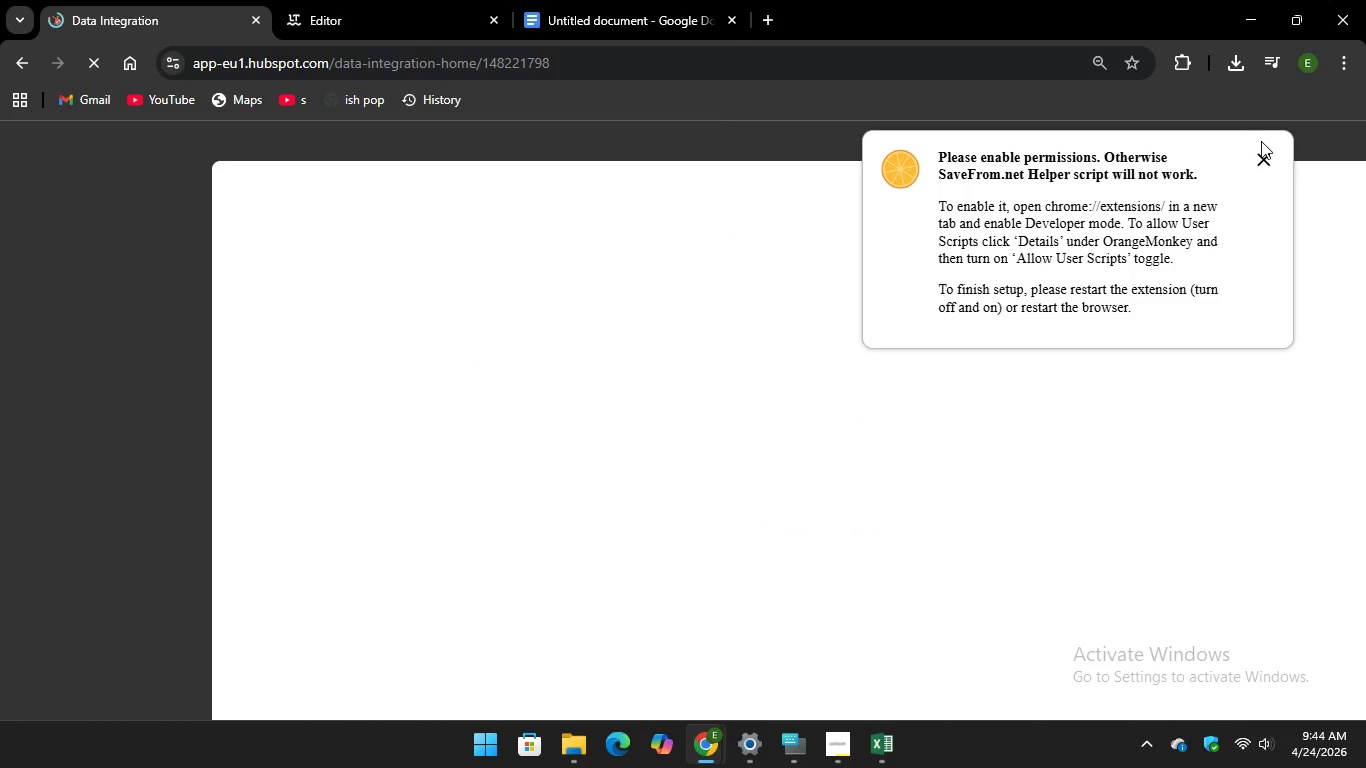 
wait(5.23)
 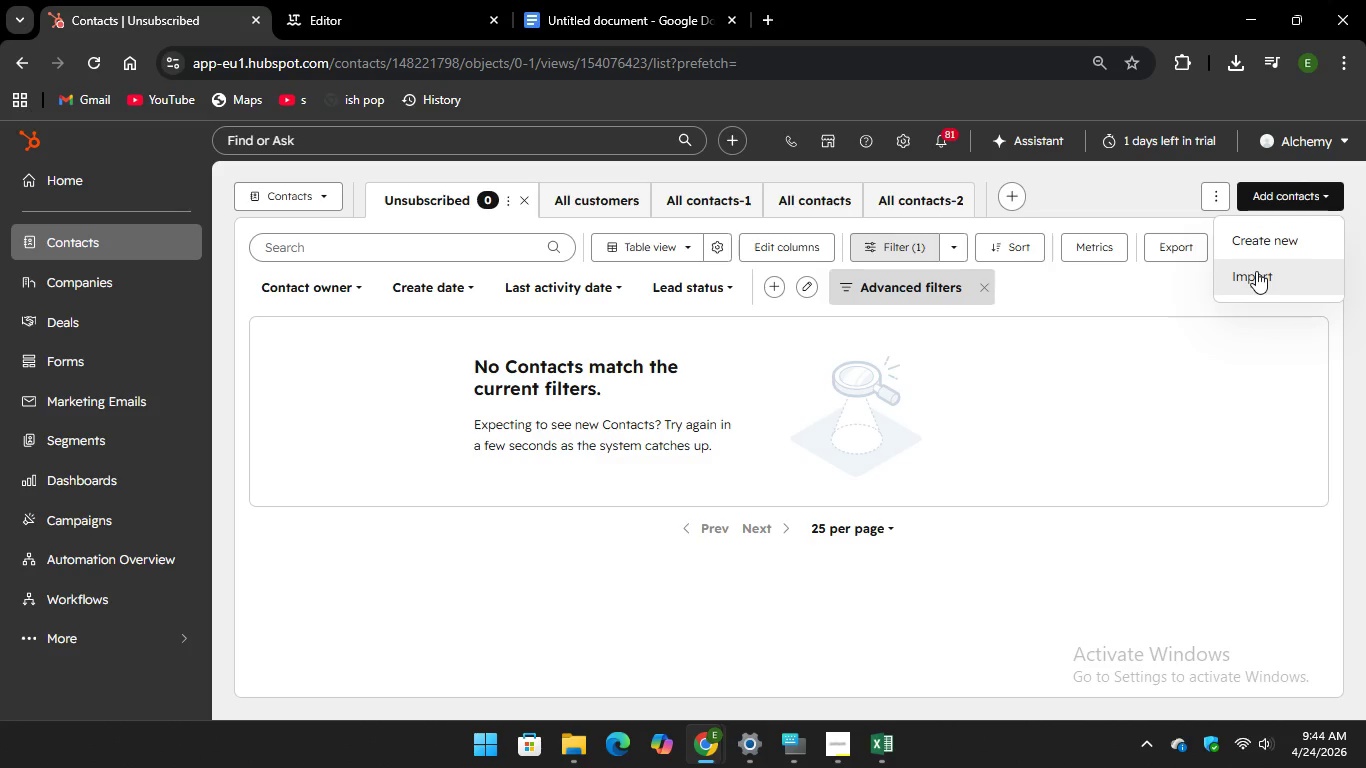 
left_click([1263, 161])
 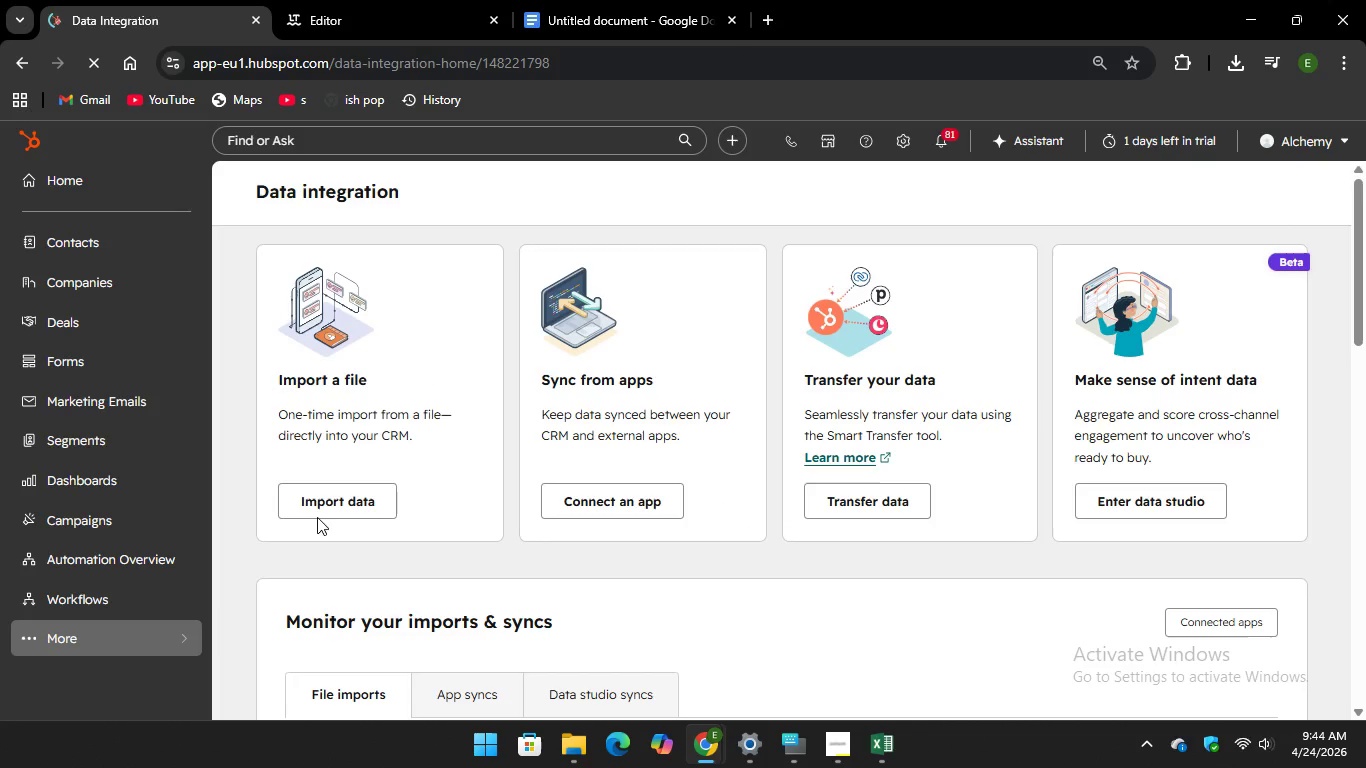 
left_click([319, 512])
 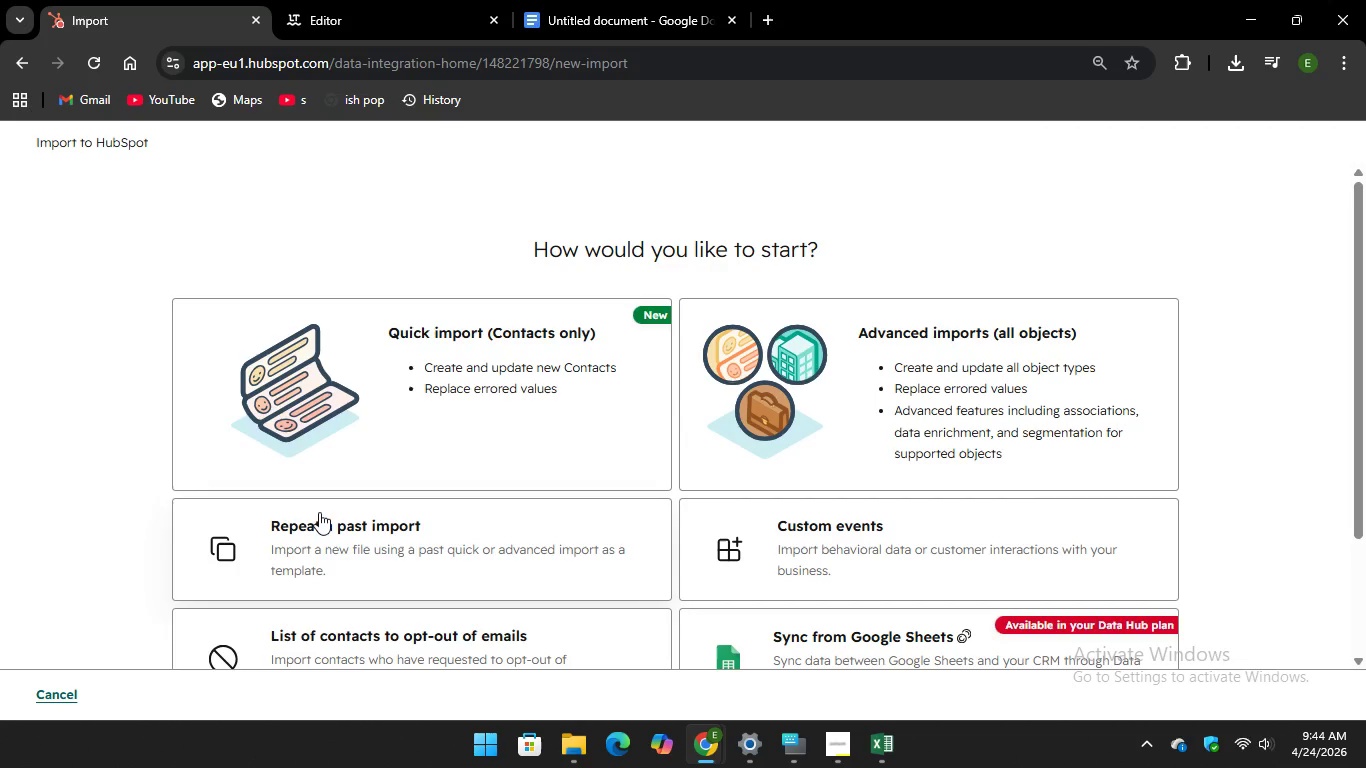 
wait(12.28)
 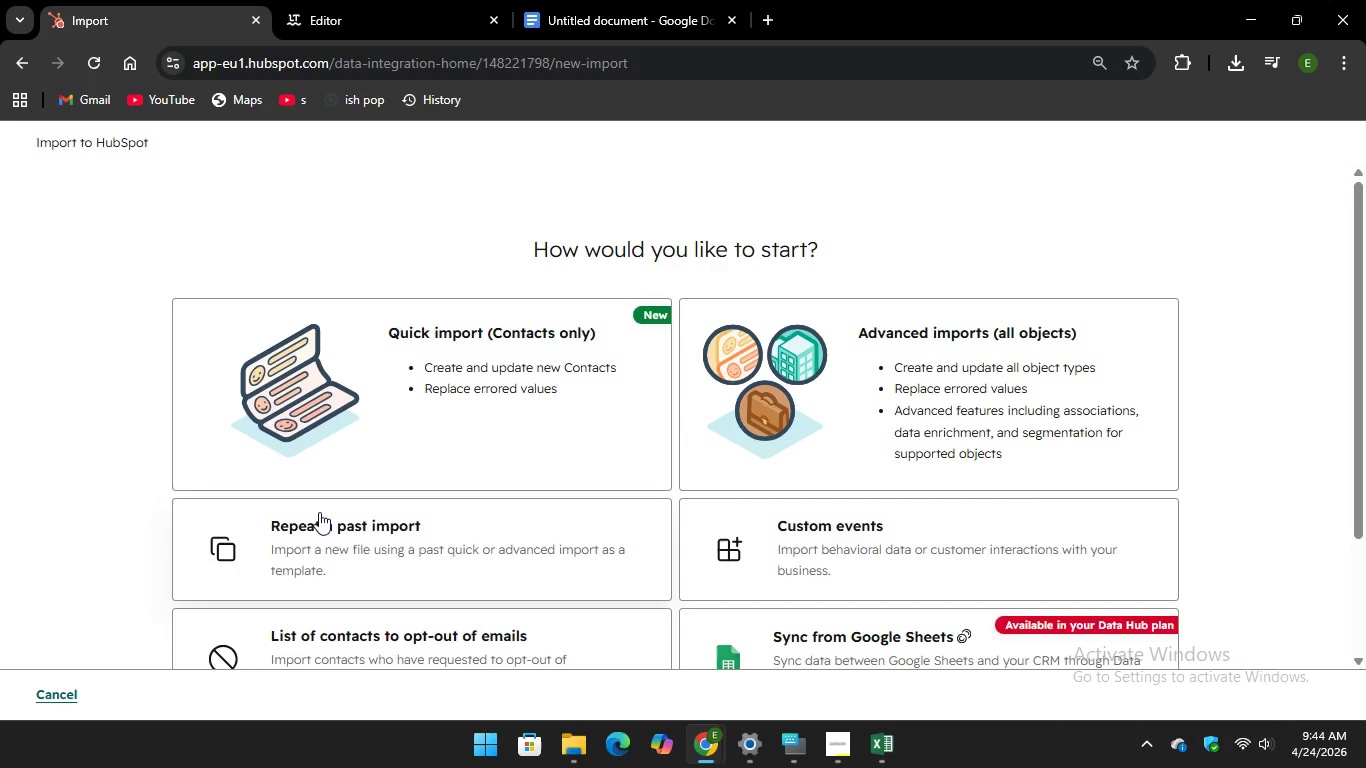 
left_click([466, 411])
 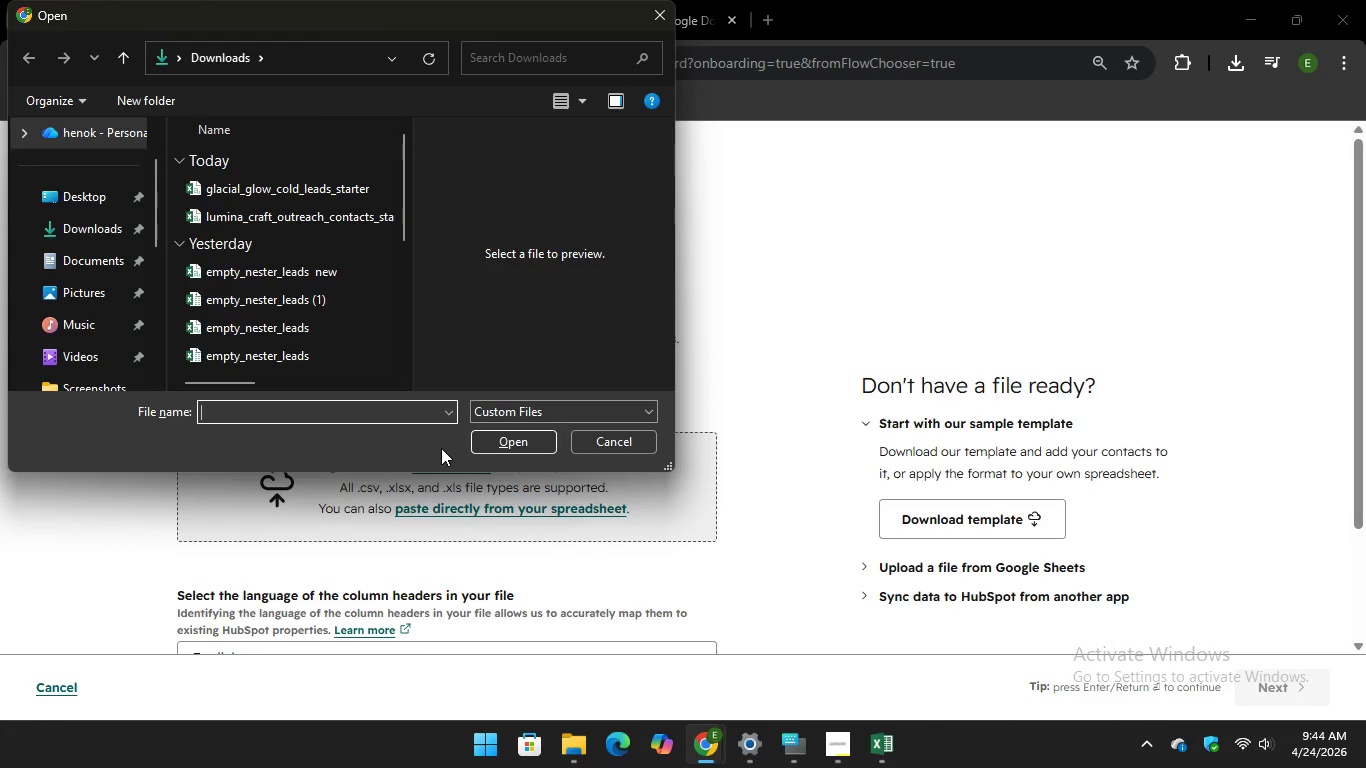 
wait(15.95)
 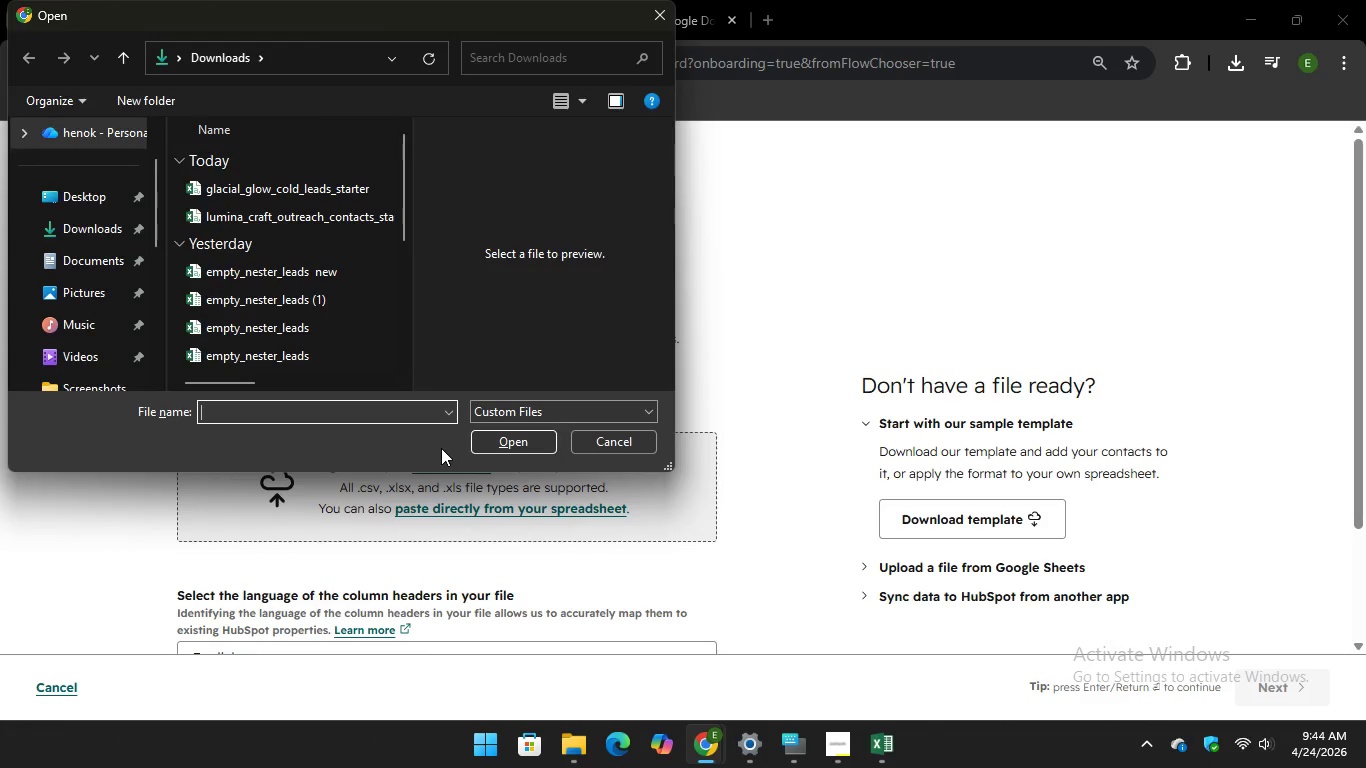 
left_click([261, 182])
 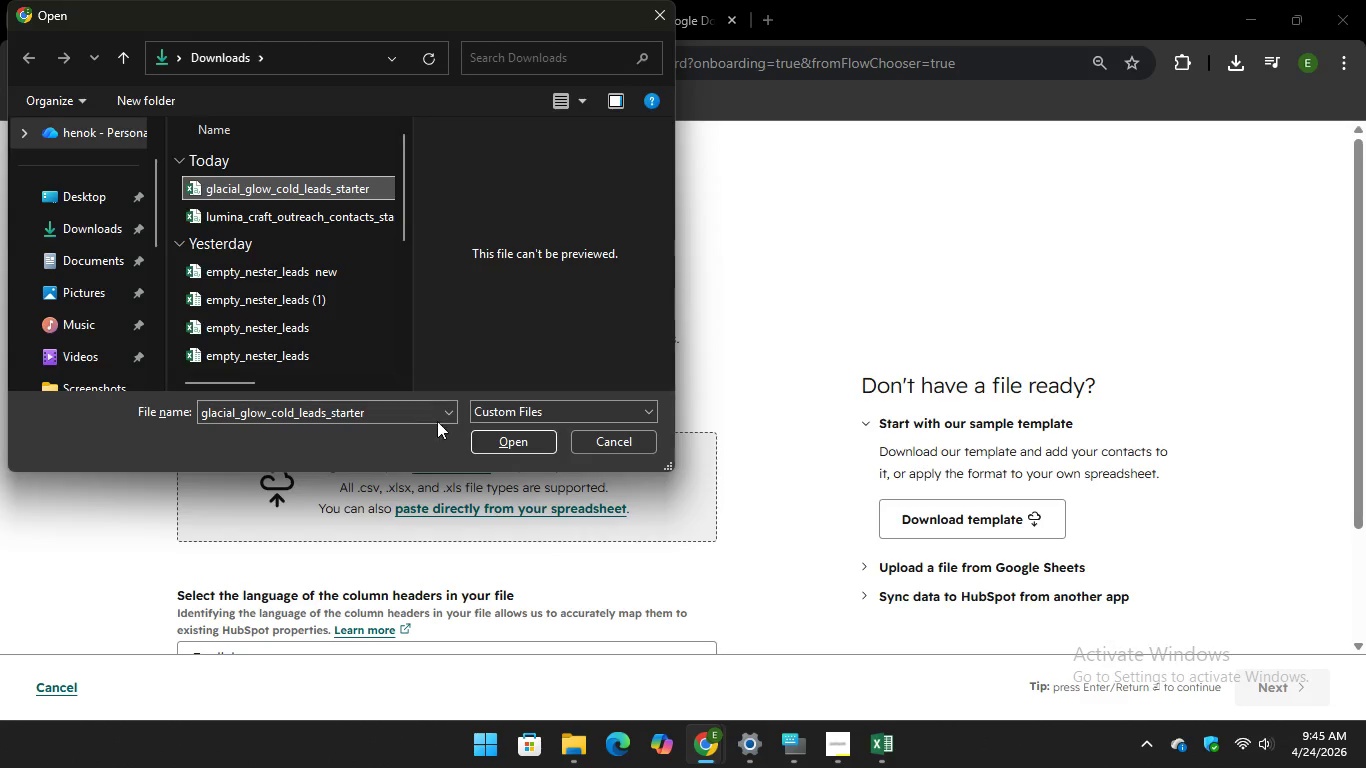 
left_click([521, 445])
 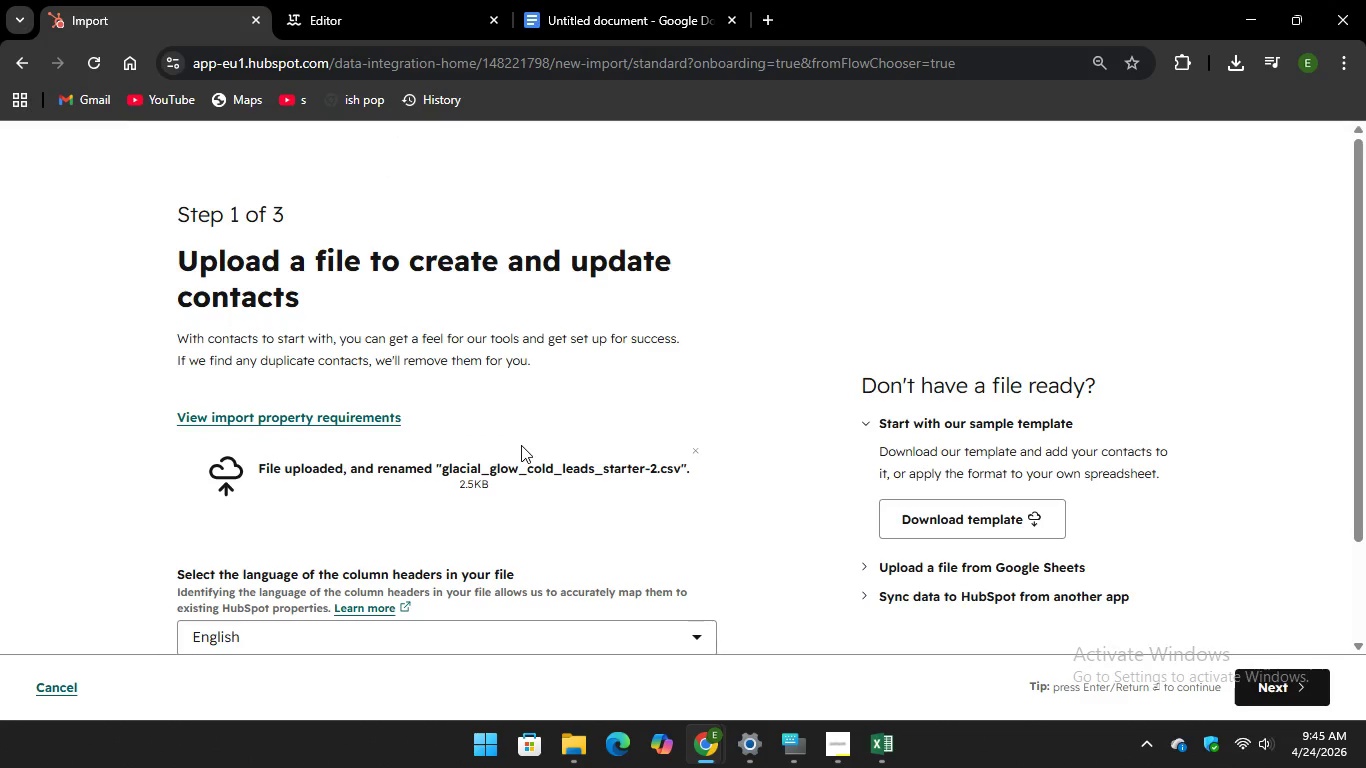 
wait(26.59)
 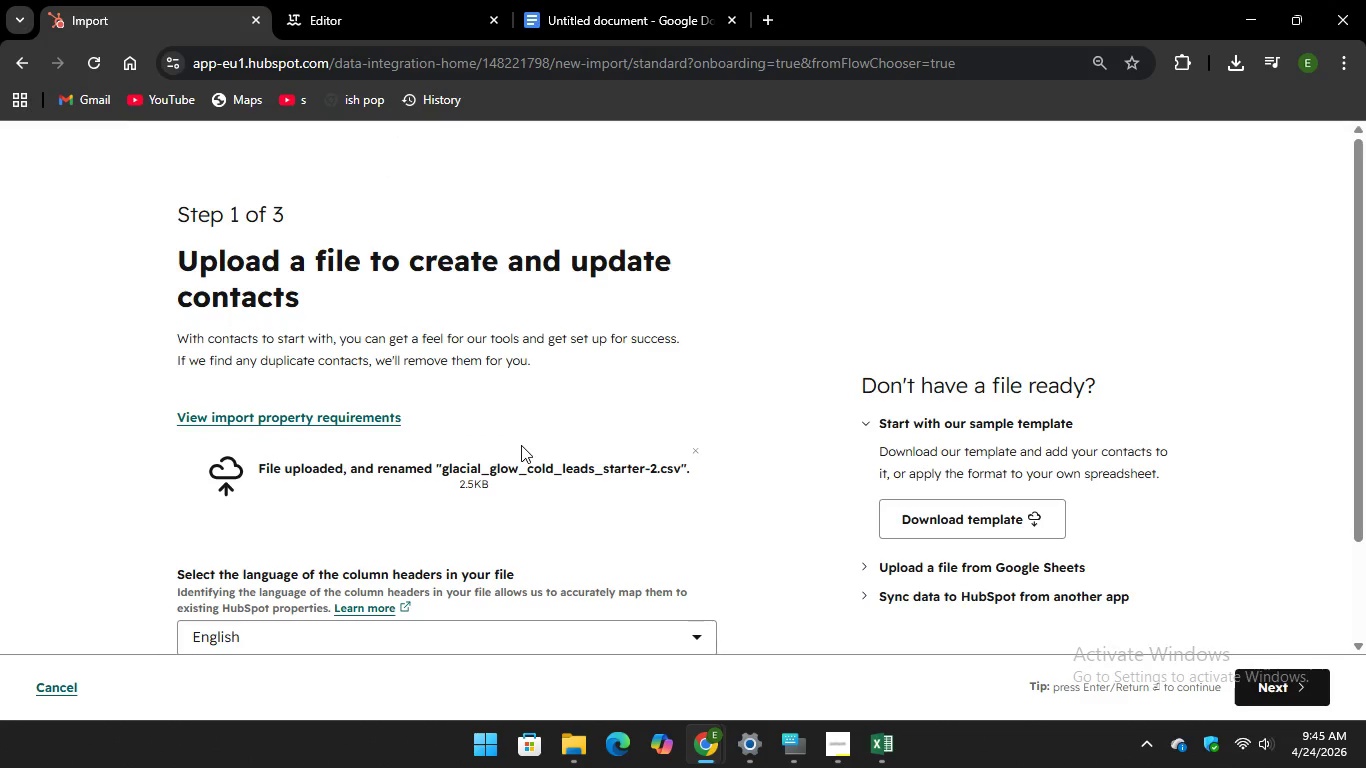 
left_click([1284, 683])
 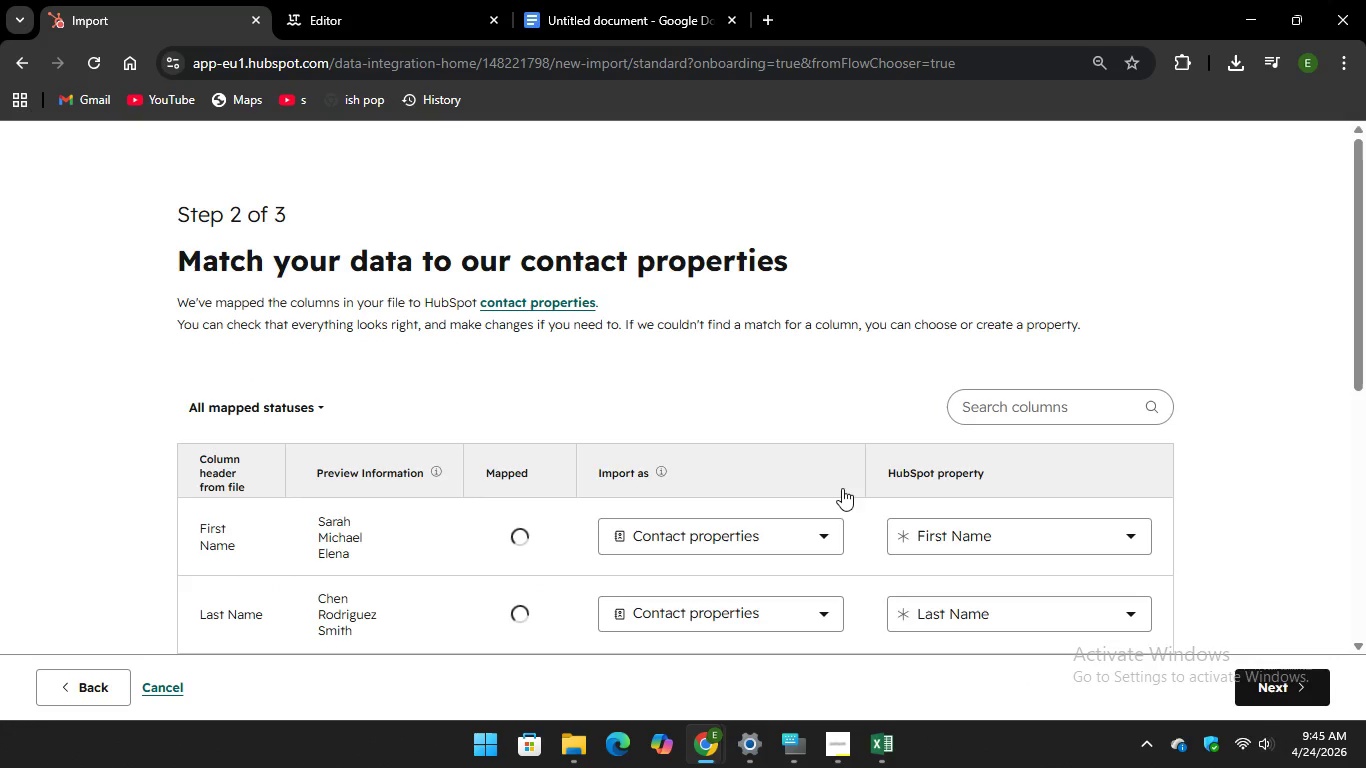 
scroll: coordinate [1181, 481], scroll_direction: down, amount: 23.0
 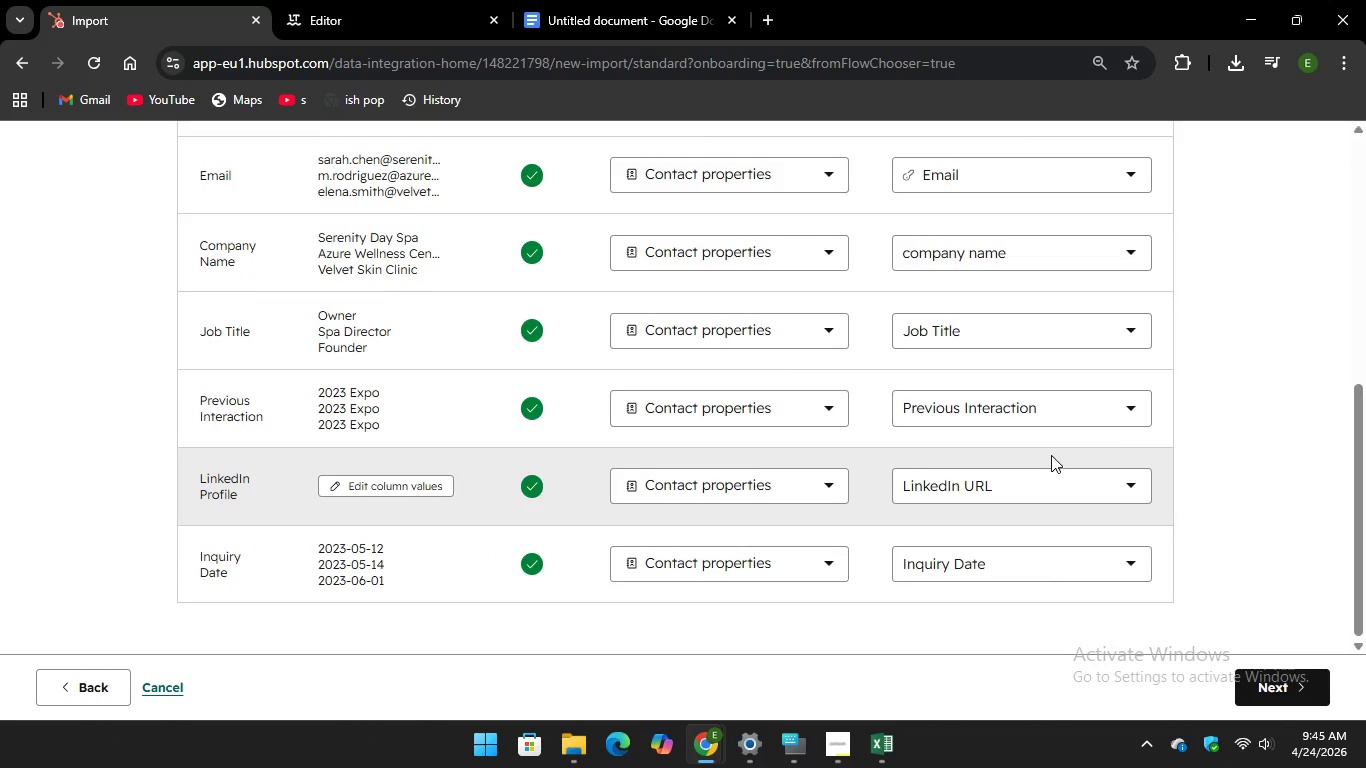 
mouse_move([1039, 456])
 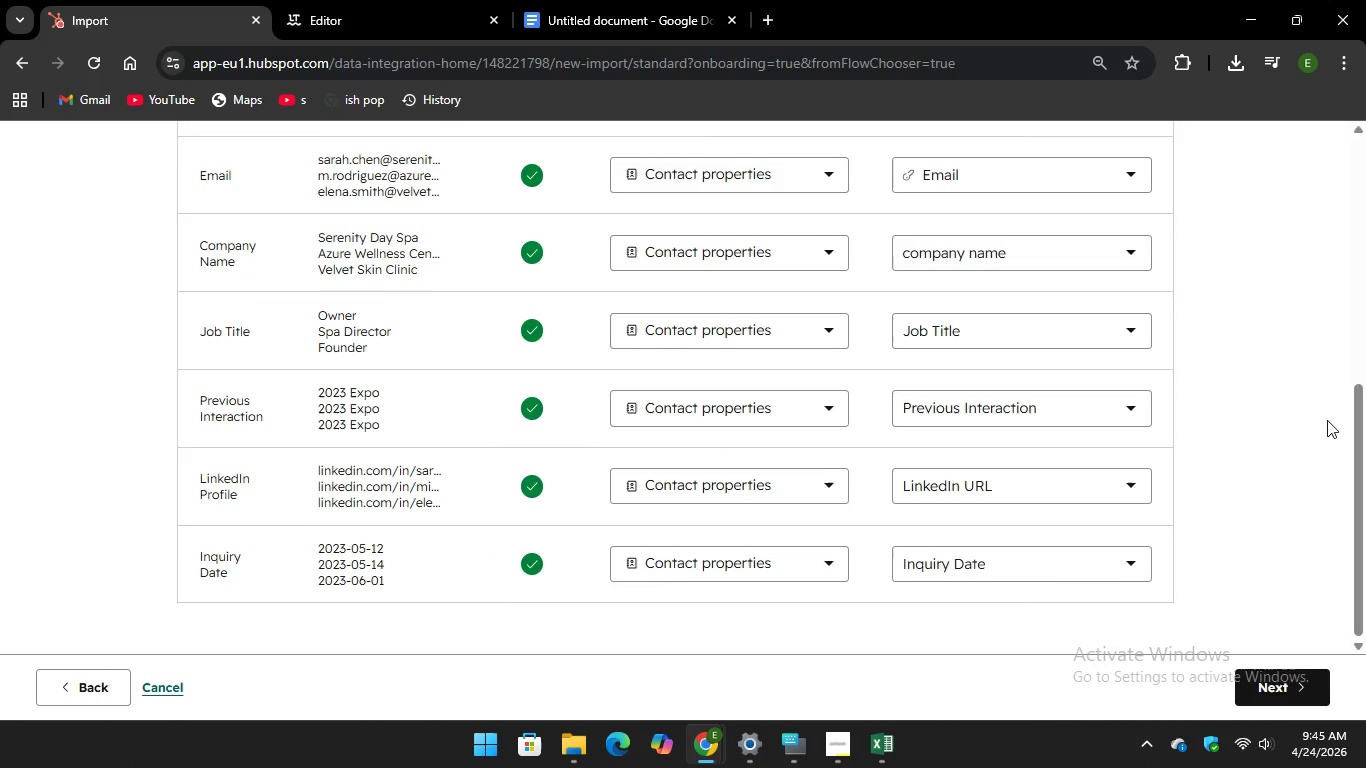 
scroll: coordinate [1318, 440], scroll_direction: down, amount: 11.0
 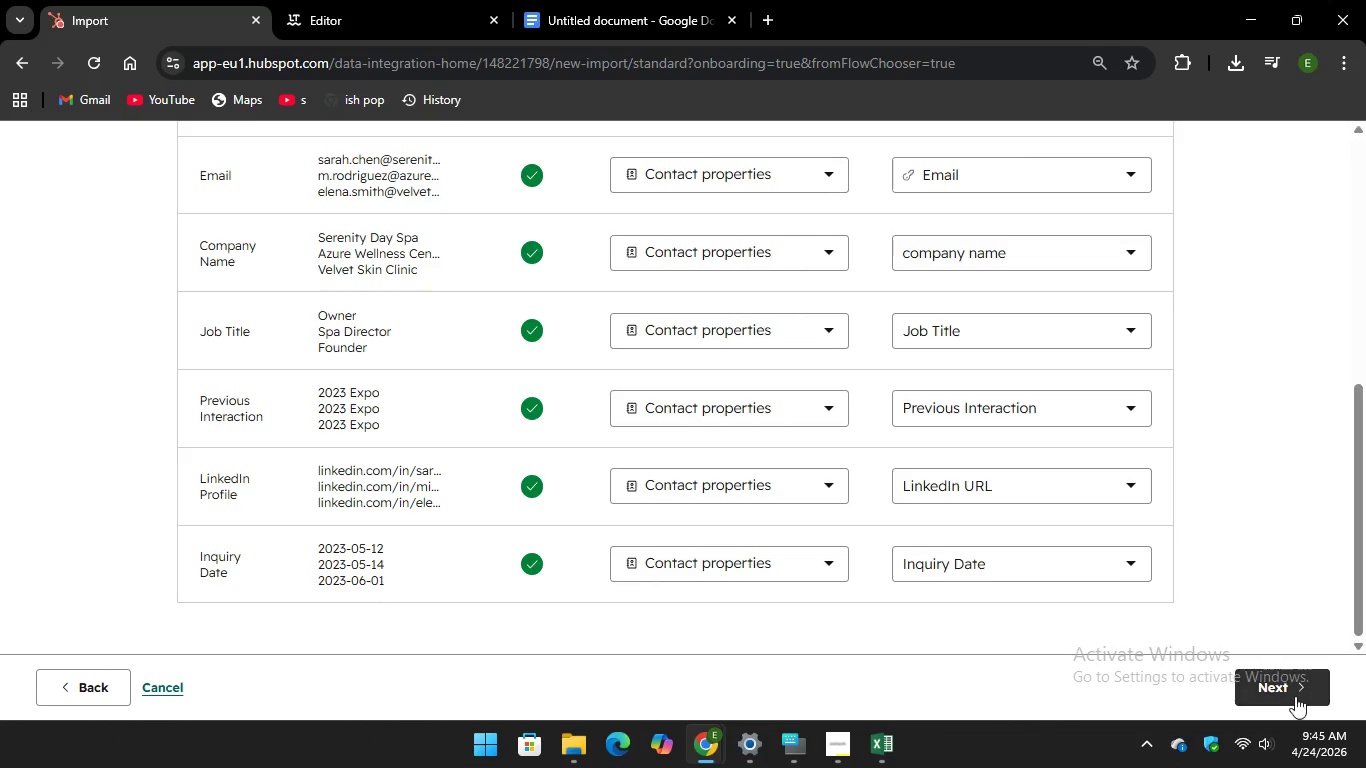 
left_click([1295, 696])
 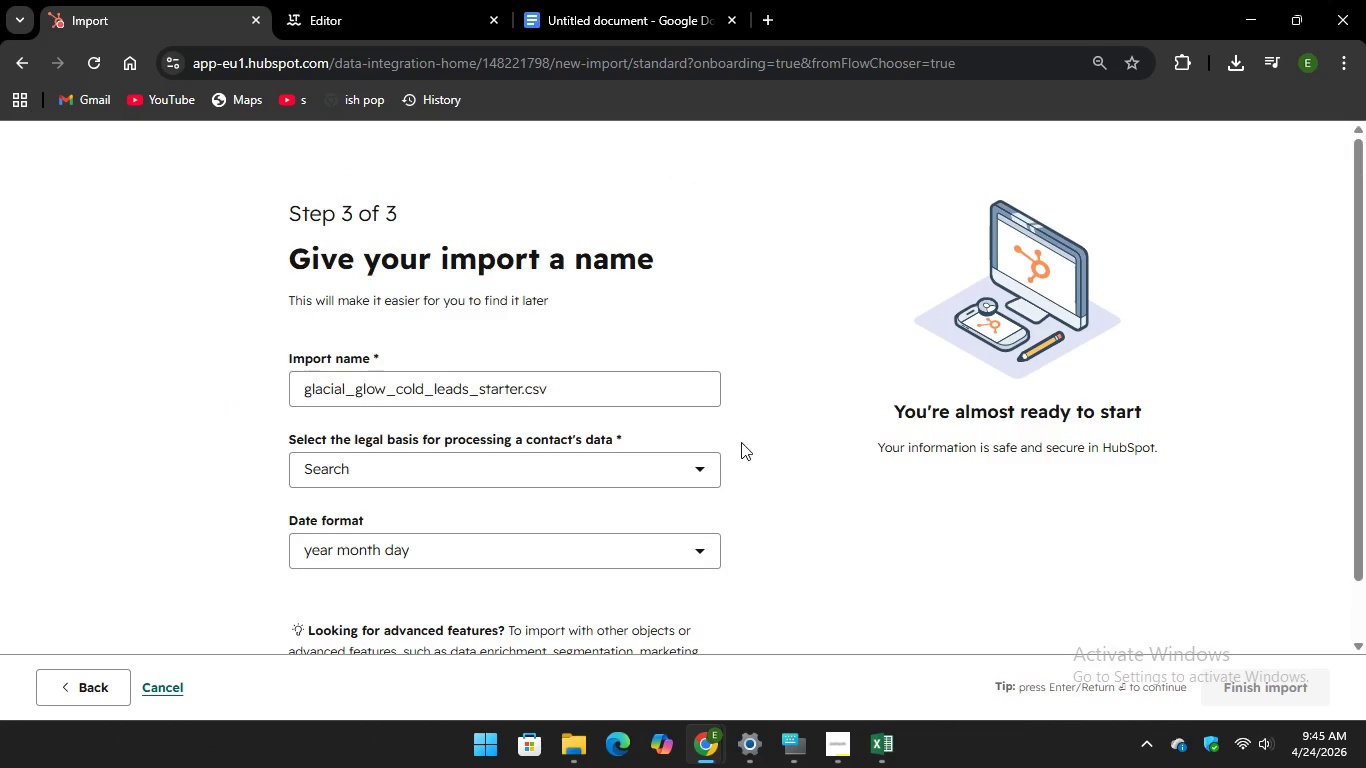 
left_click([591, 465])
 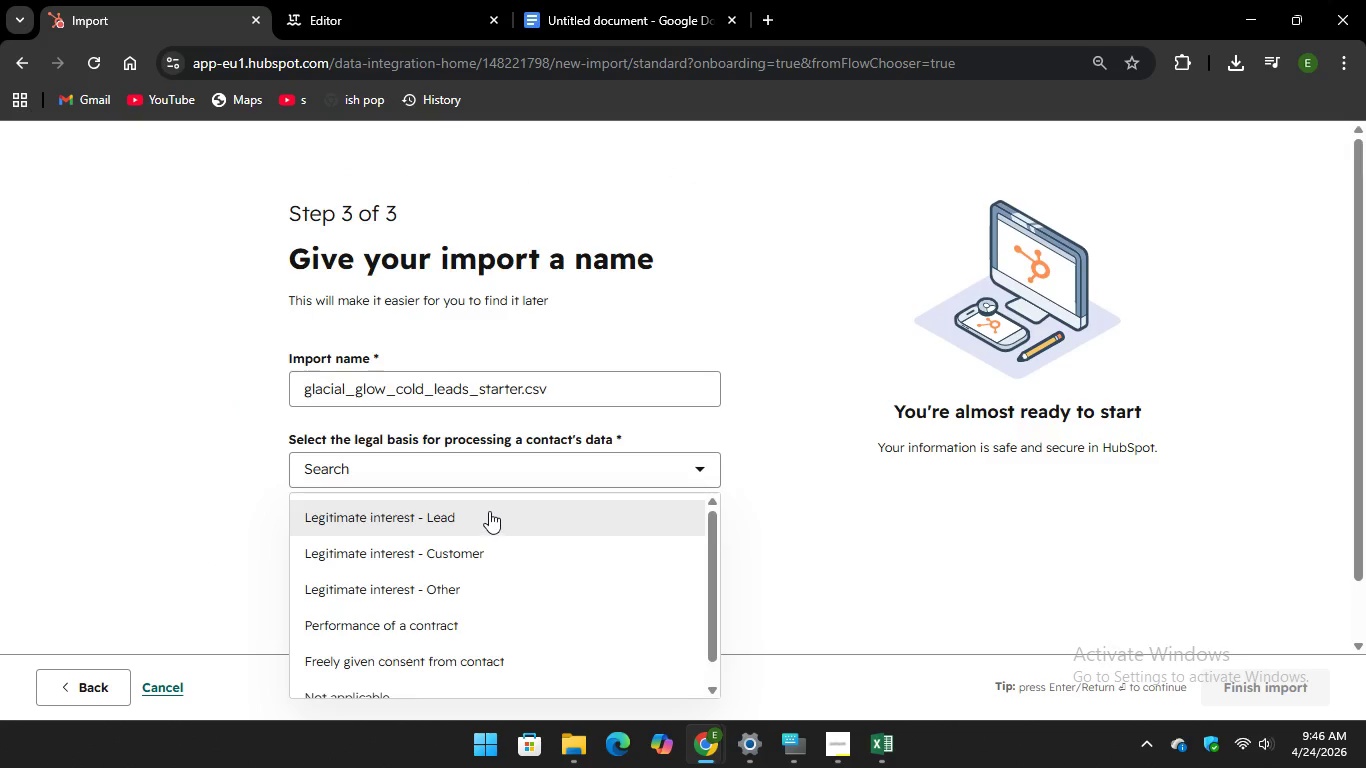 
left_click([489, 511])
 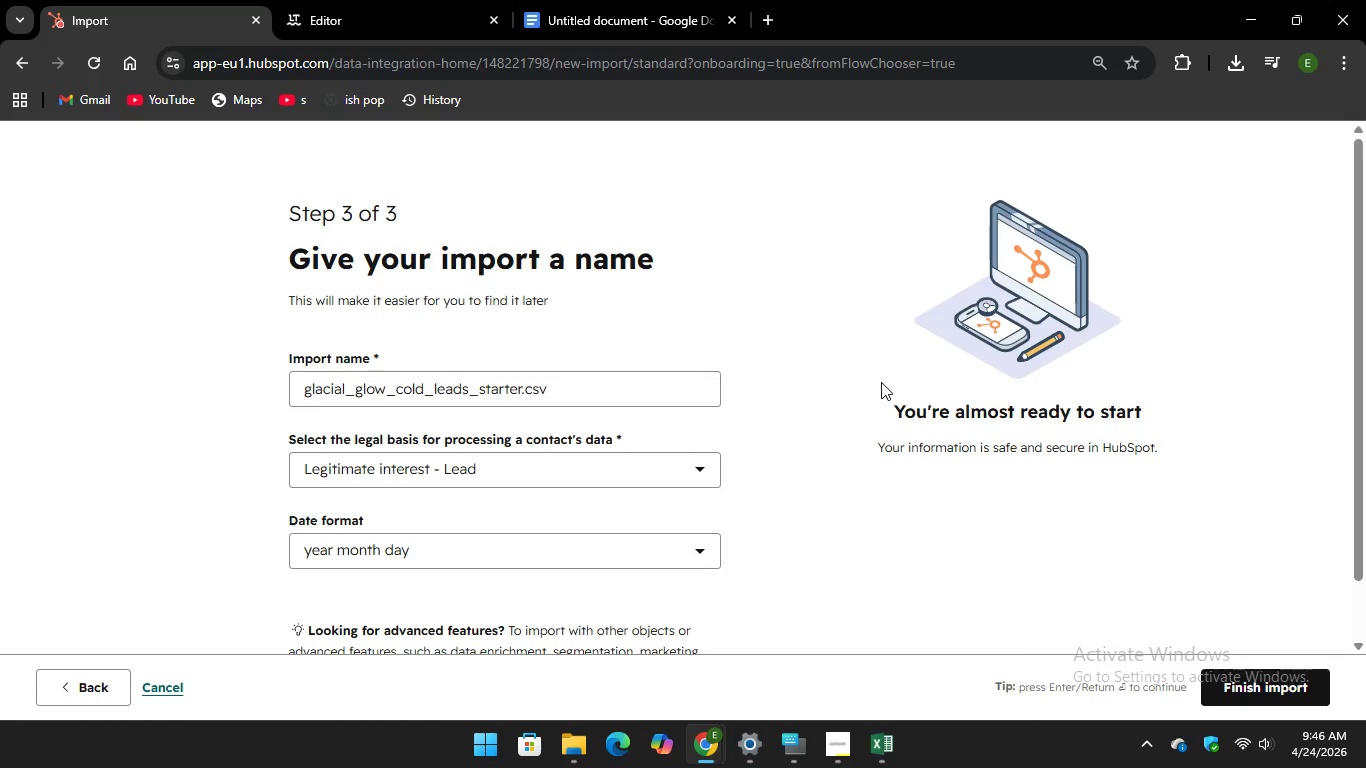 
wait(45.84)
 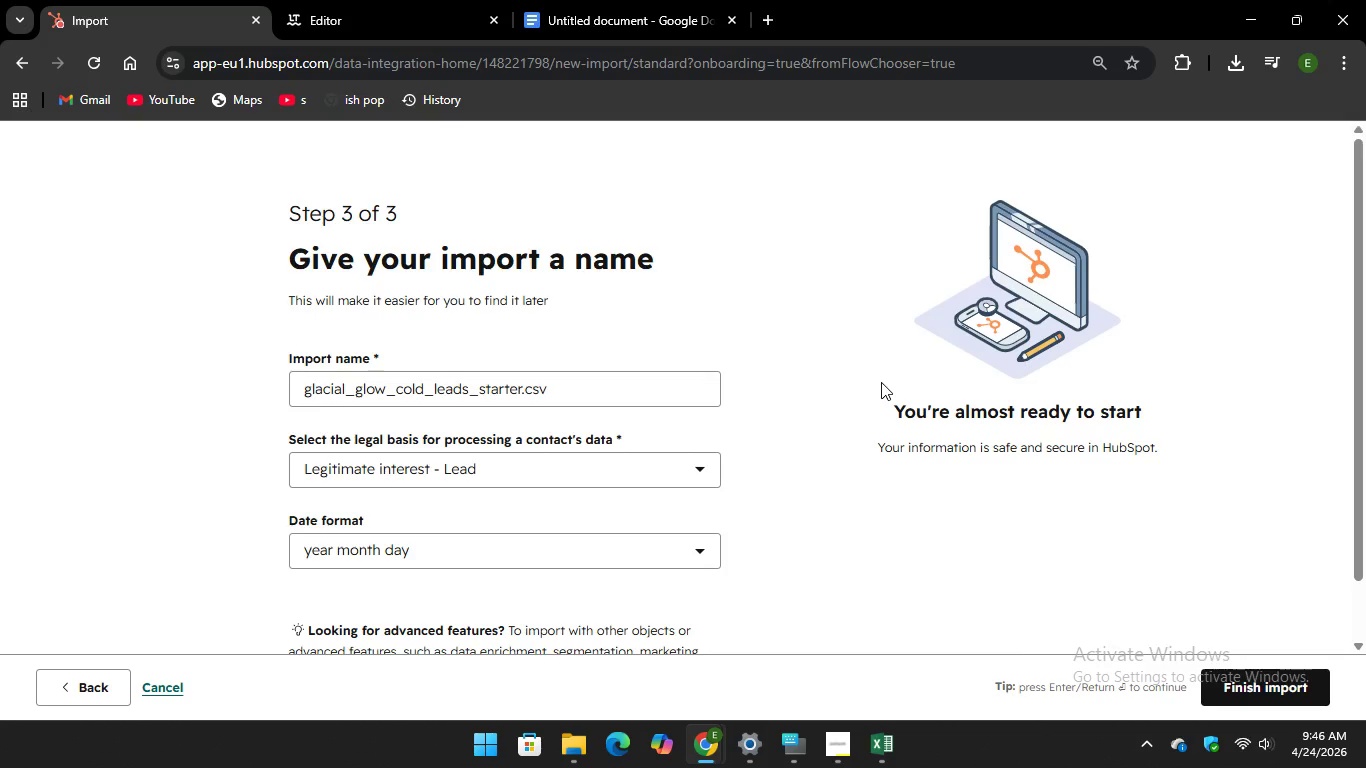 
left_click([1258, 679])
 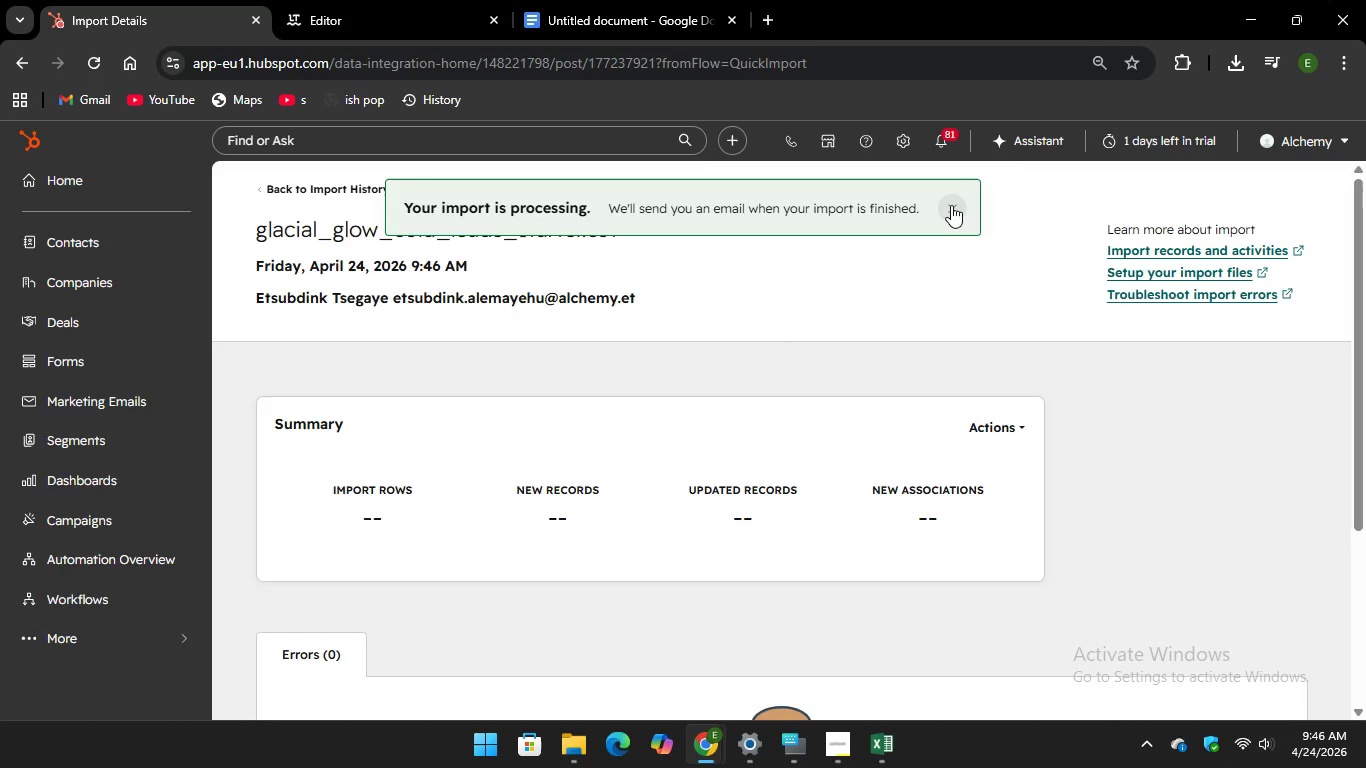 
wait(5.19)
 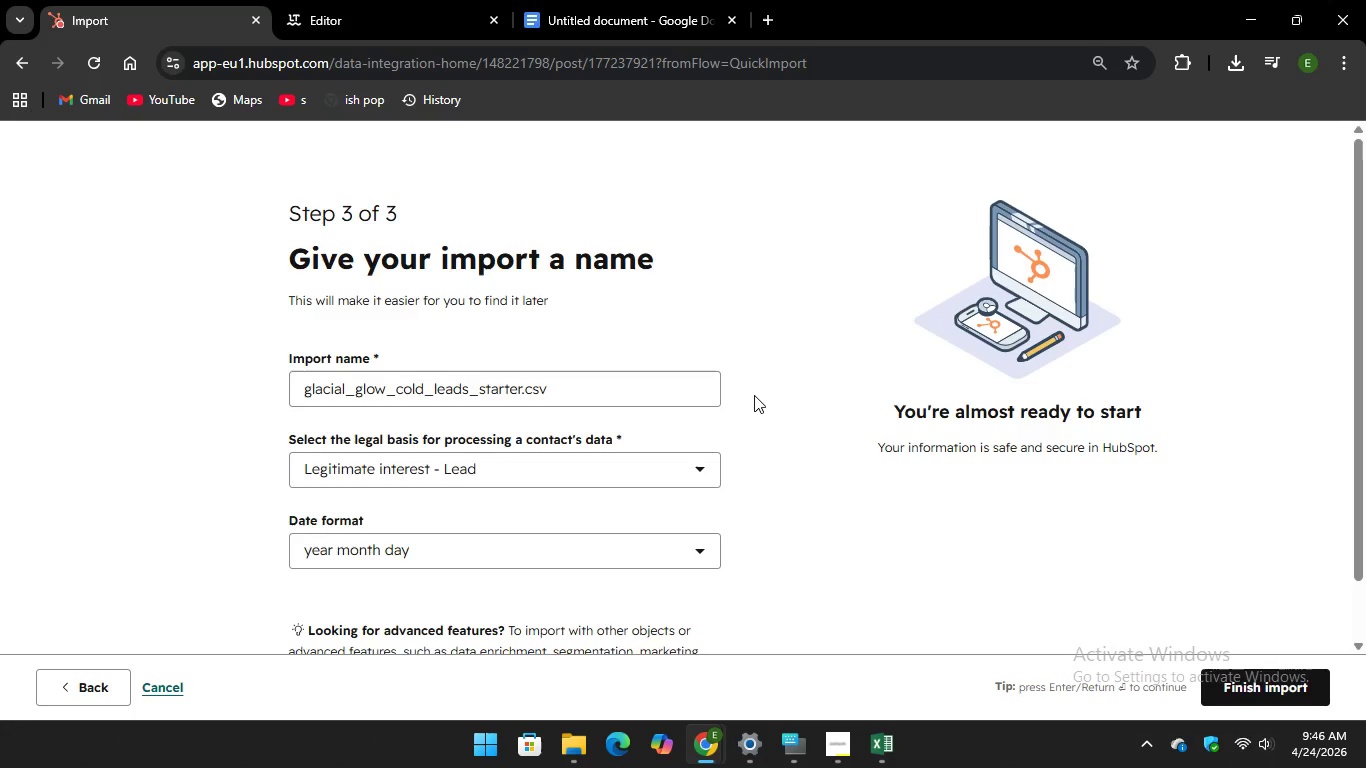 
left_click([952, 205])
 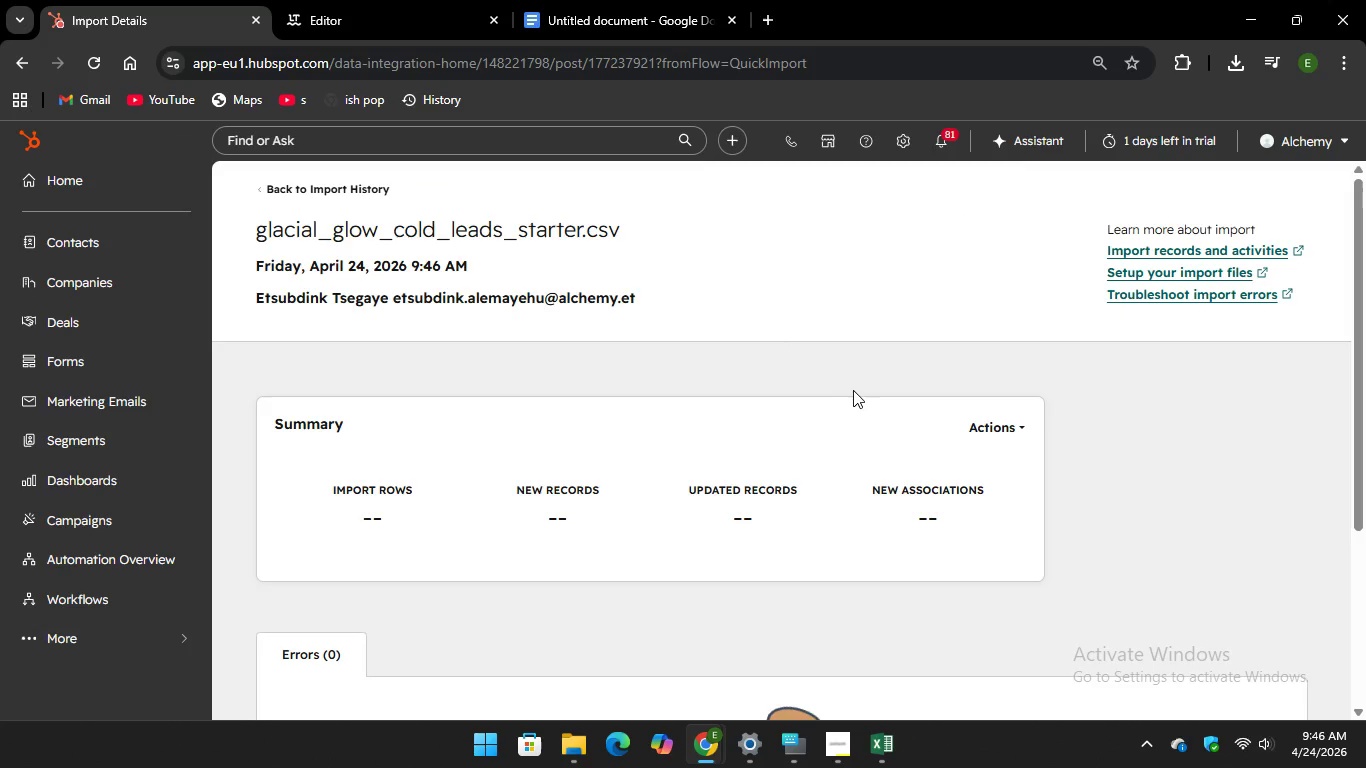 
scroll: coordinate [870, 392], scroll_direction: down, amount: 5.0
 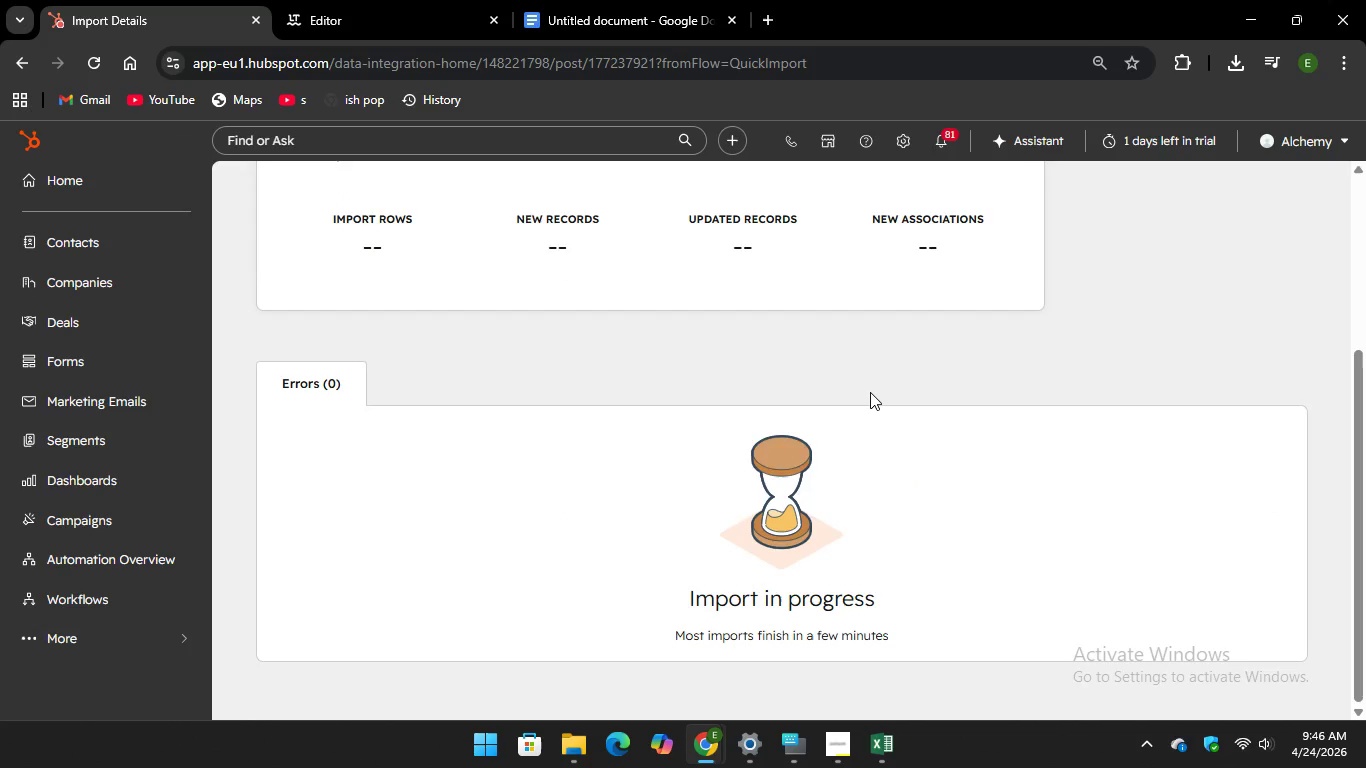 
scroll: coordinate [870, 392], scroll_direction: up, amount: 3.0
 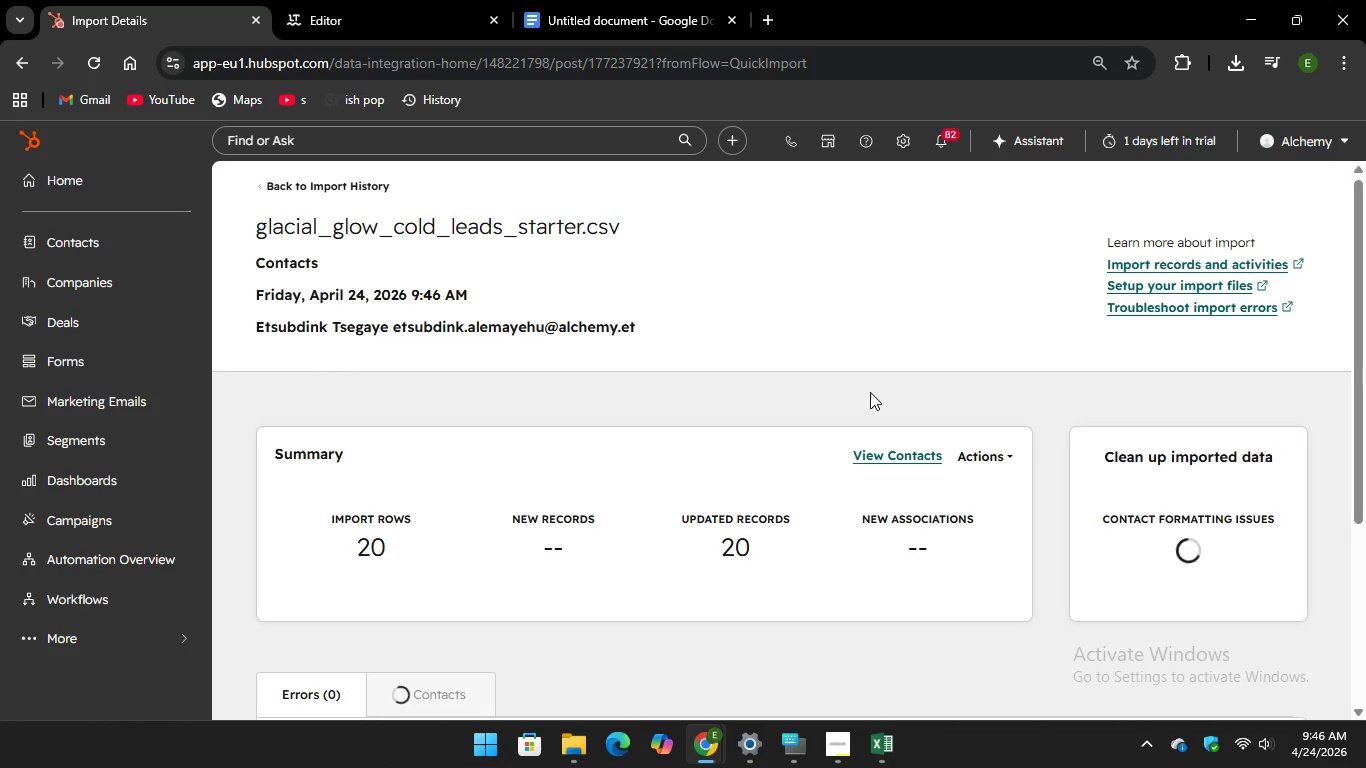 
scroll: coordinate [870, 391], scroll_direction: down, amount: 5.0
 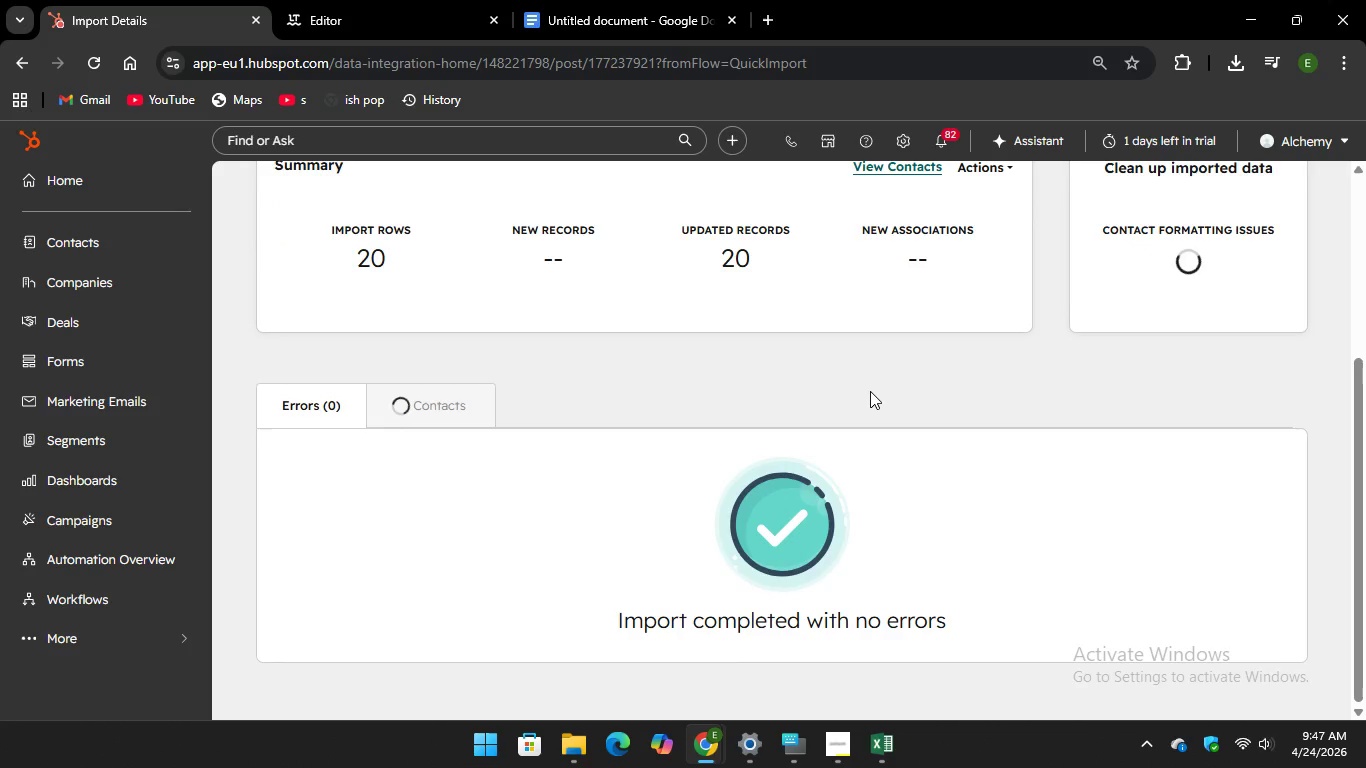 
scroll: coordinate [870, 391], scroll_direction: up, amount: 5.0
 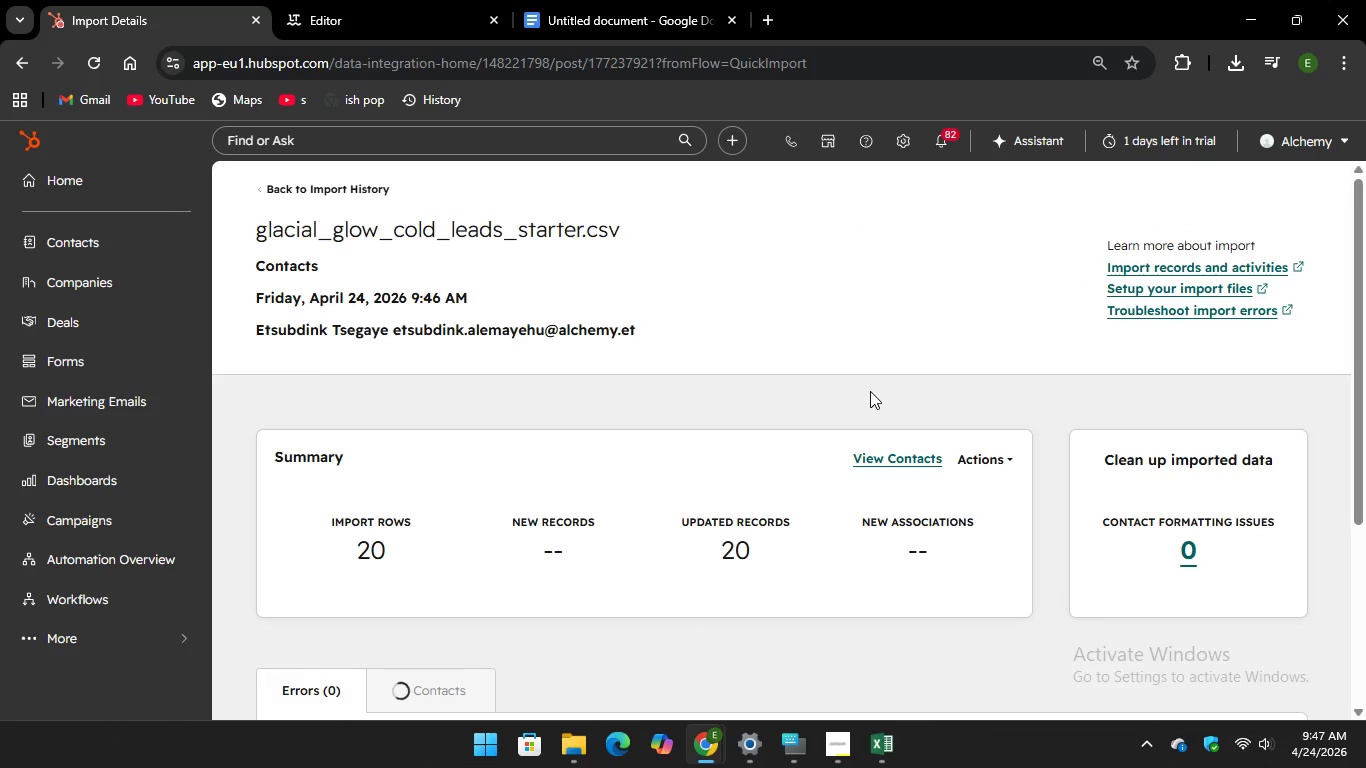 
scroll: coordinate [870, 391], scroll_direction: down, amount: 6.0
 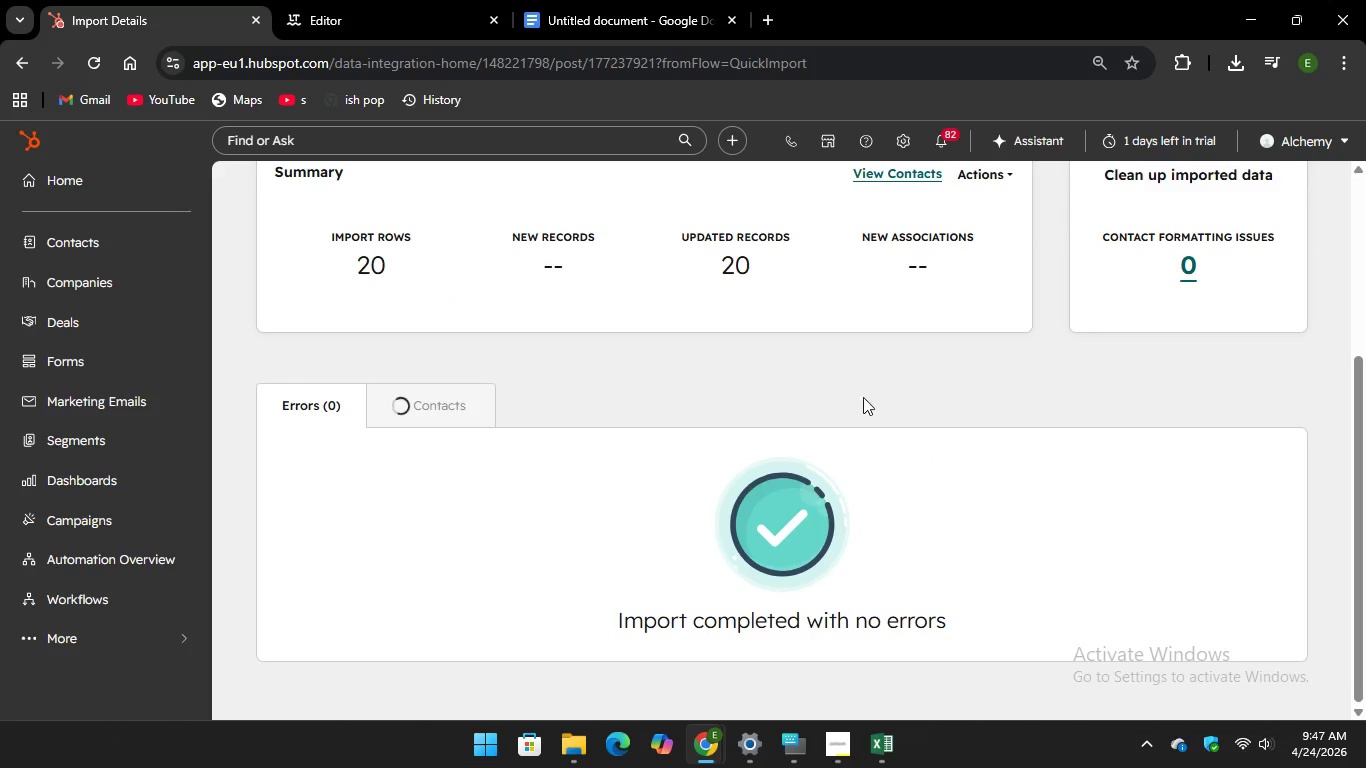 
scroll: coordinate [861, 398], scroll_direction: up, amount: 2.0
 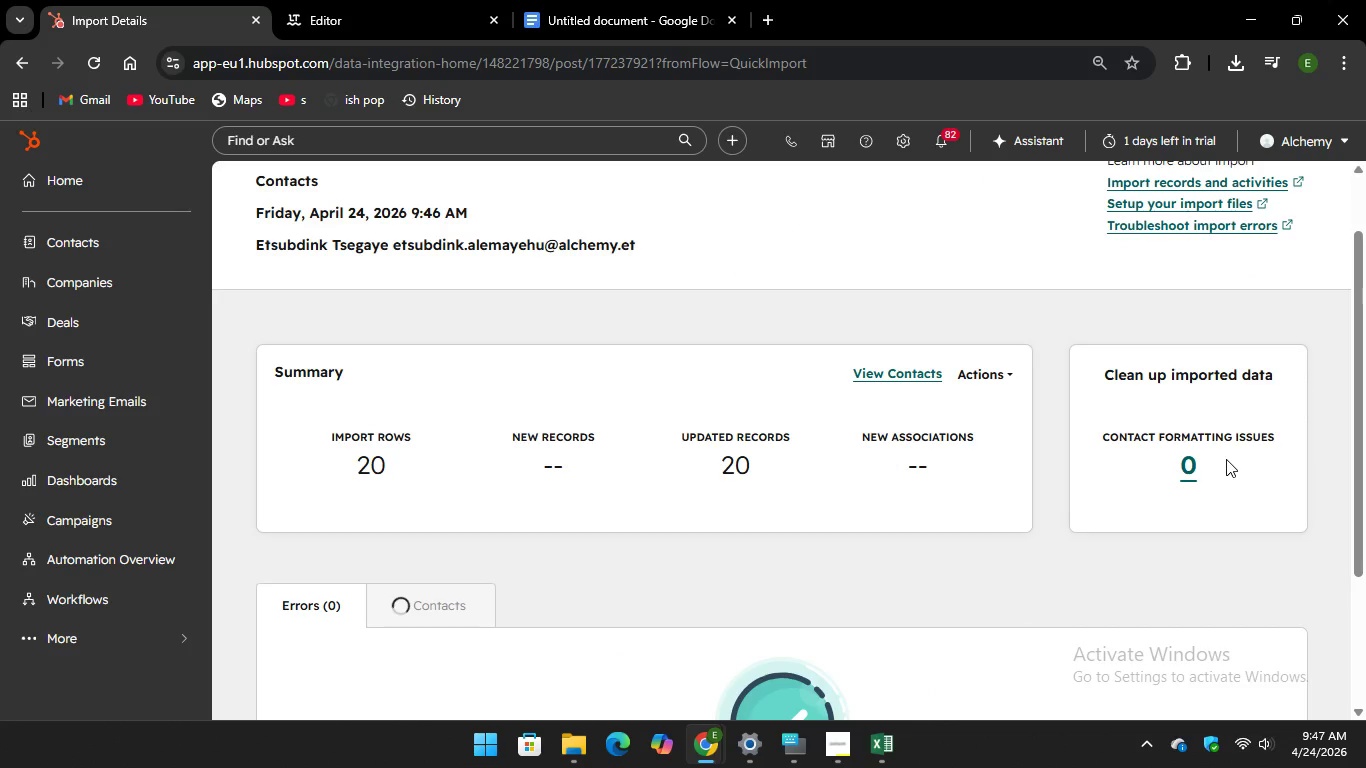 
scroll: coordinate [1023, 412], scroll_direction: down, amount: 1.0
 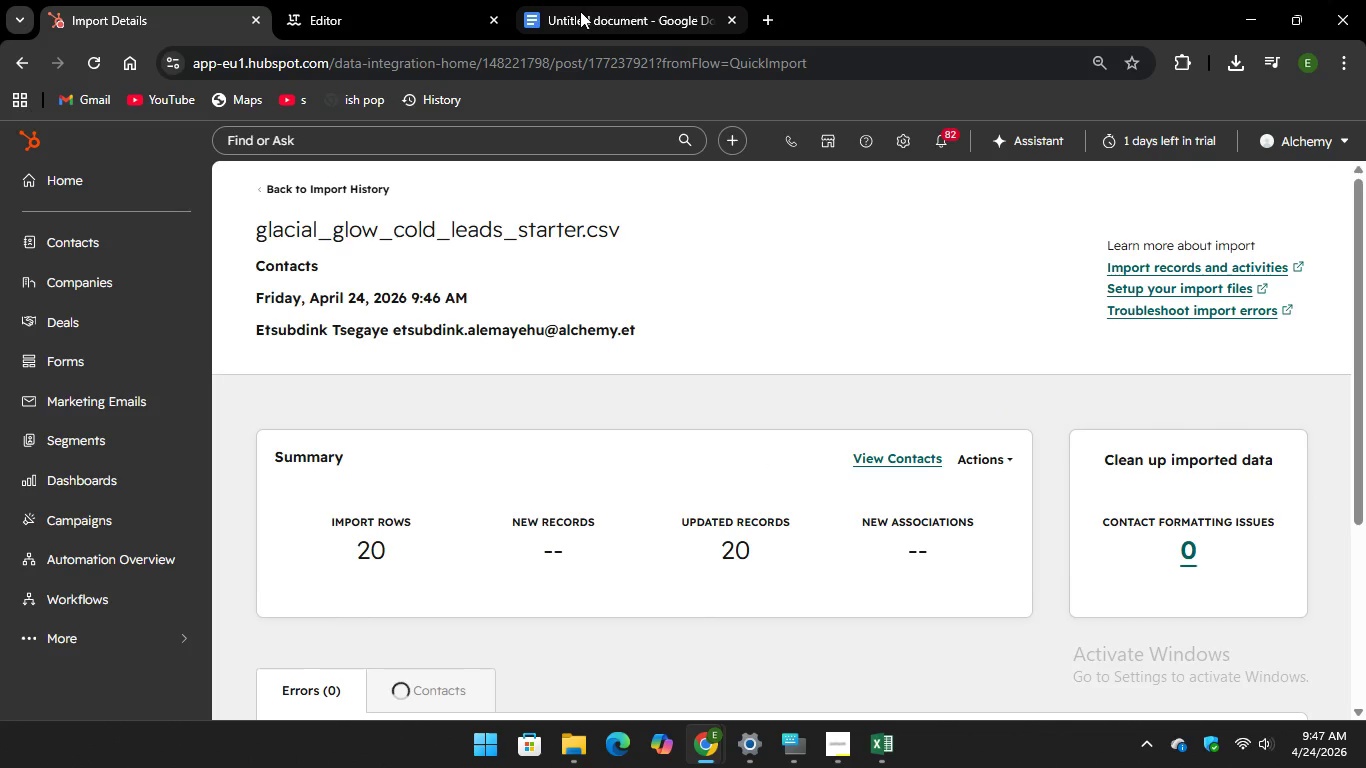 
left_click([580, 11])
 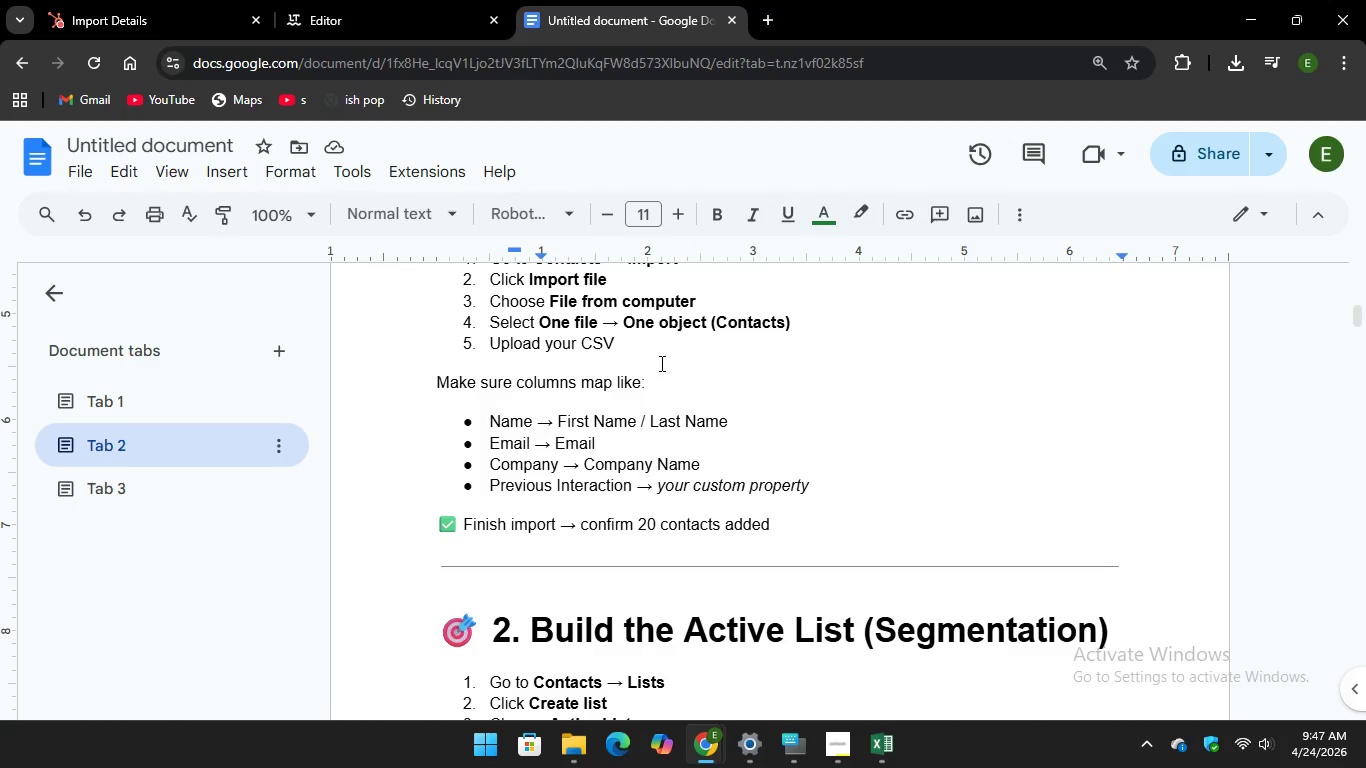 
scroll: coordinate [661, 361], scroll_direction: down, amount: 5.0
 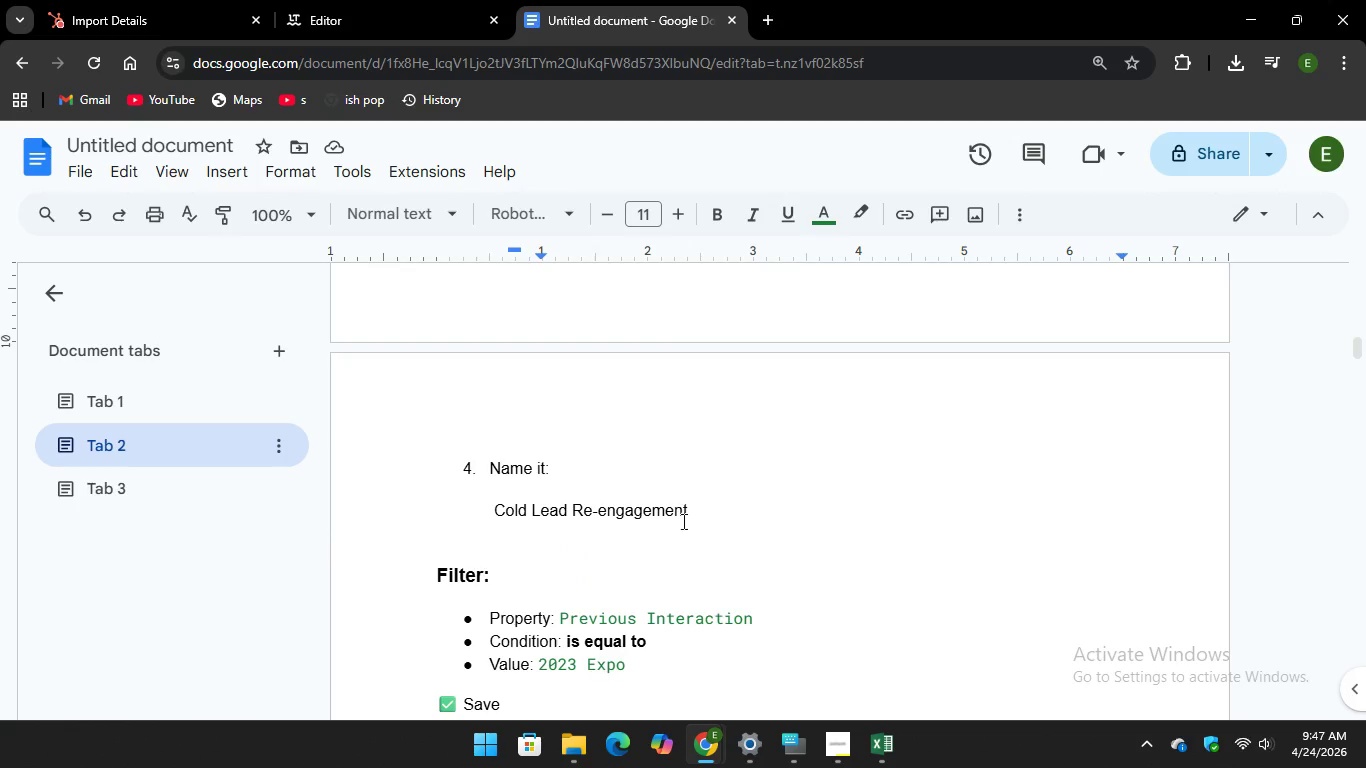 
left_click_drag(start_coordinate=[702, 506], to_coordinate=[491, 518])
 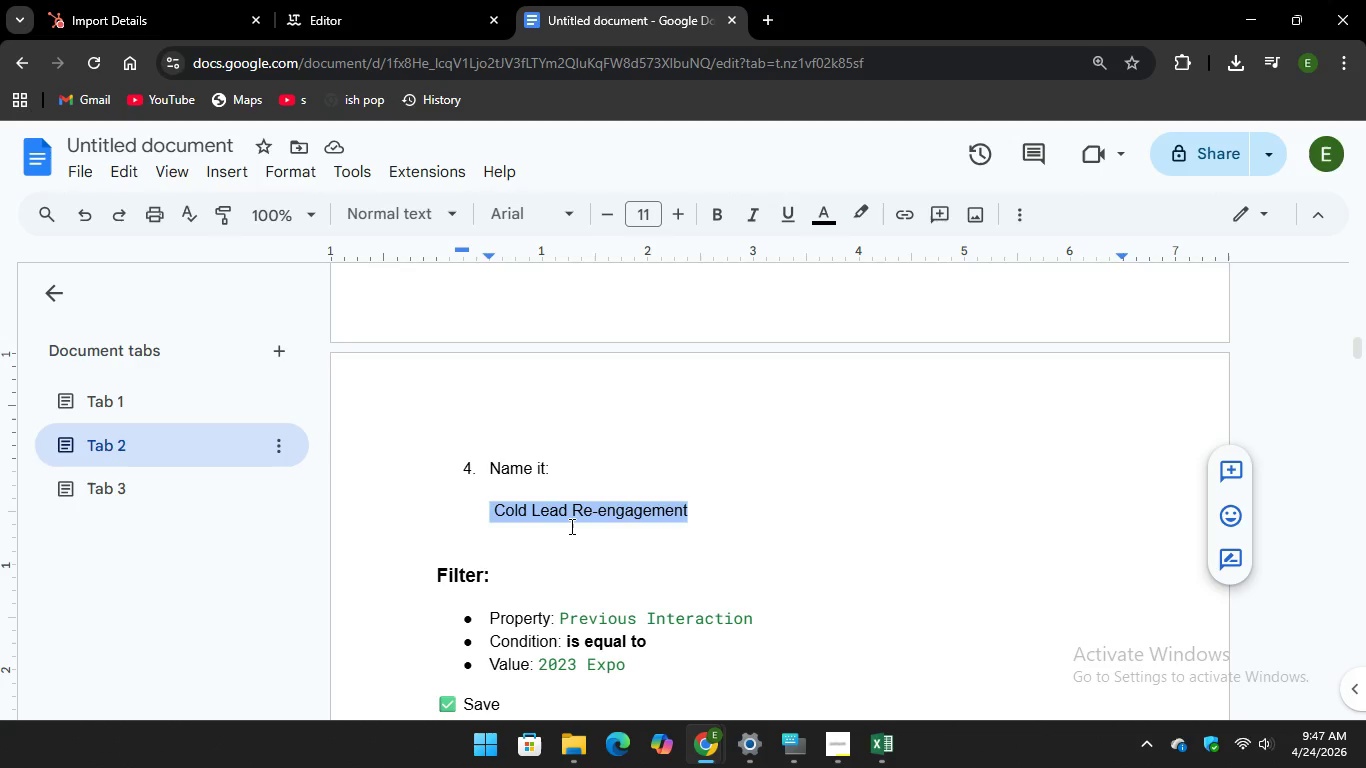 
right_click([570, 526])
 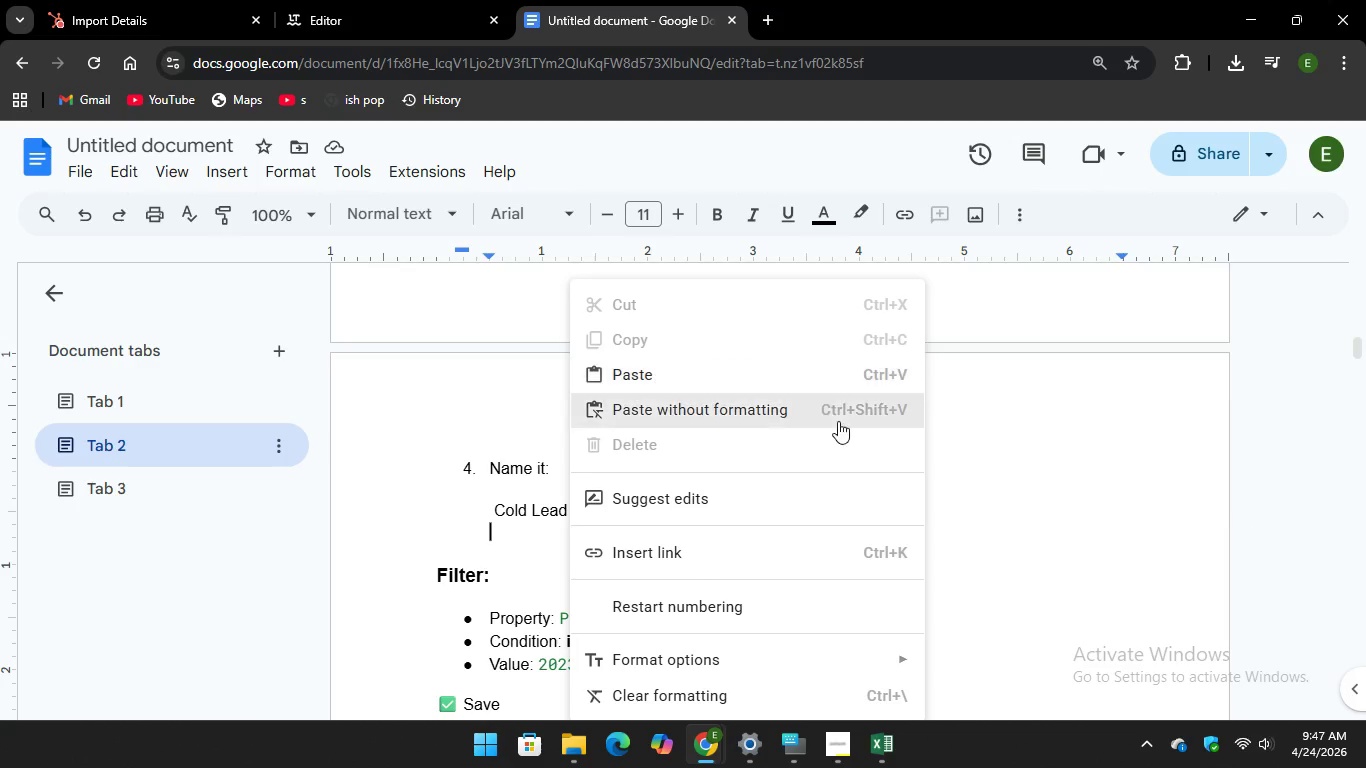 
left_click([969, 458])
 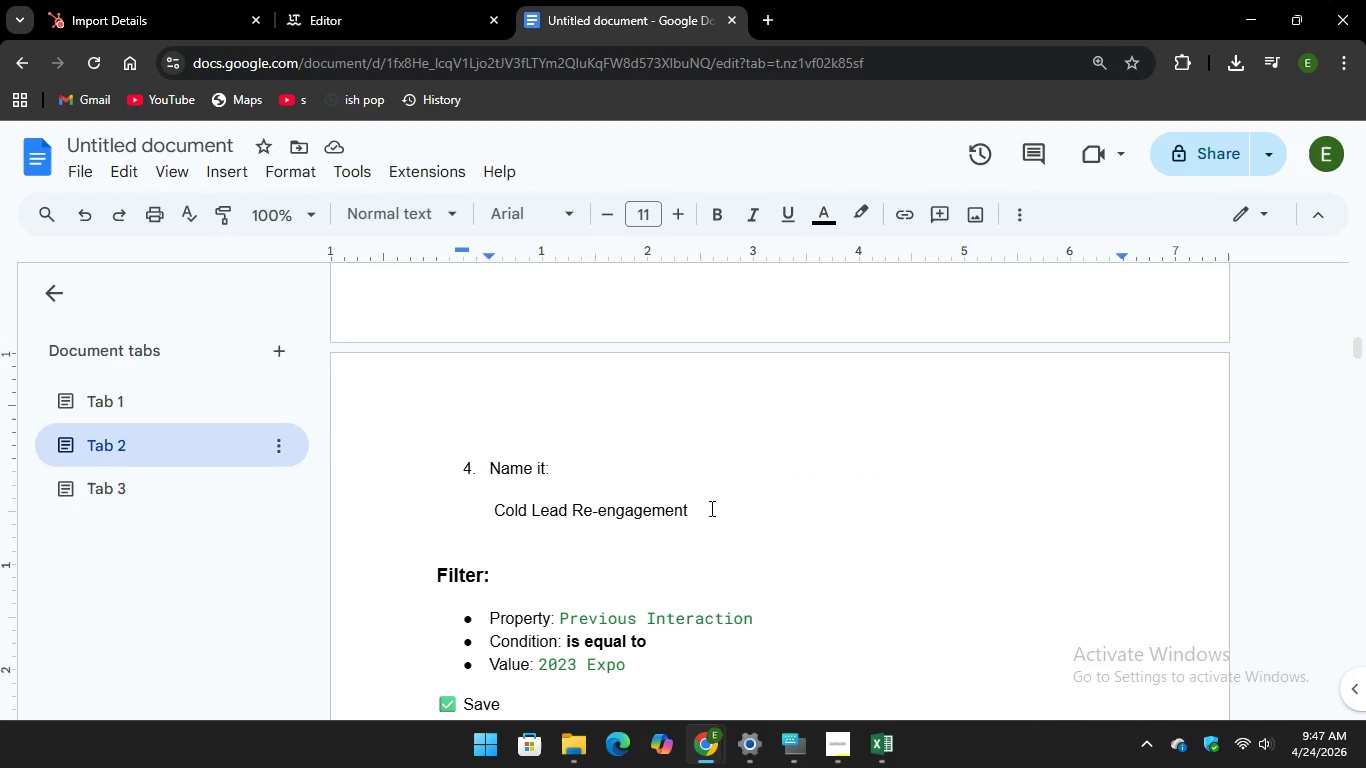 
left_click_drag(start_coordinate=[709, 510], to_coordinate=[493, 504])
 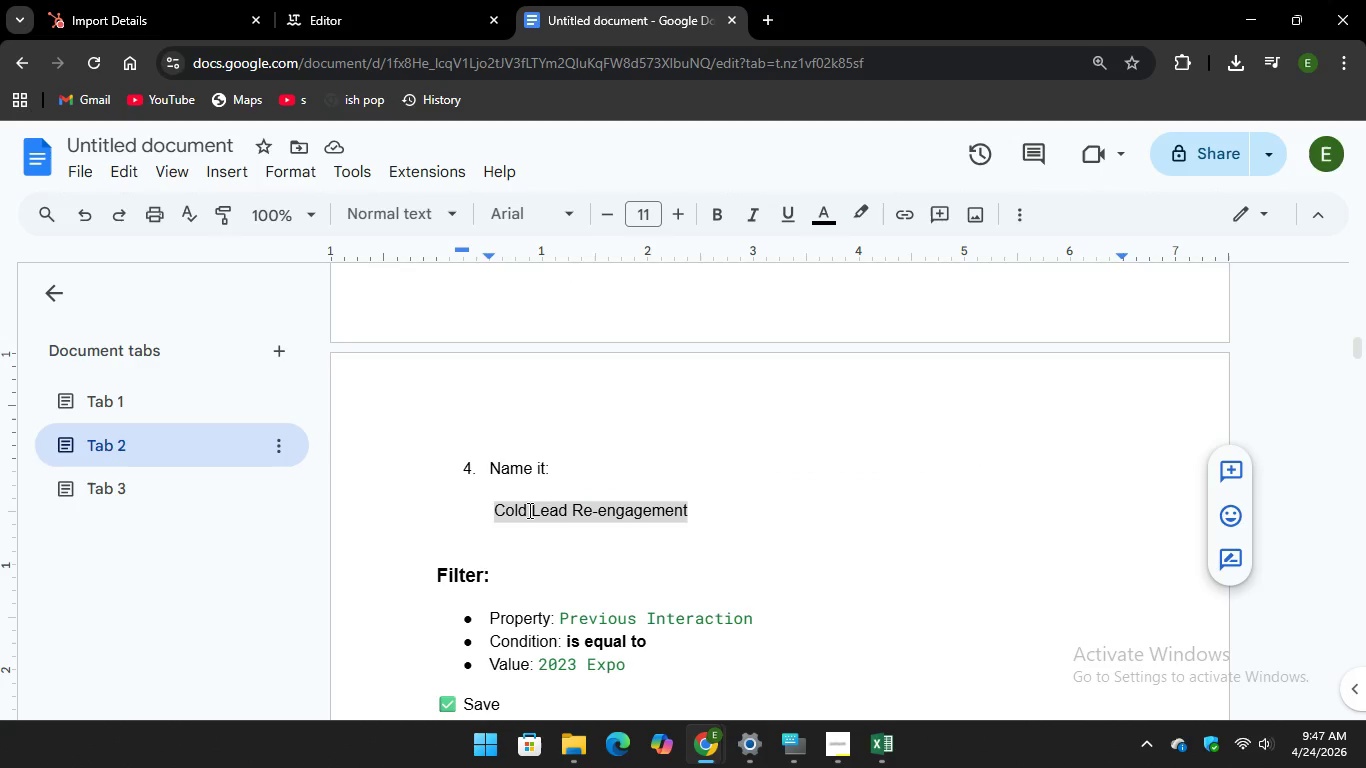 
right_click([528, 510])
 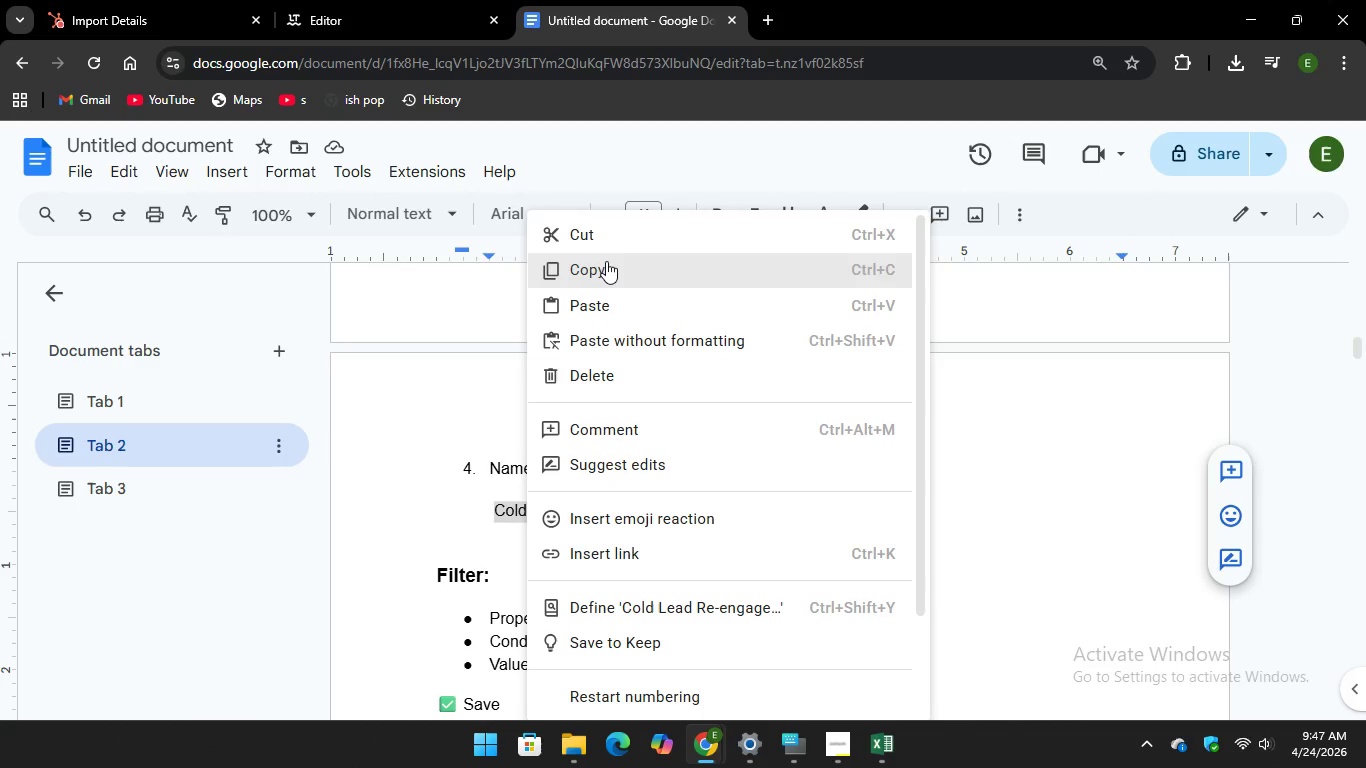 
left_click([606, 261])
 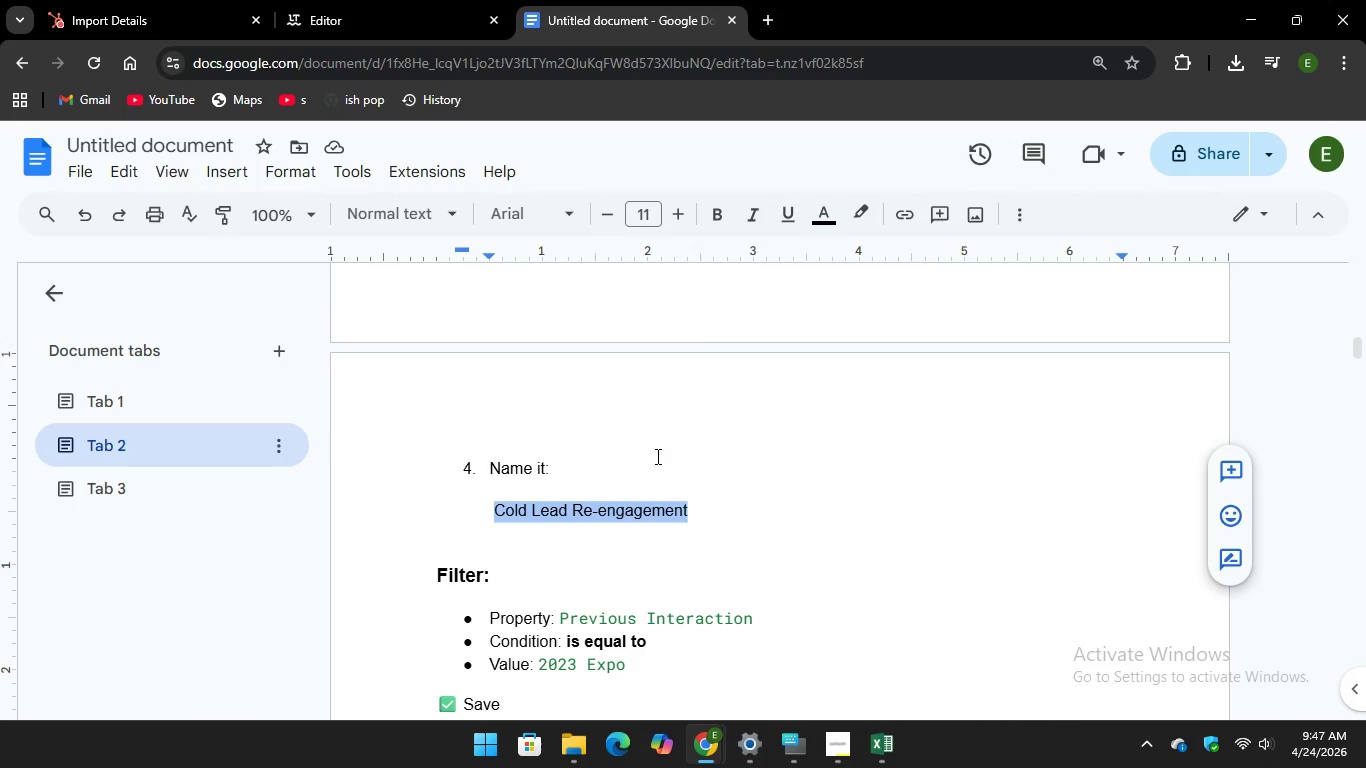 
scroll: coordinate [656, 456], scroll_direction: up, amount: 4.0
 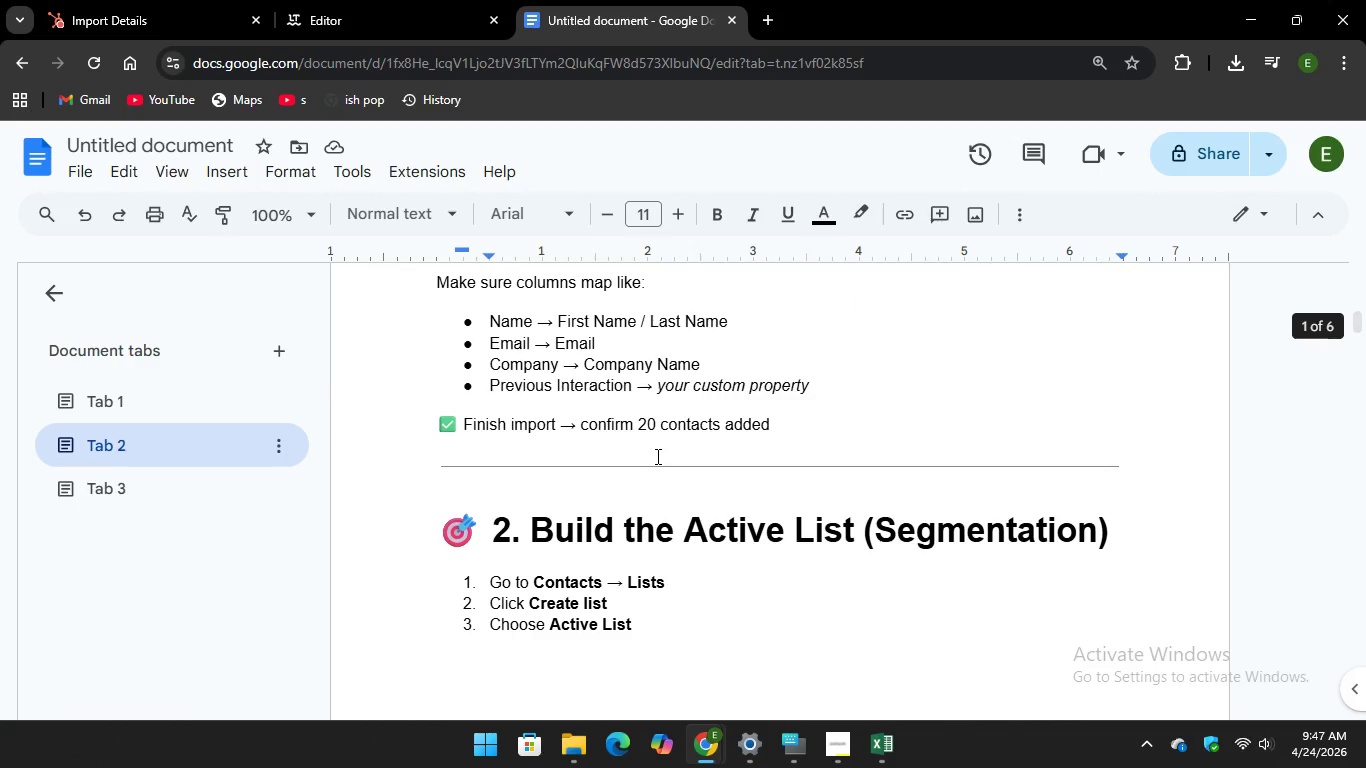 
scroll: coordinate [656, 456], scroll_direction: down, amount: 2.0
 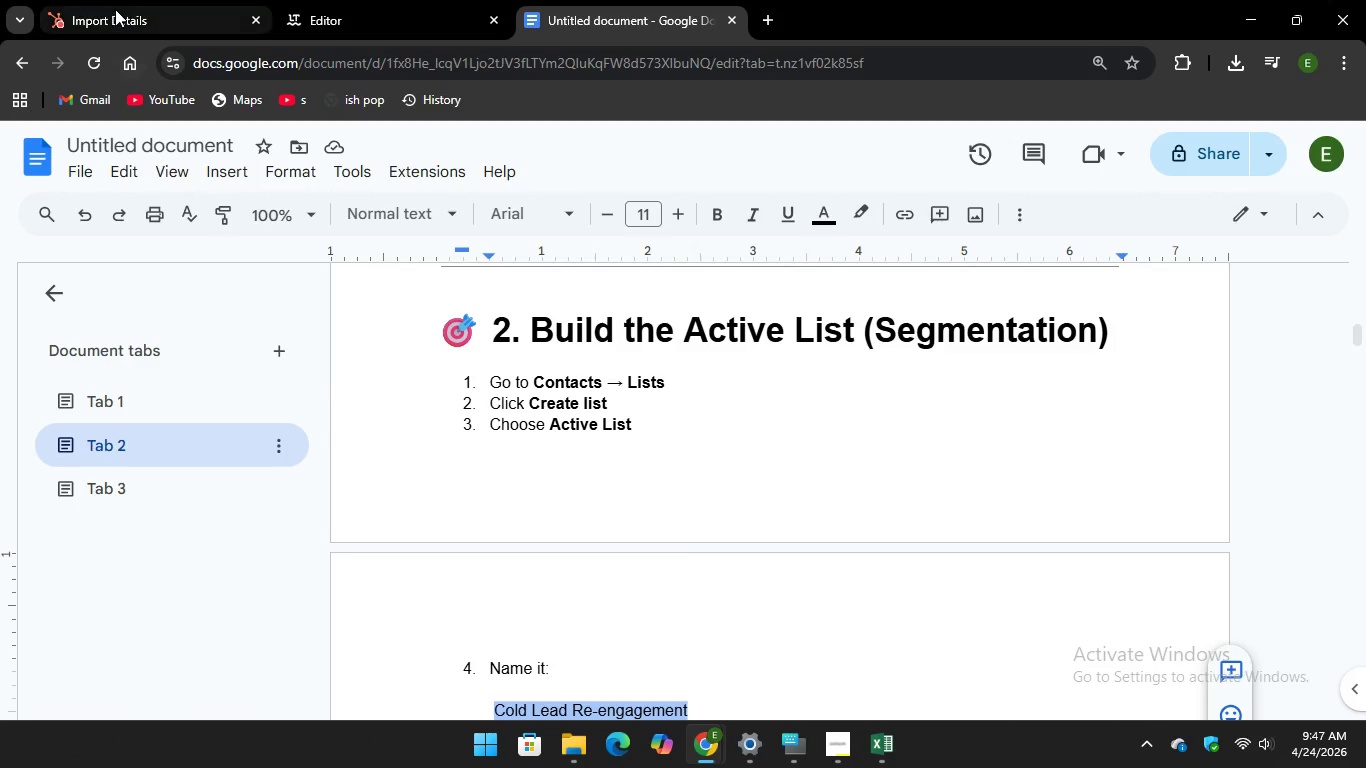 
left_click([115, 9])
 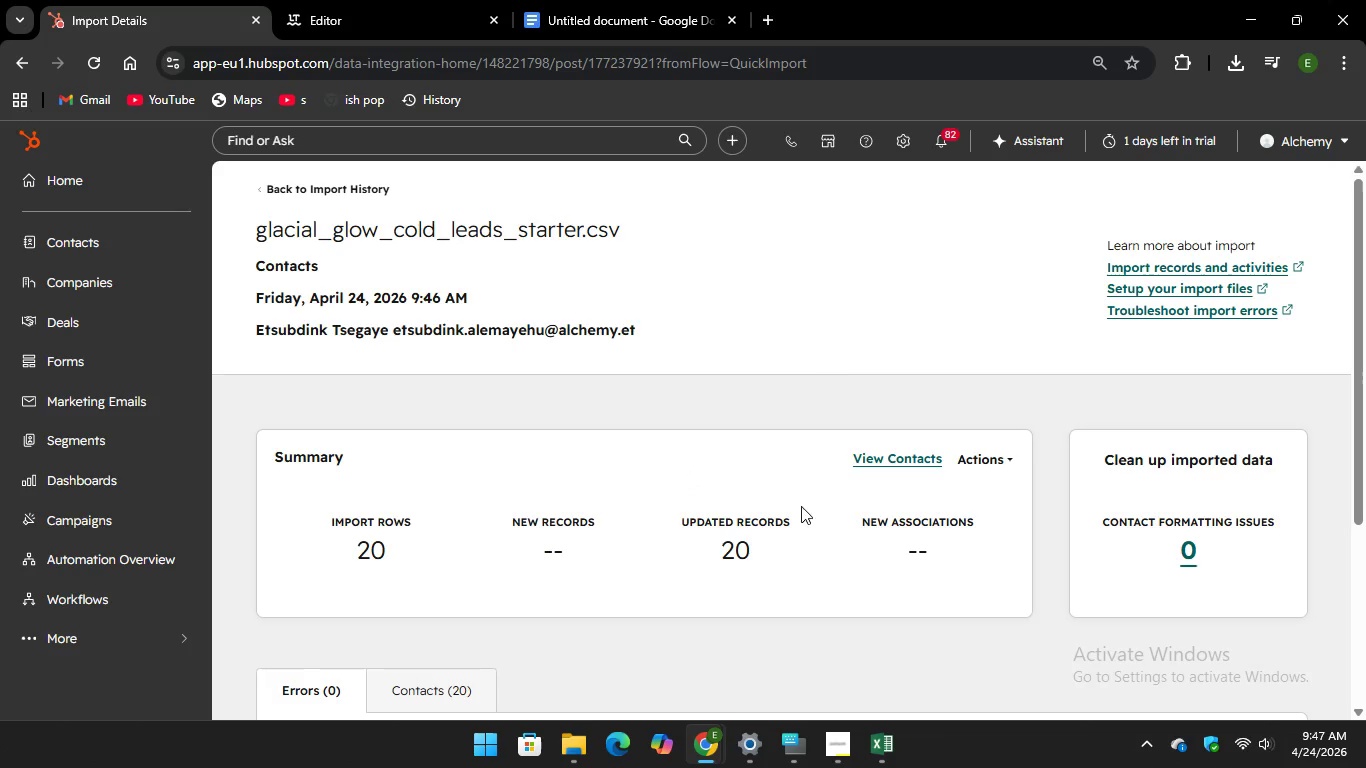 
scroll: coordinate [842, 372], scroll_direction: down, amount: 5.0
 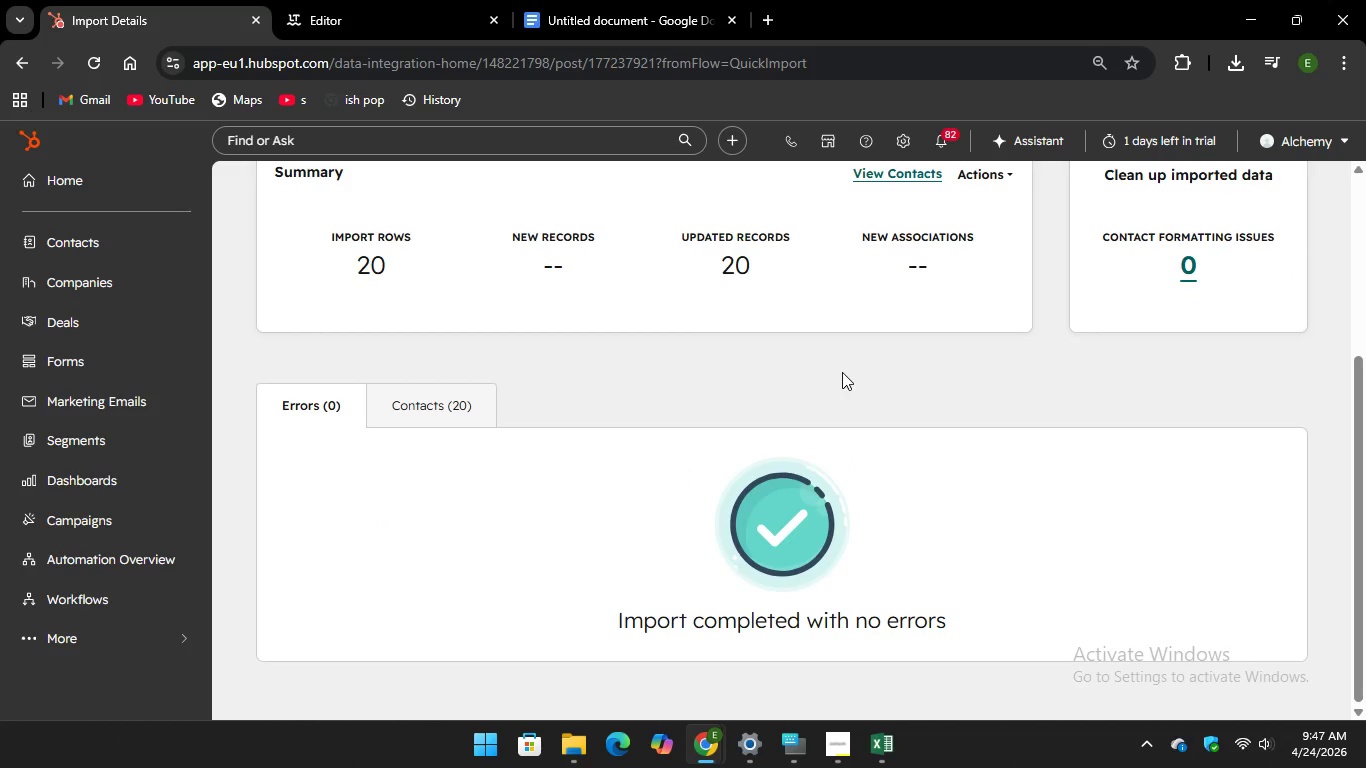 
scroll: coordinate [841, 373], scroll_direction: up, amount: 8.0
 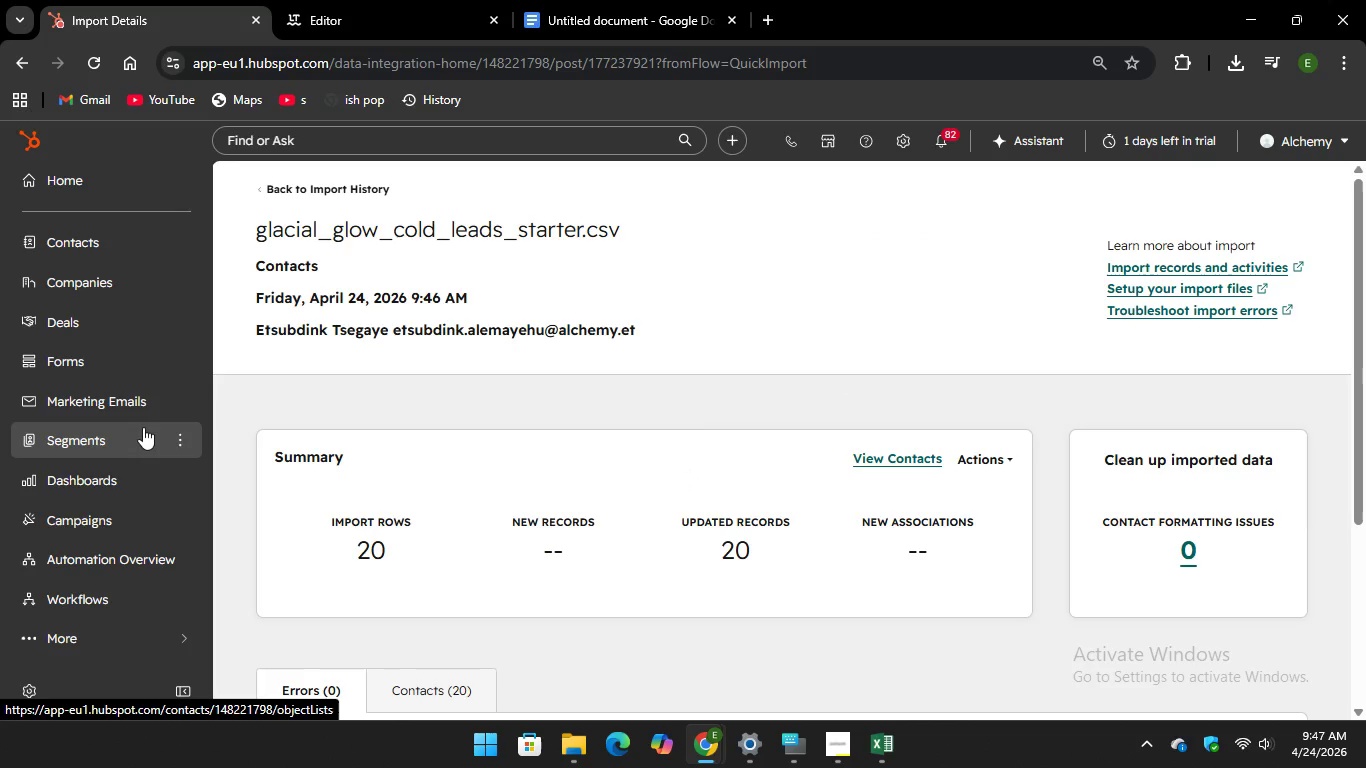 
left_click([135, 434])
 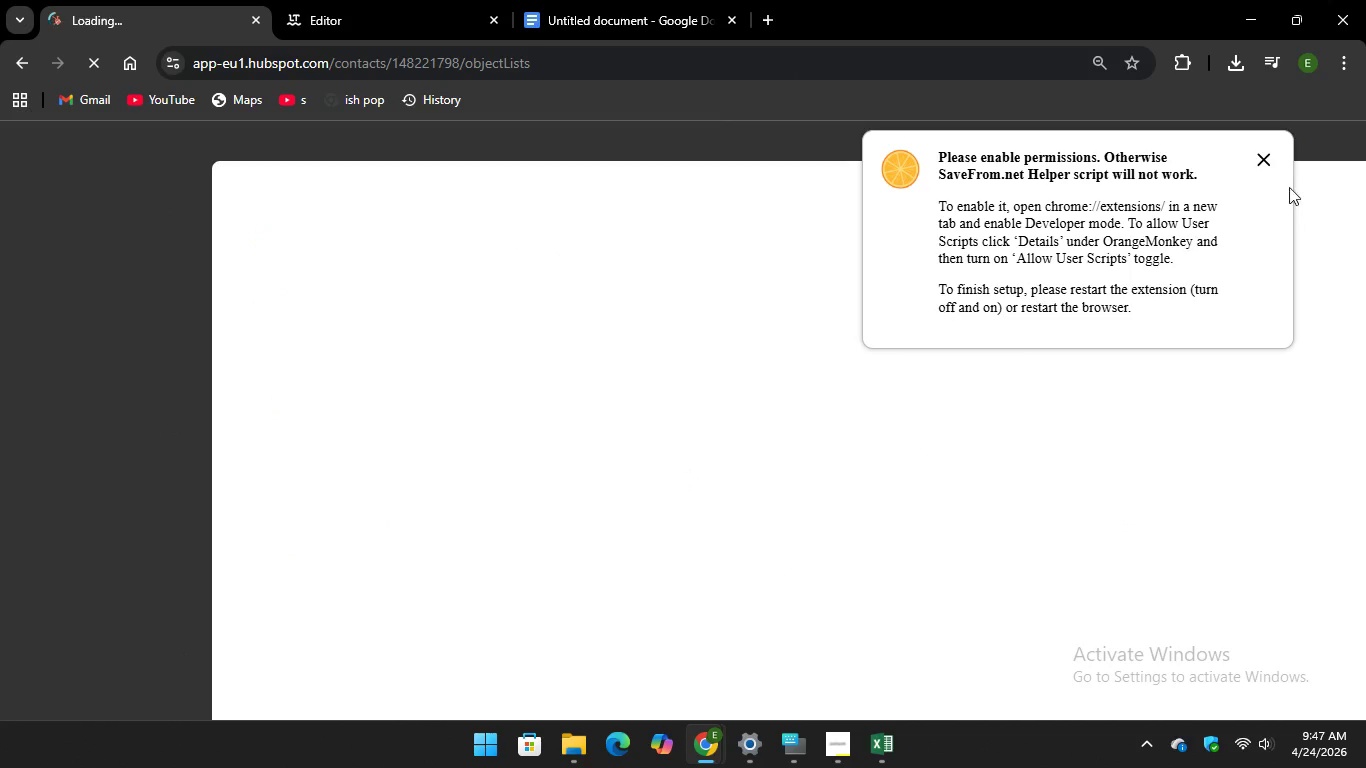 
left_click([1271, 160])
 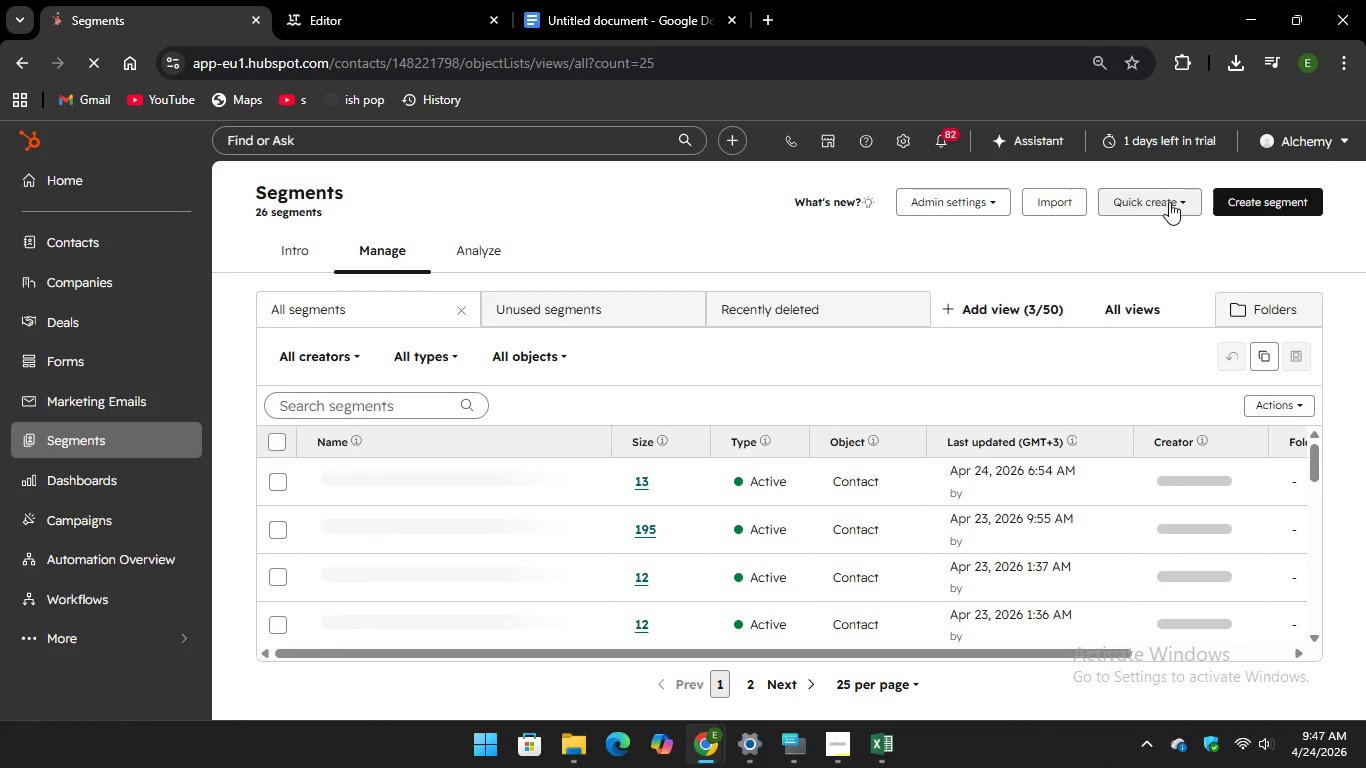 
left_click([1237, 202])
 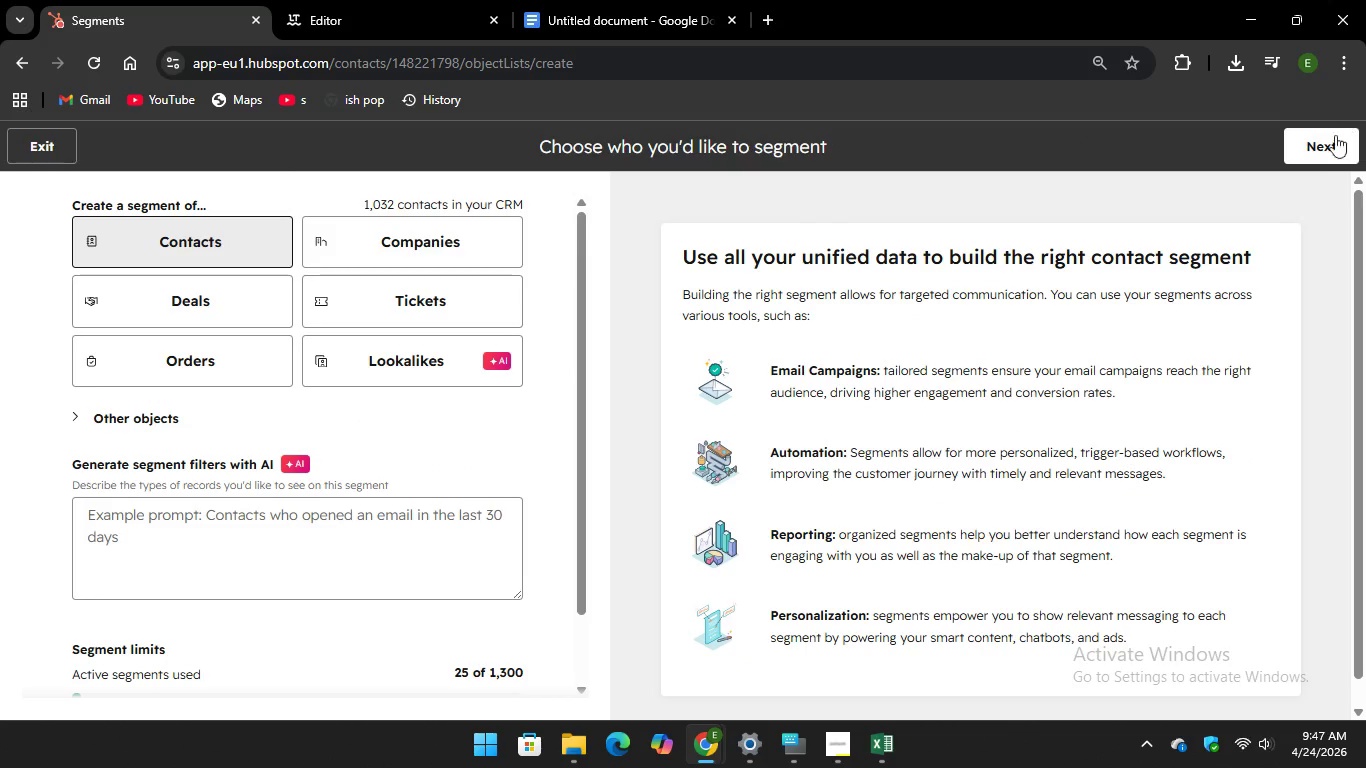 
left_click([1321, 153])
 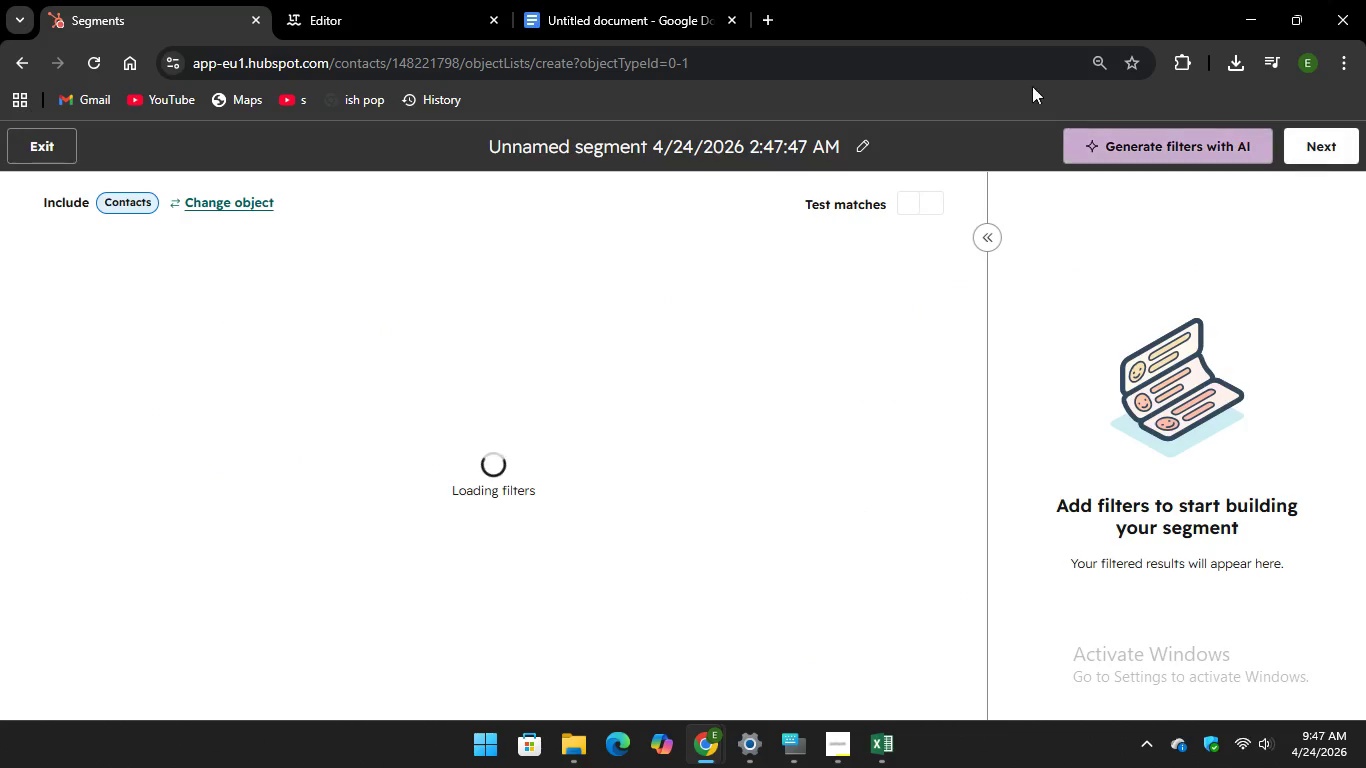 
left_click([848, 140])
 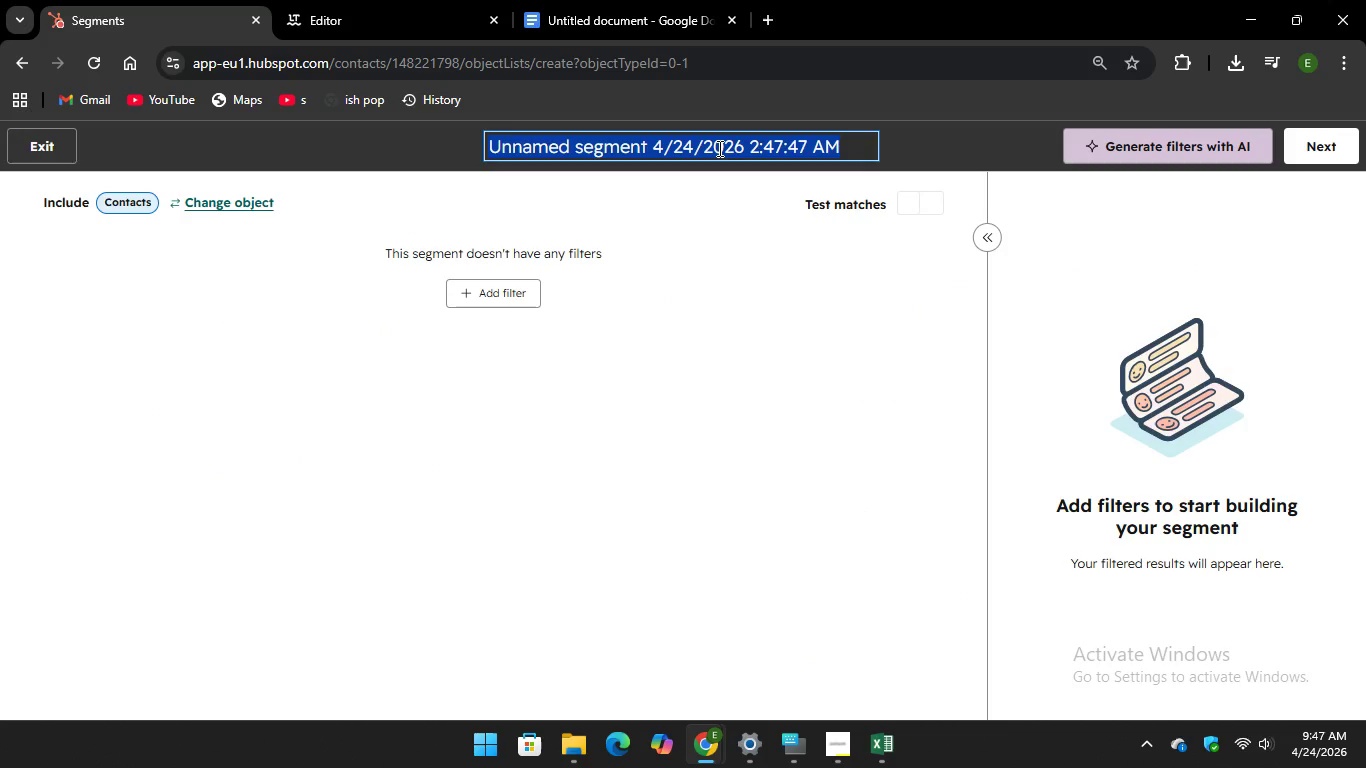 
right_click([717, 146])
 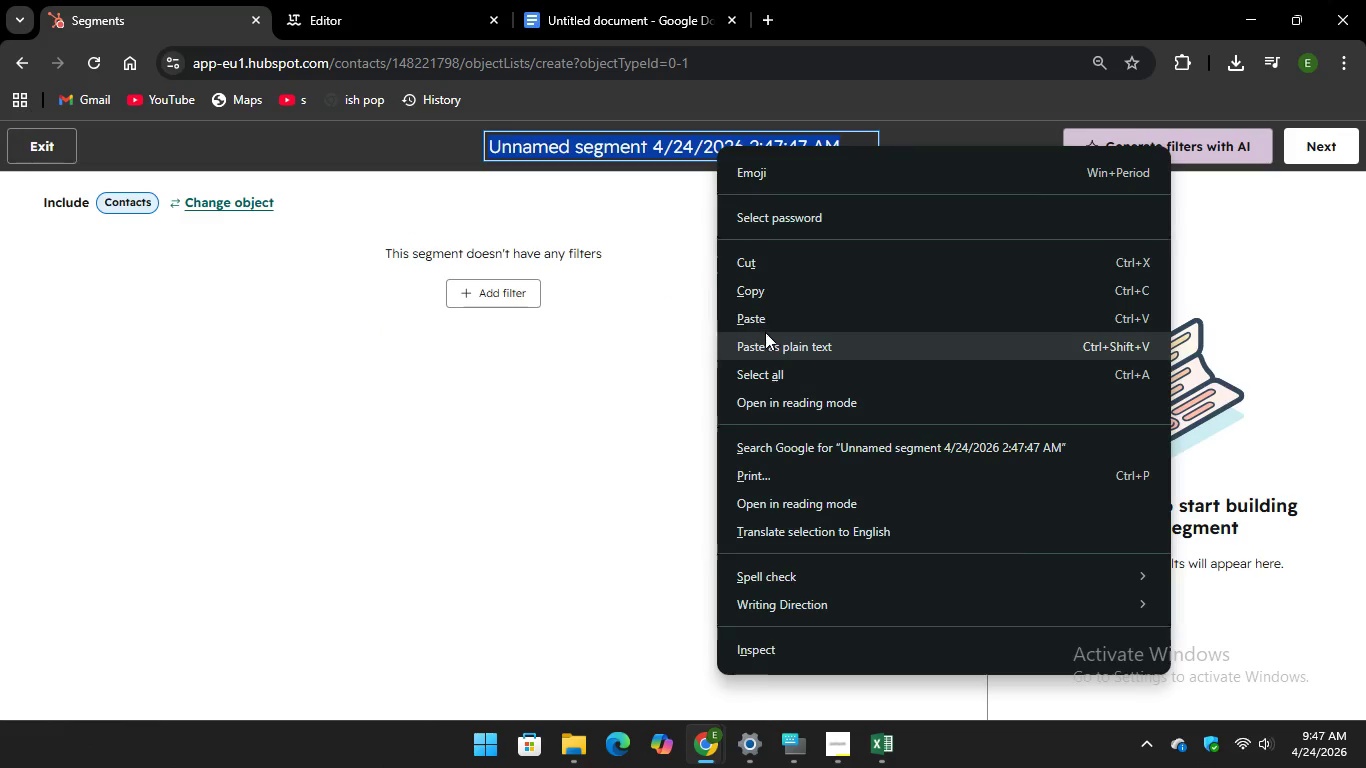 
left_click([770, 319])
 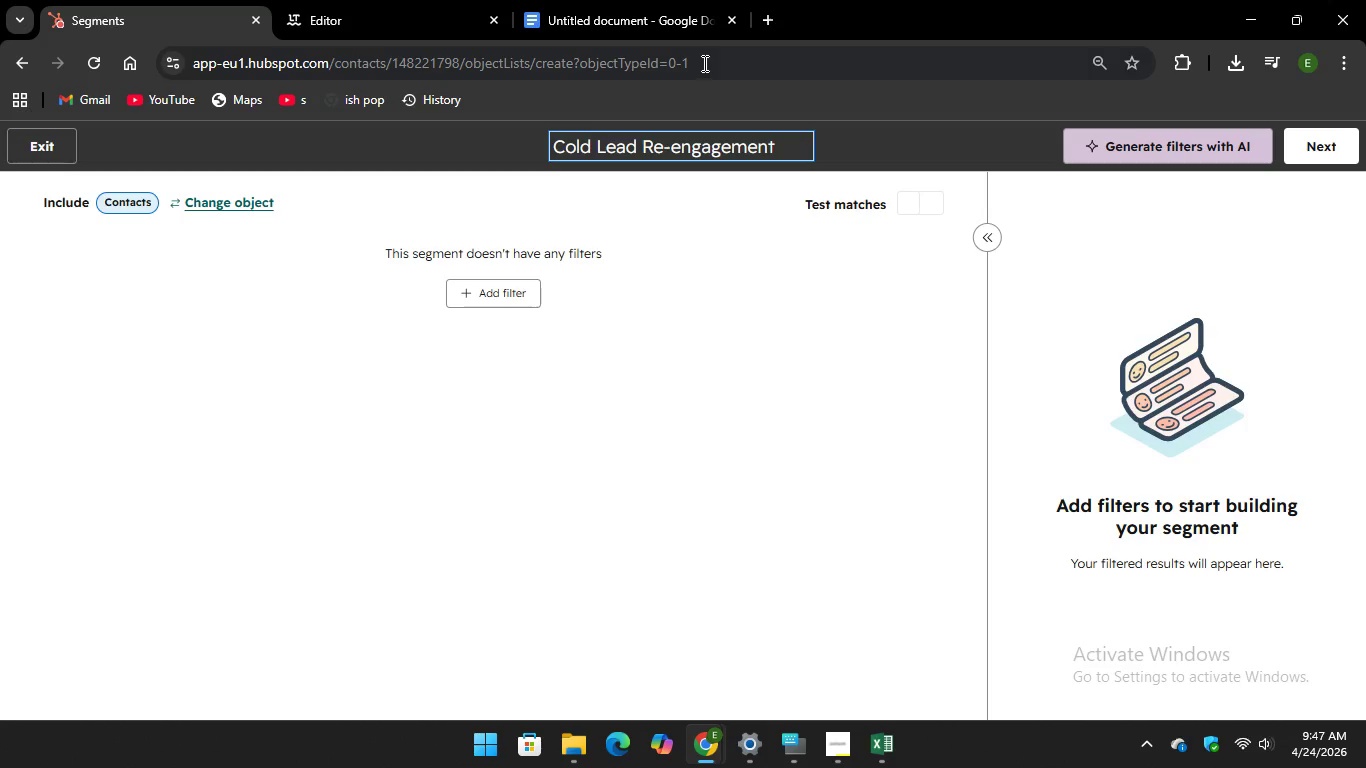 
left_click([775, 219])
 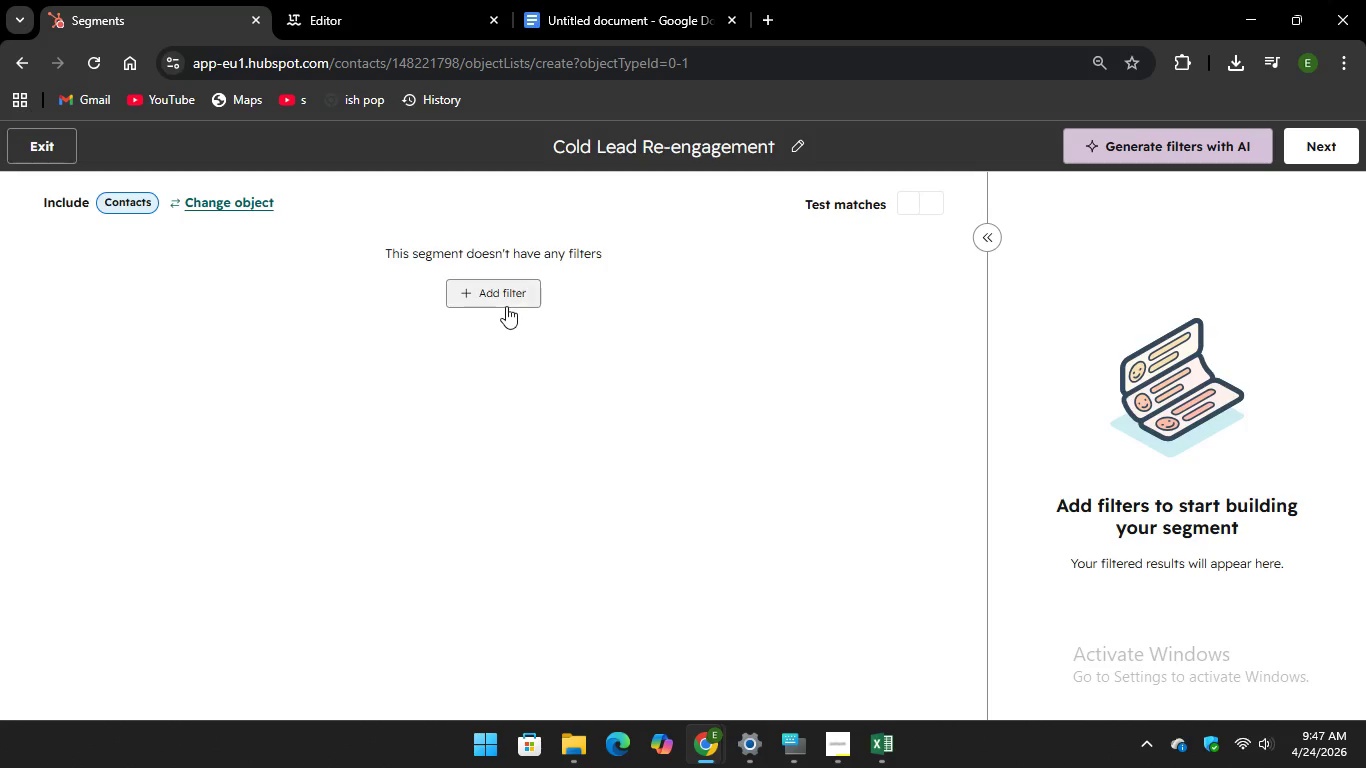 
left_click([509, 301])
 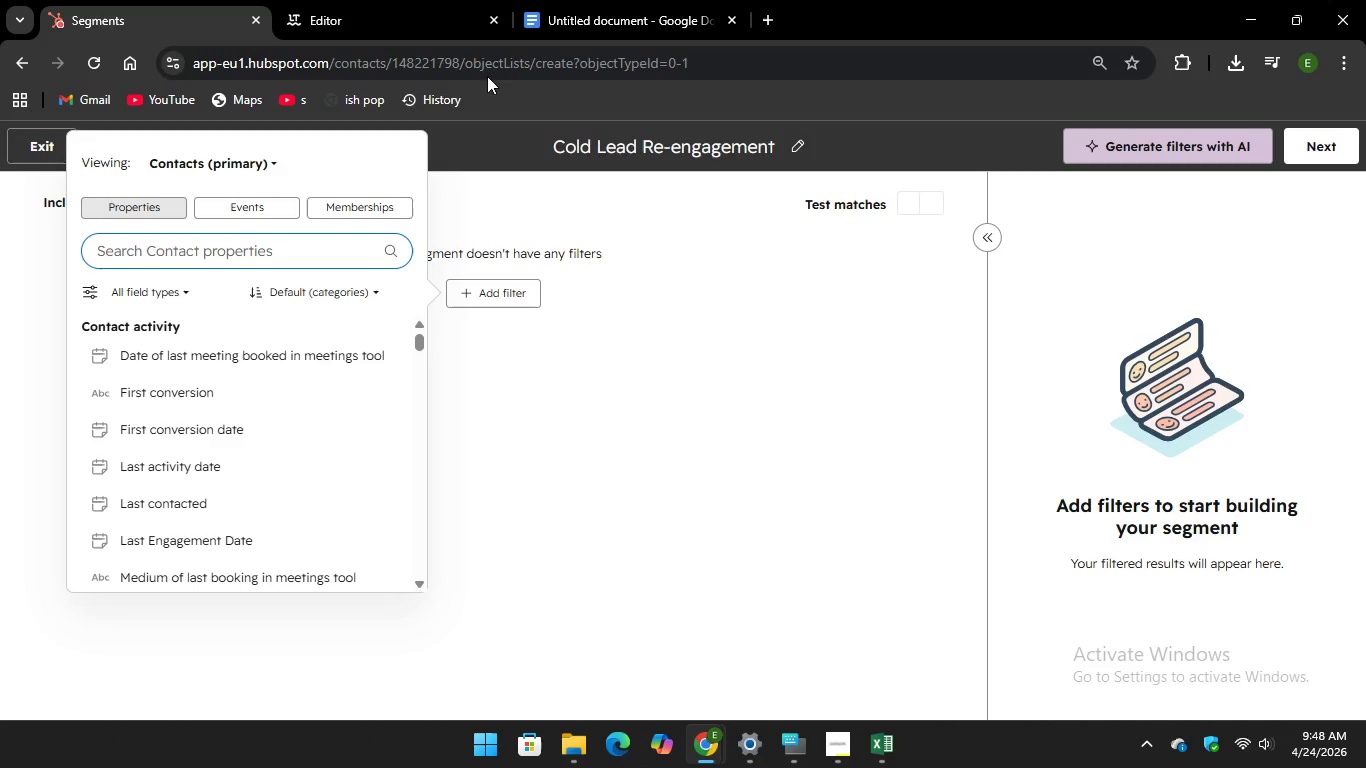 
wait(5.92)
 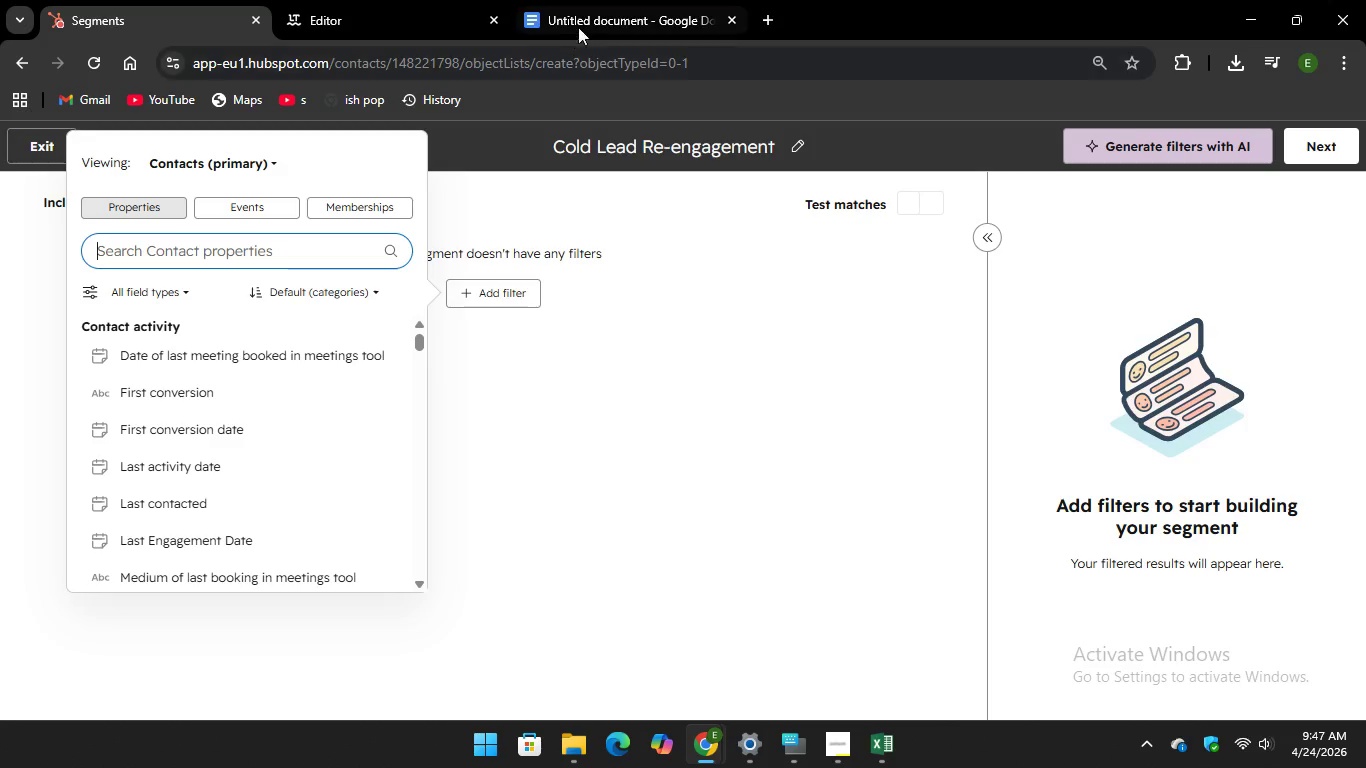 
left_click([613, 27])
 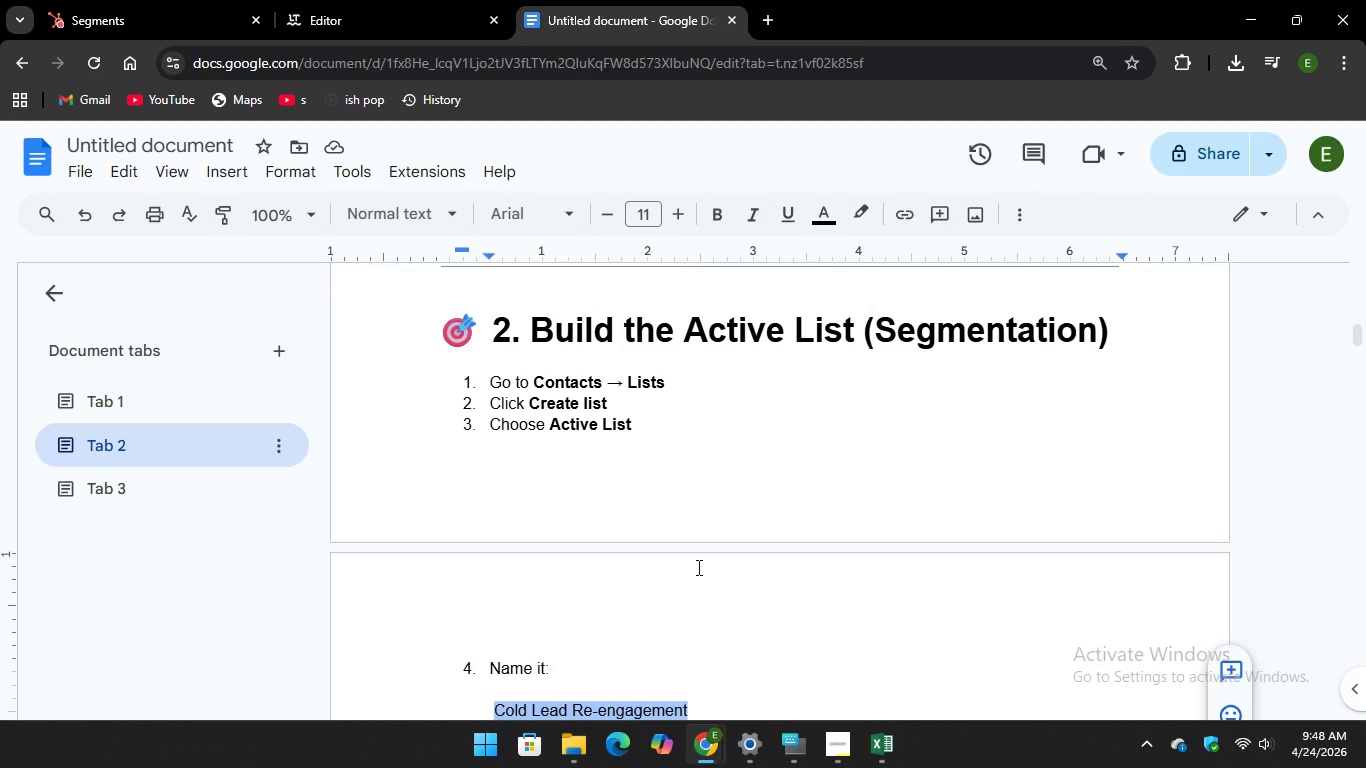 
scroll: coordinate [702, 576], scroll_direction: down, amount: 2.0
 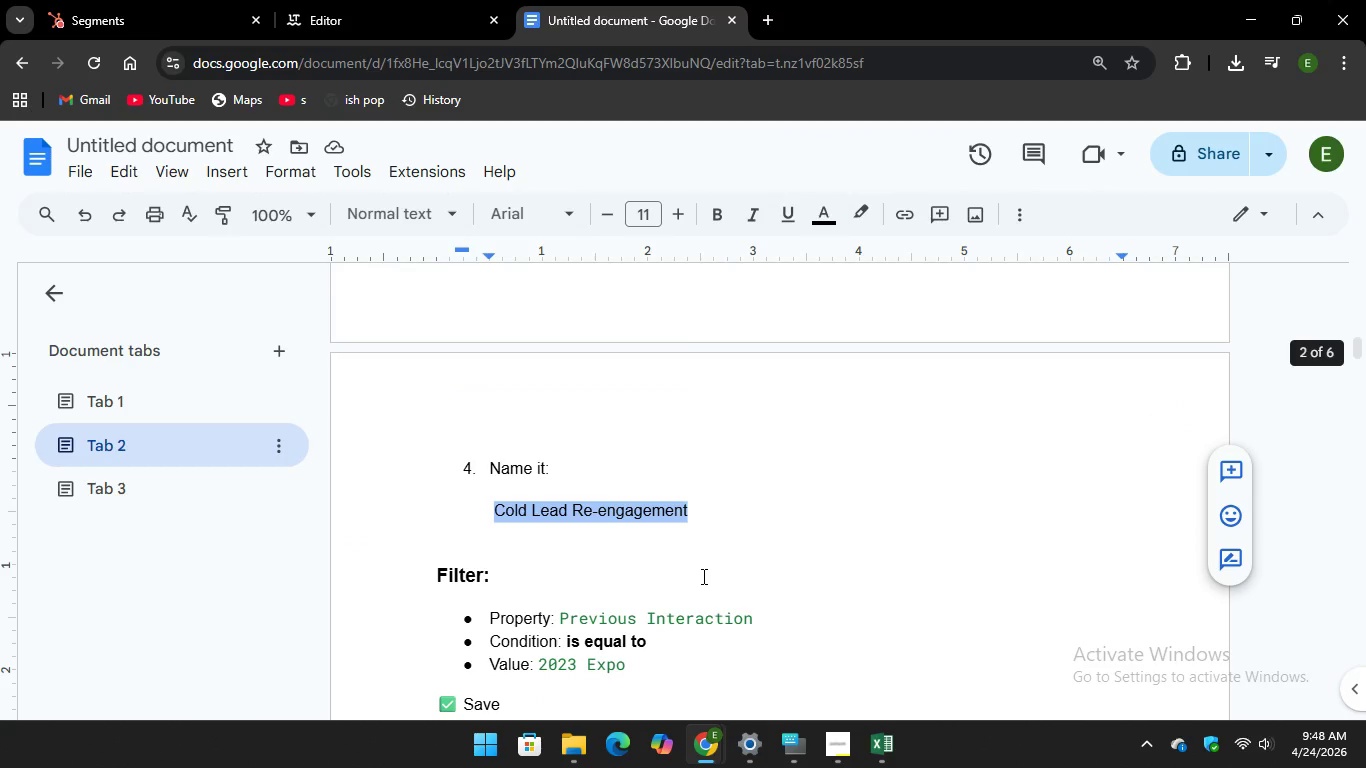 
scroll: coordinate [702, 576], scroll_direction: up, amount: 2.0
 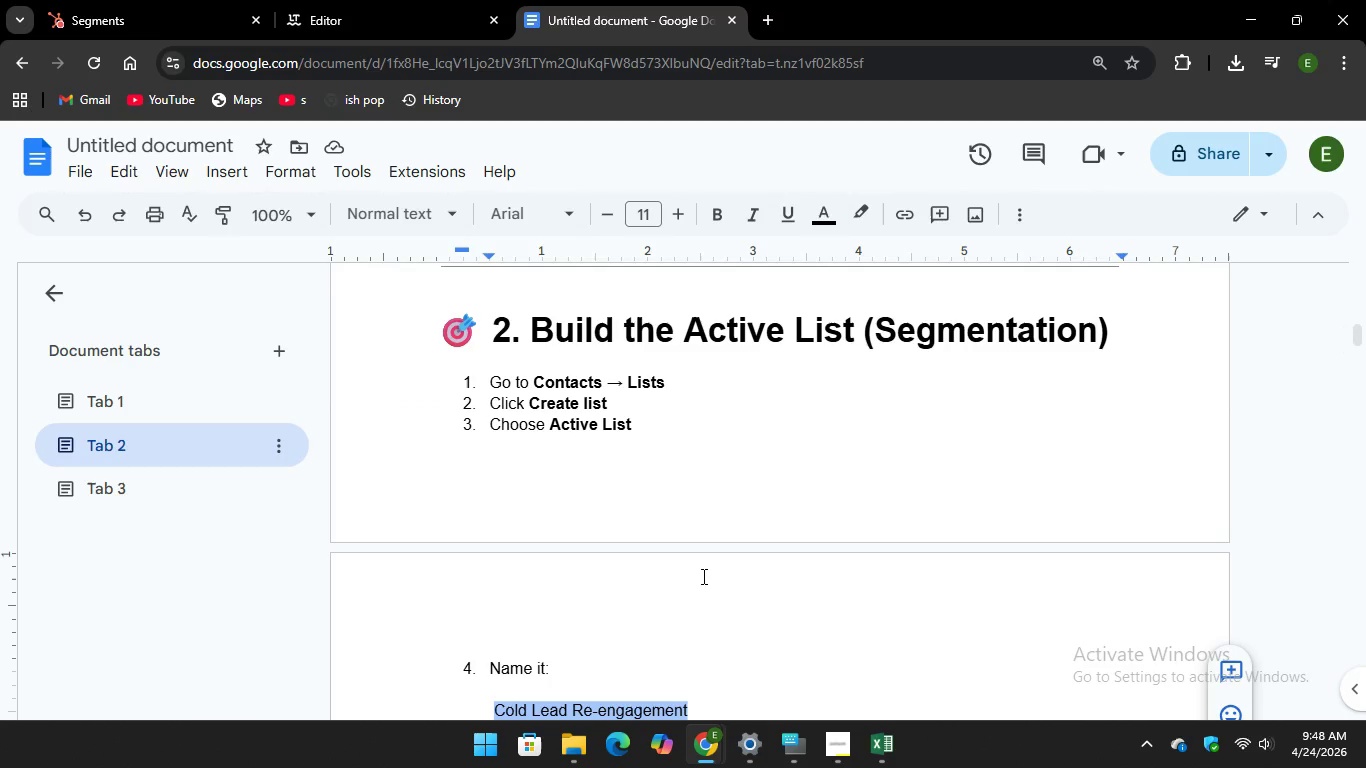 
scroll: coordinate [708, 555], scroll_direction: down, amount: 3.0
 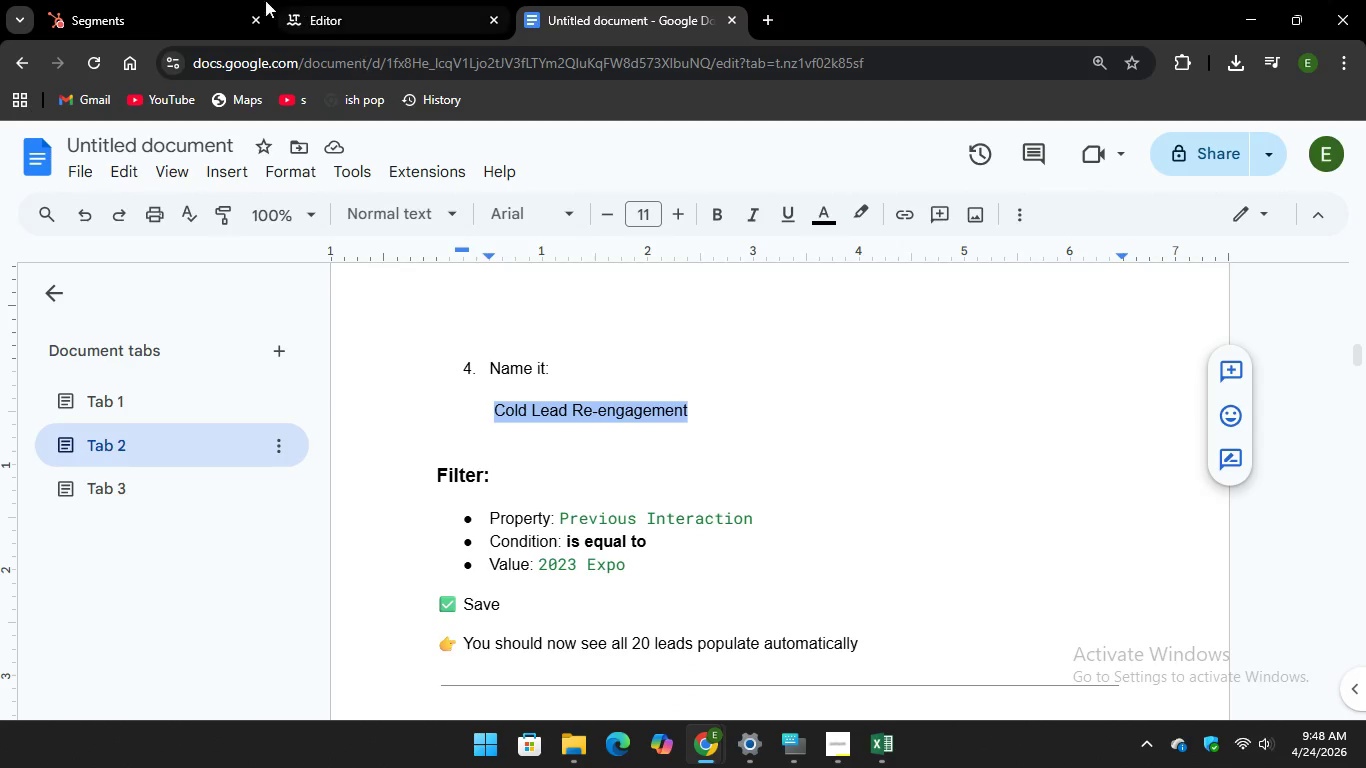 
left_click([133, 4])
 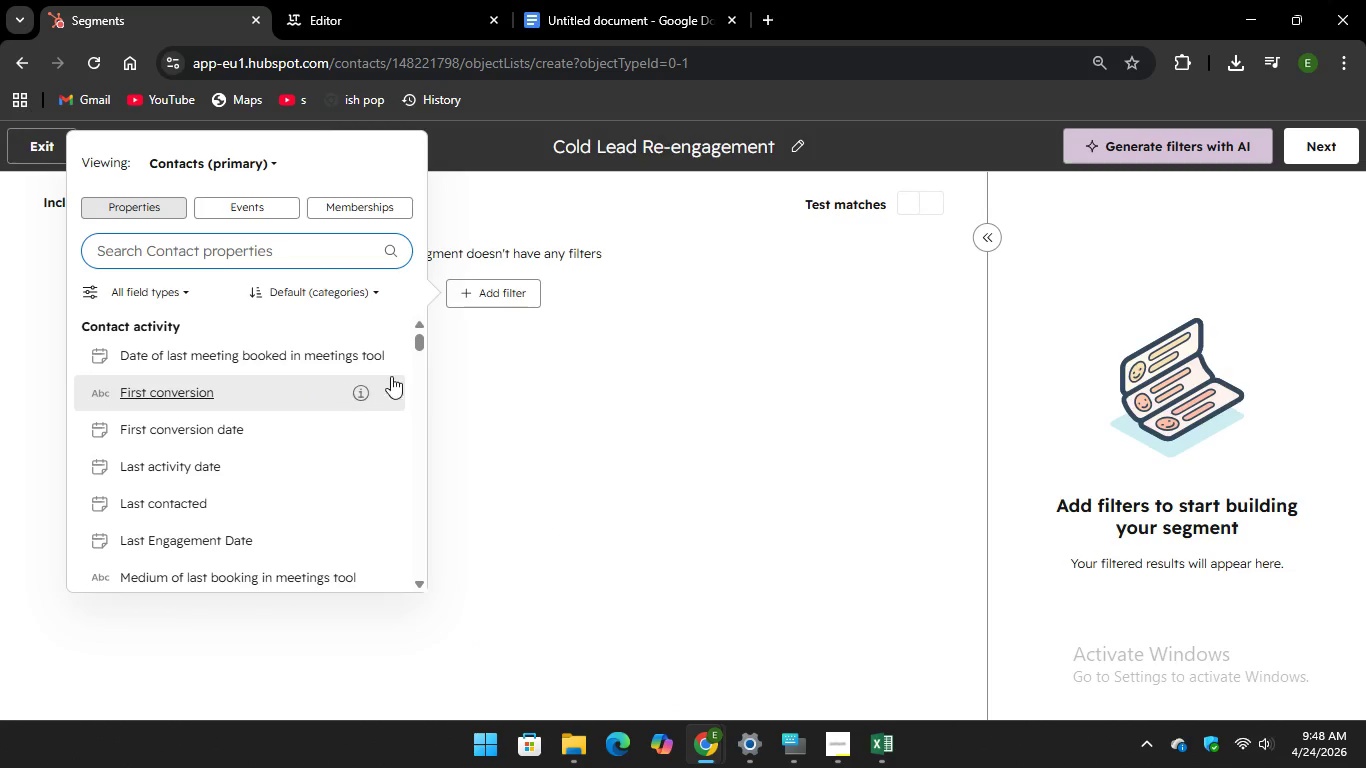 
scroll: coordinate [366, 397], scroll_direction: down, amount: 12.0
 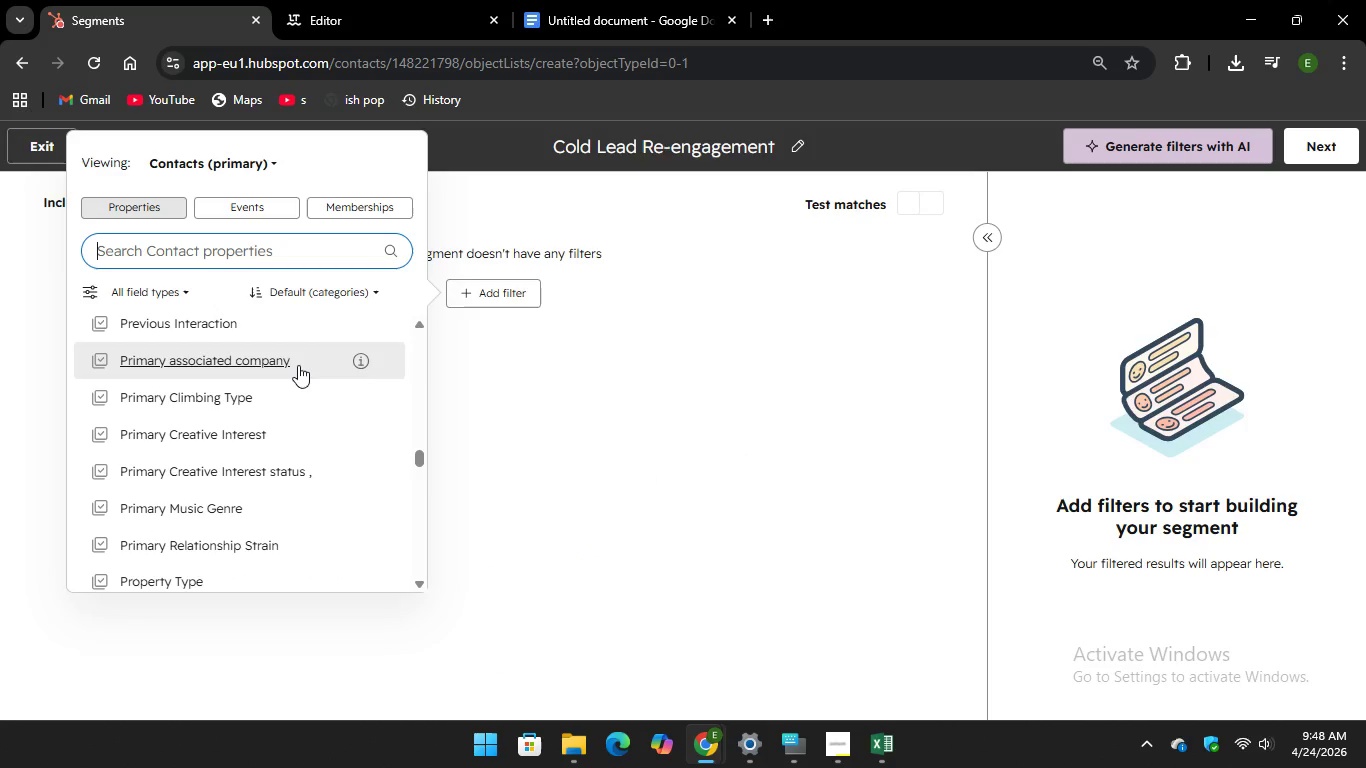 
left_click([297, 334])
 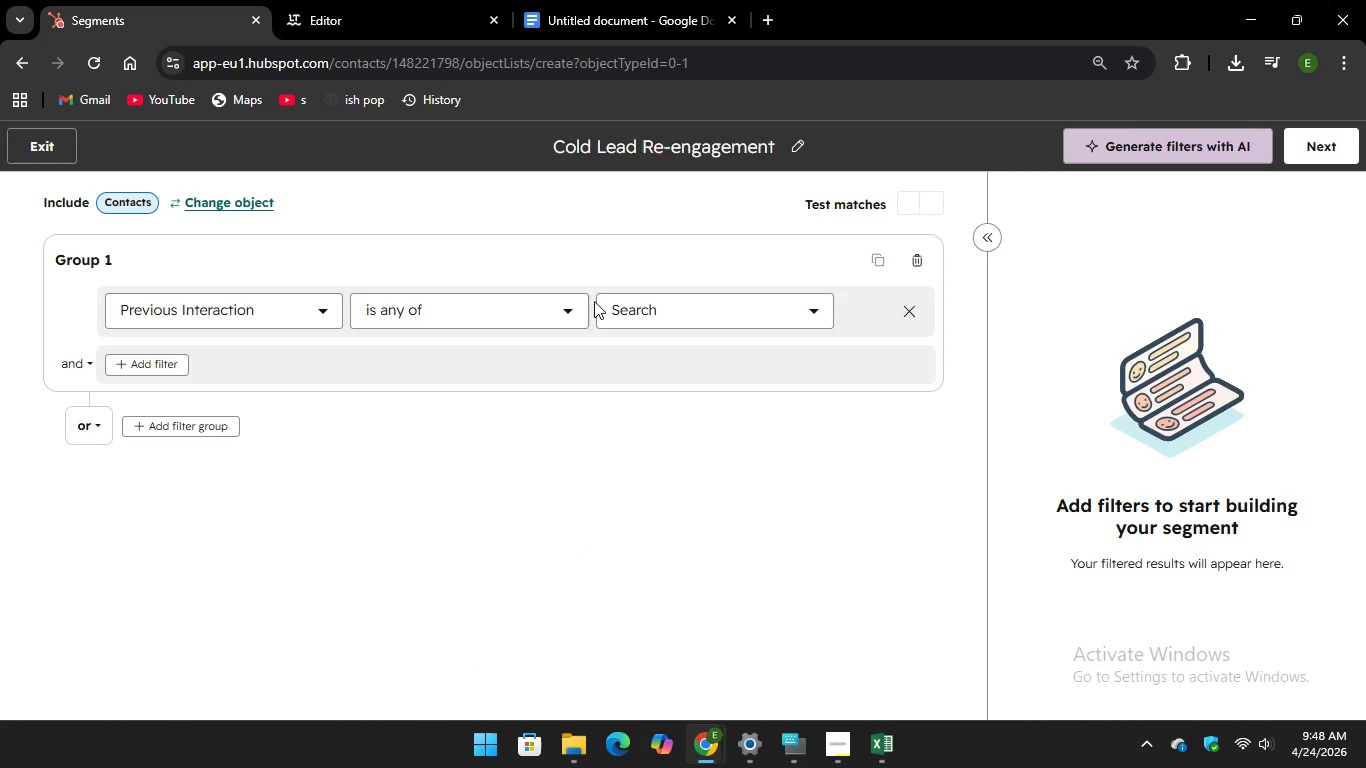 
left_click([620, 304])
 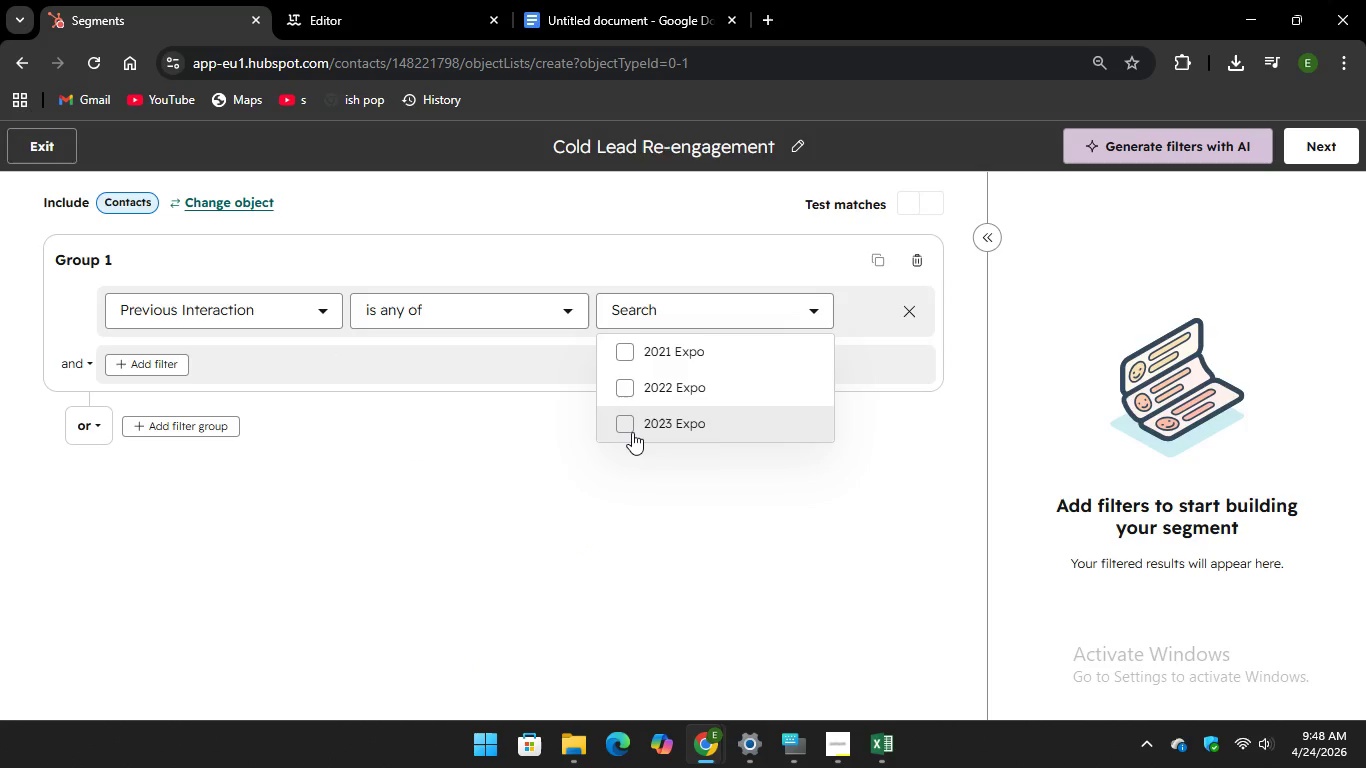 
left_click([632, 432])
 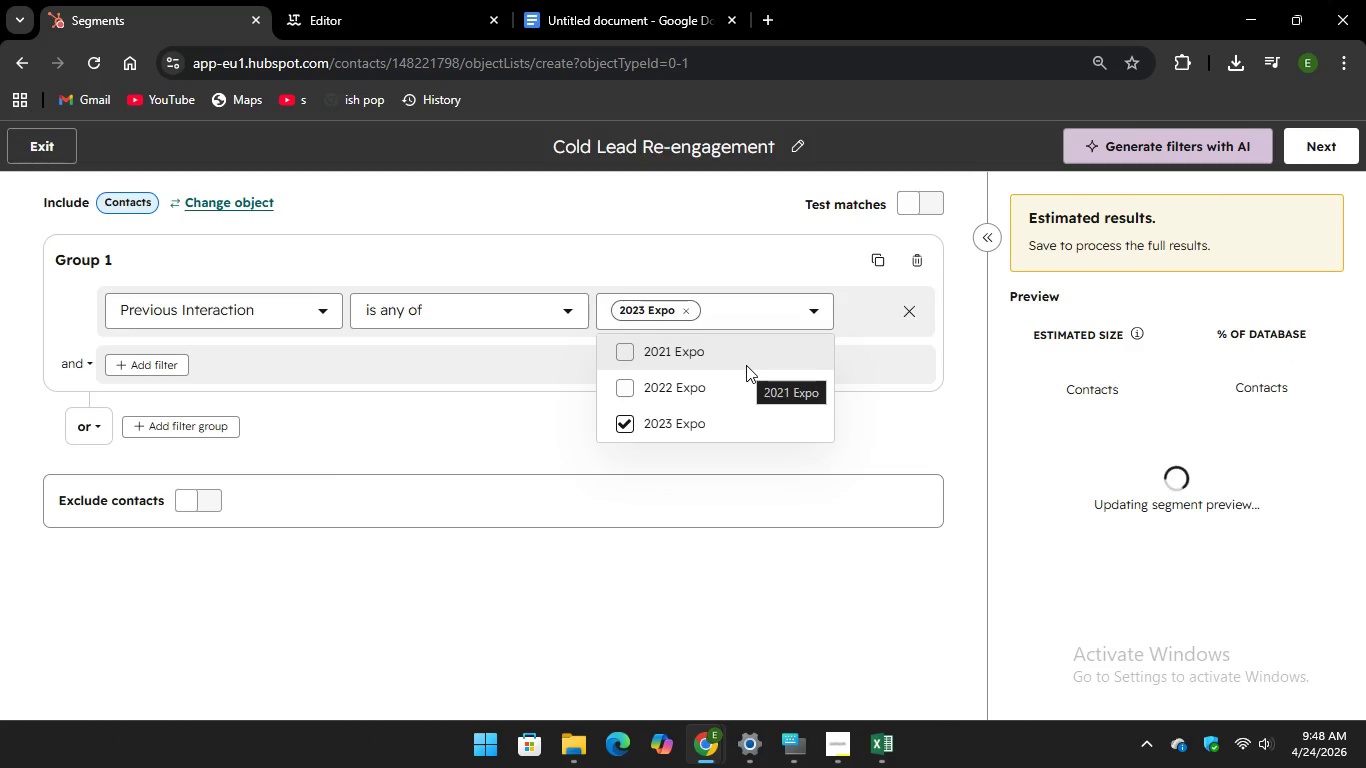 
wait(10.31)
 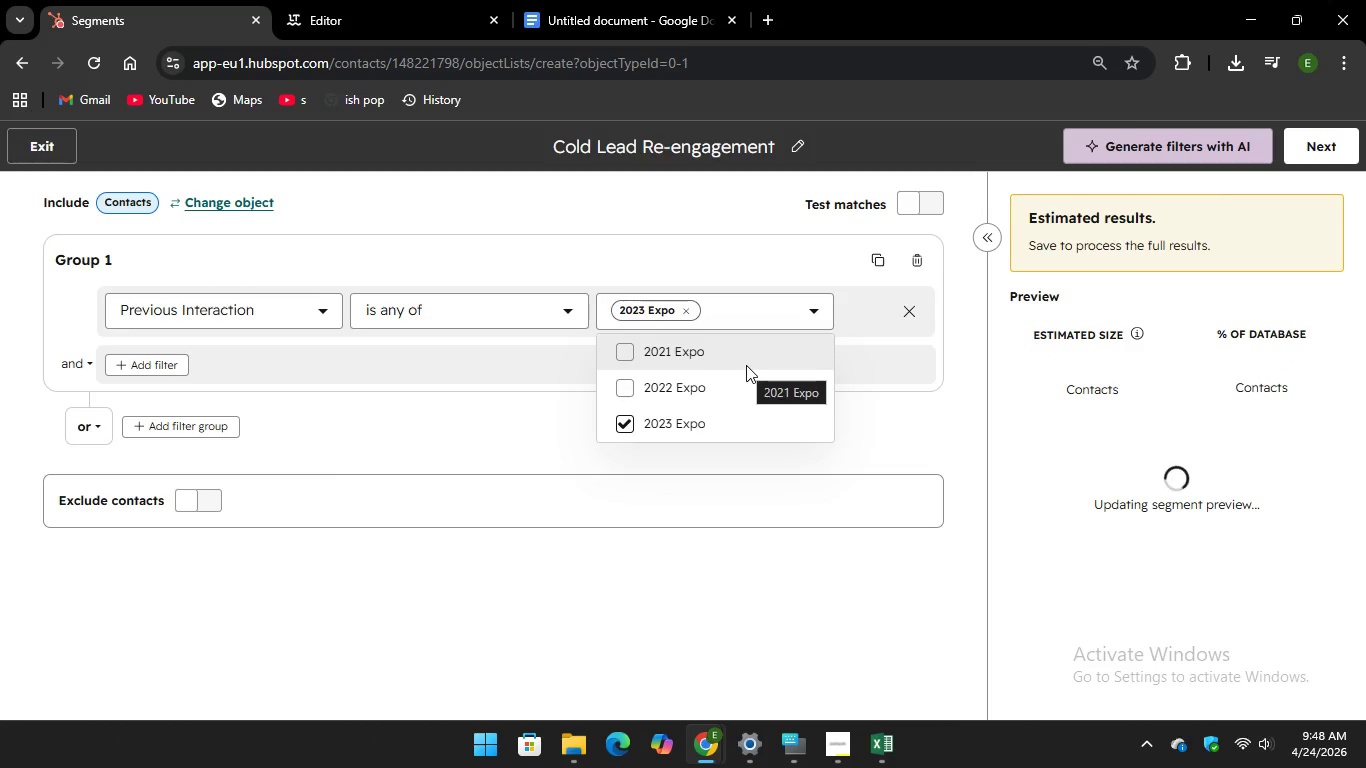 
scroll: coordinate [1195, 520], scroll_direction: down, amount: 3.0
 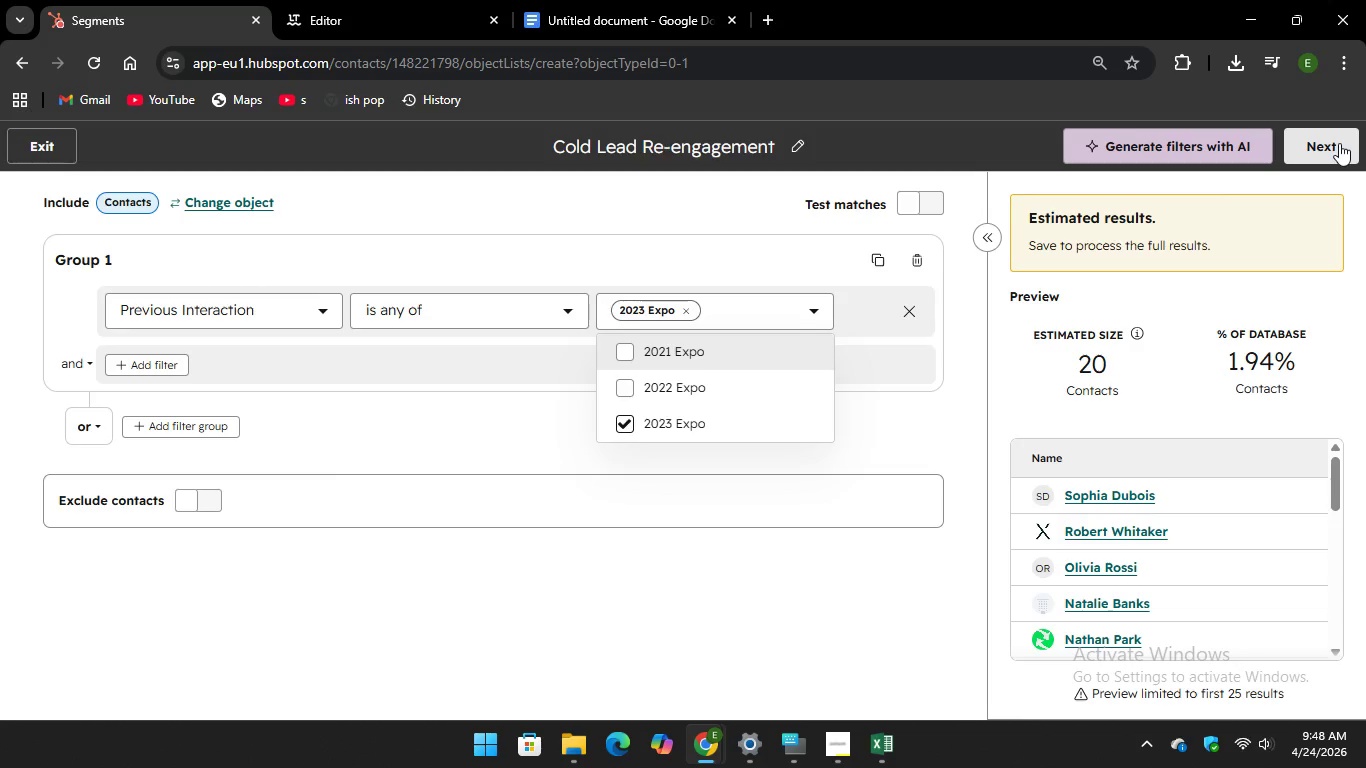 
left_click([1339, 143])
 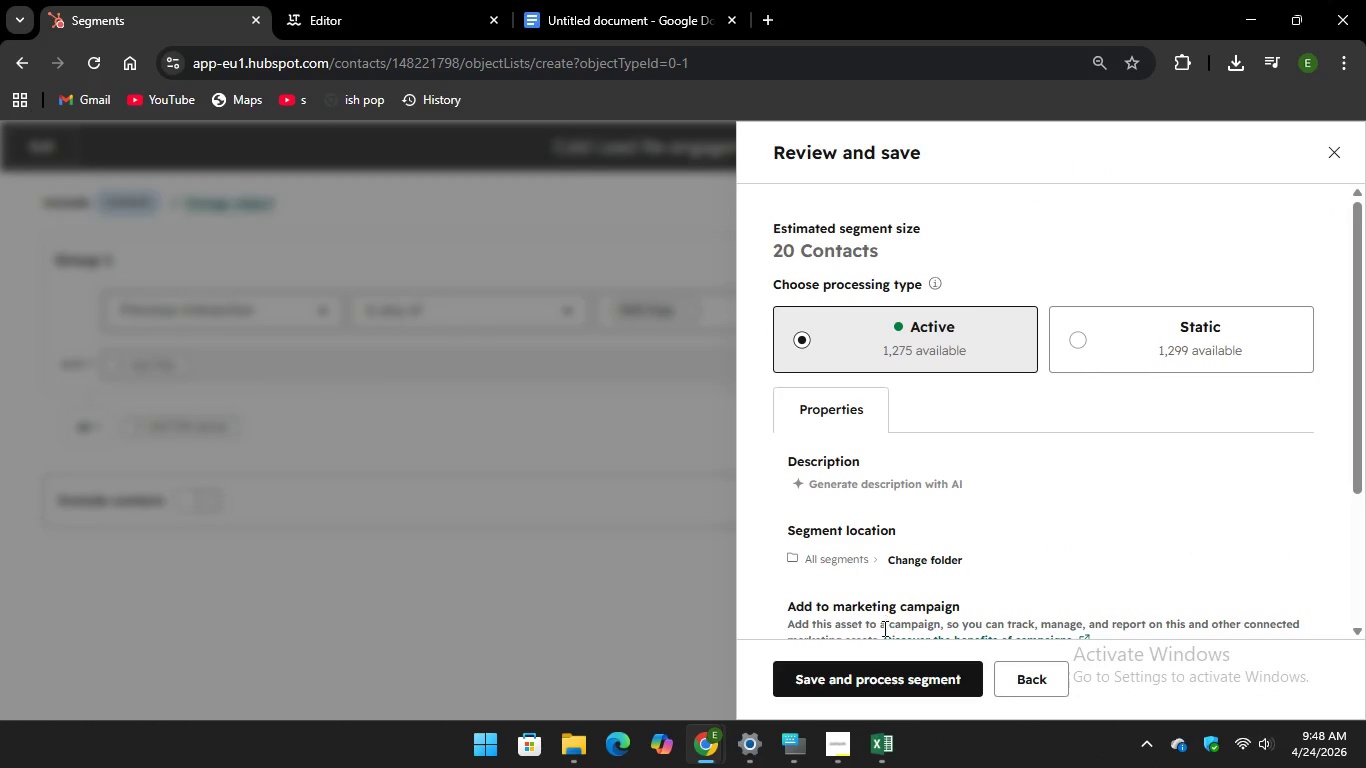 
left_click([868, 676])
 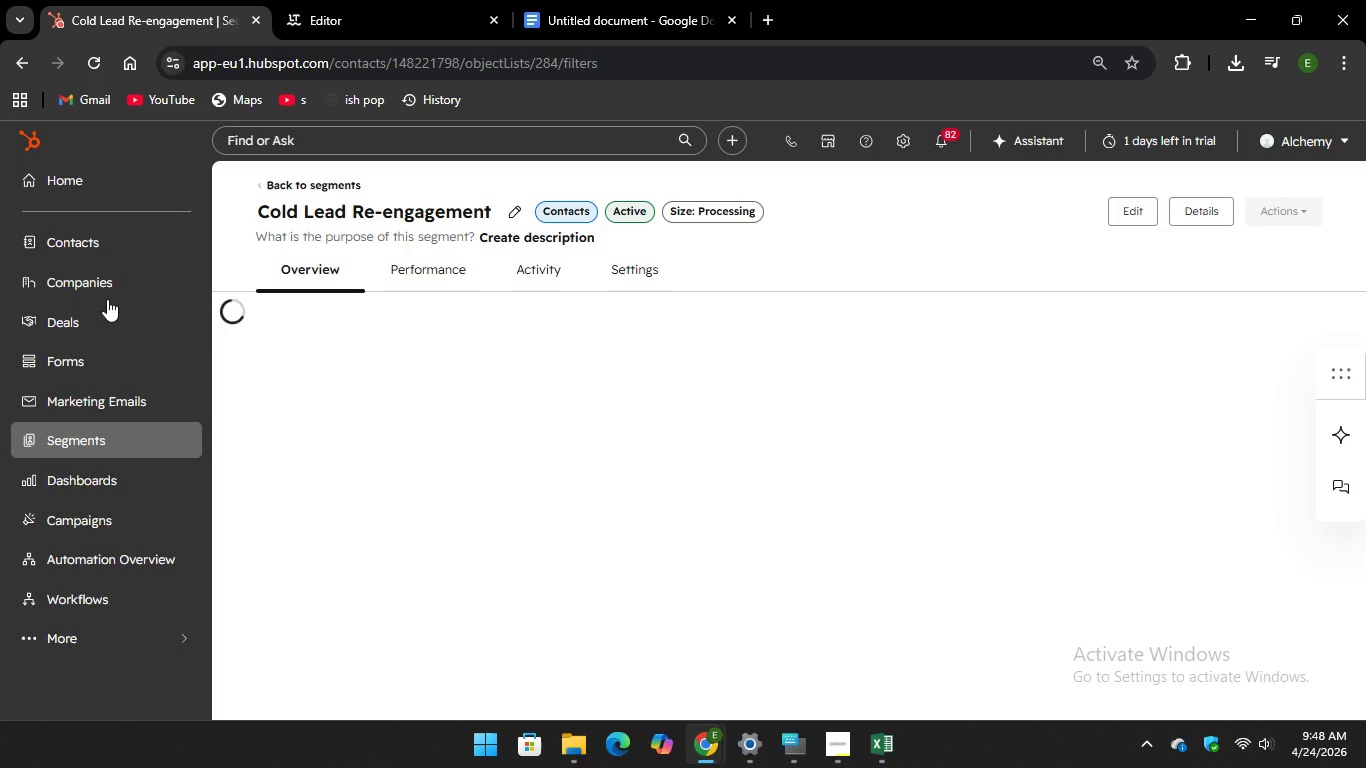 
wait(8.49)
 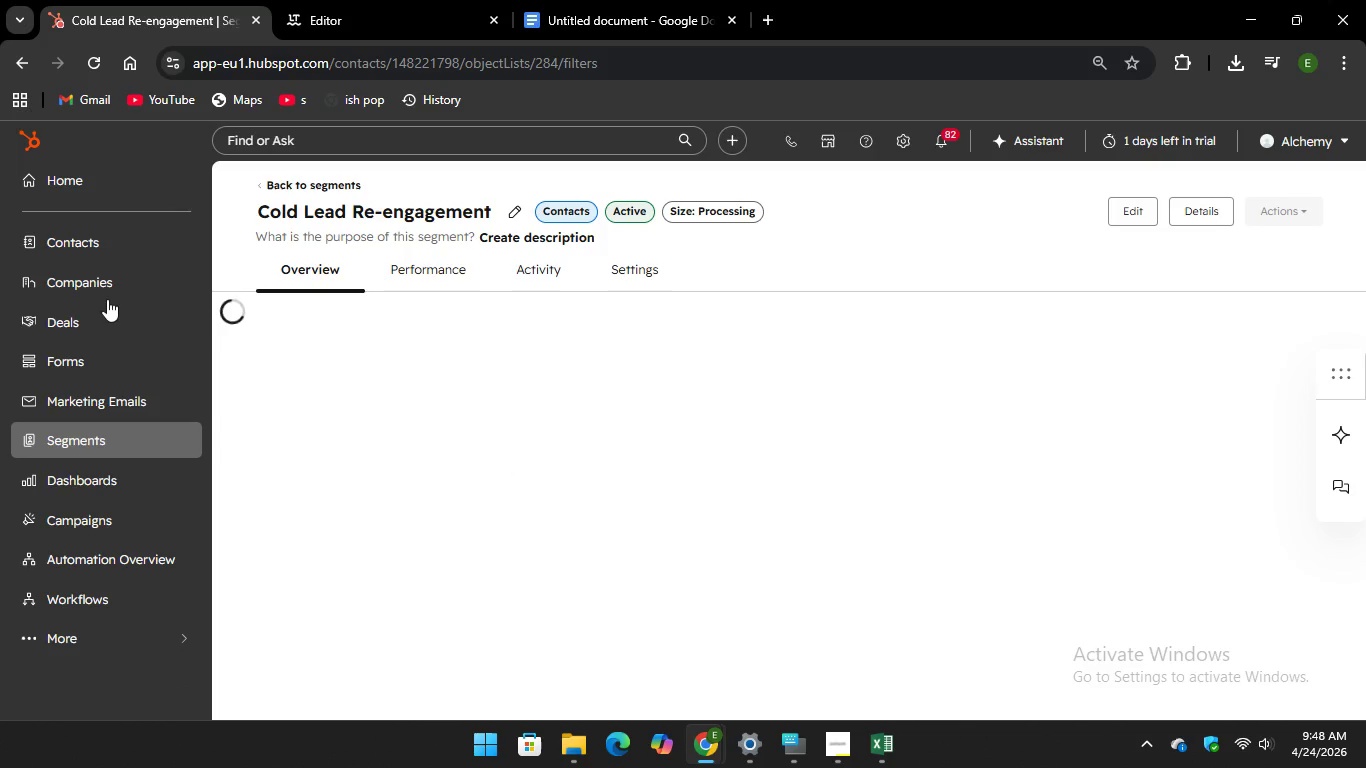 
scroll: coordinate [789, 414], scroll_direction: down, amount: 5.0
 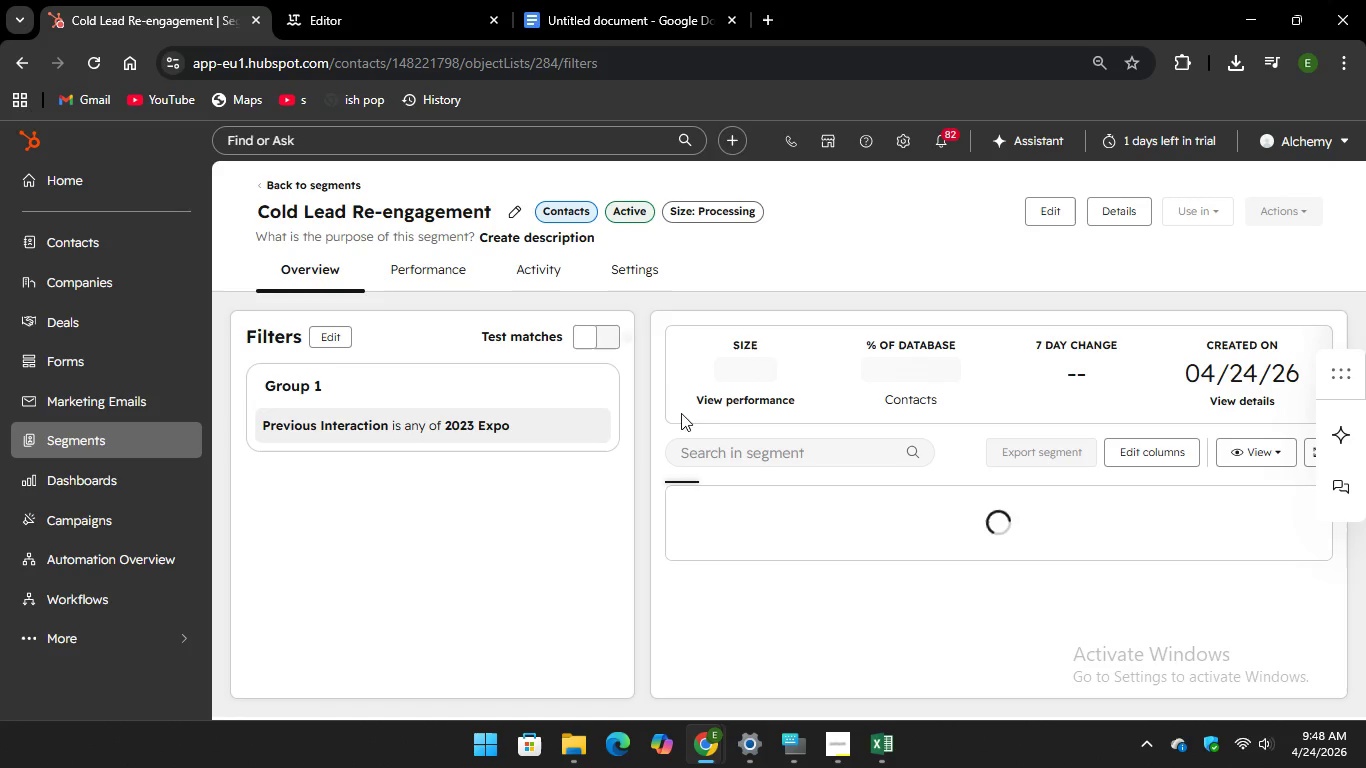 
scroll: coordinate [571, 398], scroll_direction: none, amount: 0.0
 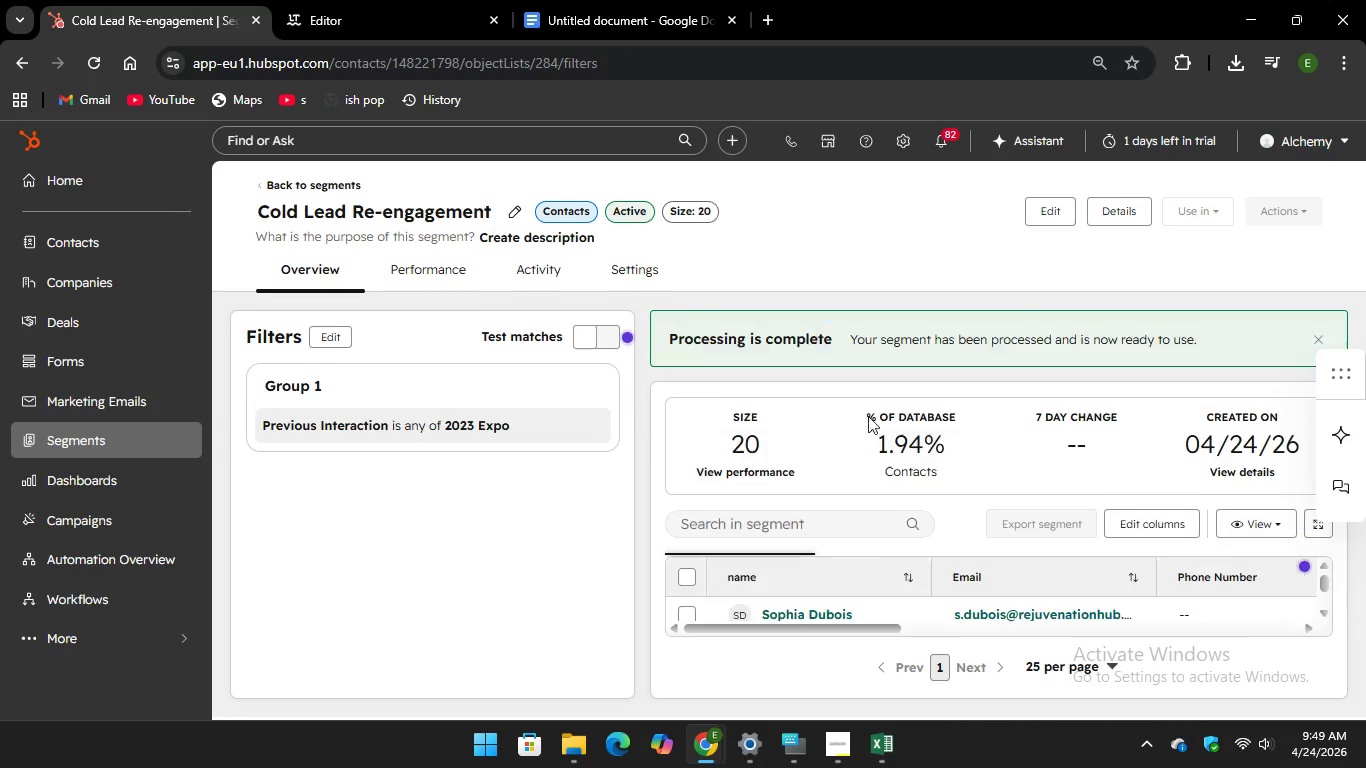 
scroll: coordinate [1017, 596], scroll_direction: down, amount: 18.0
 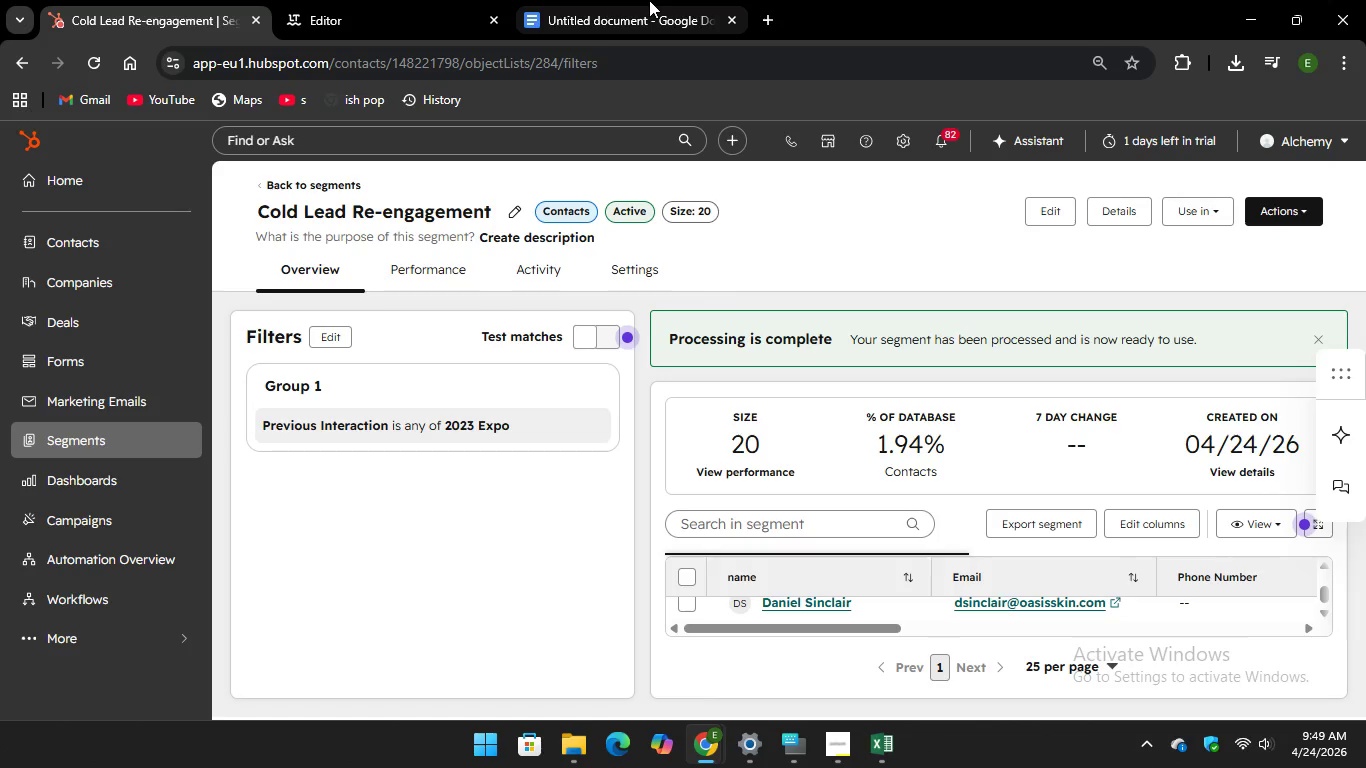 
left_click([632, 12])
 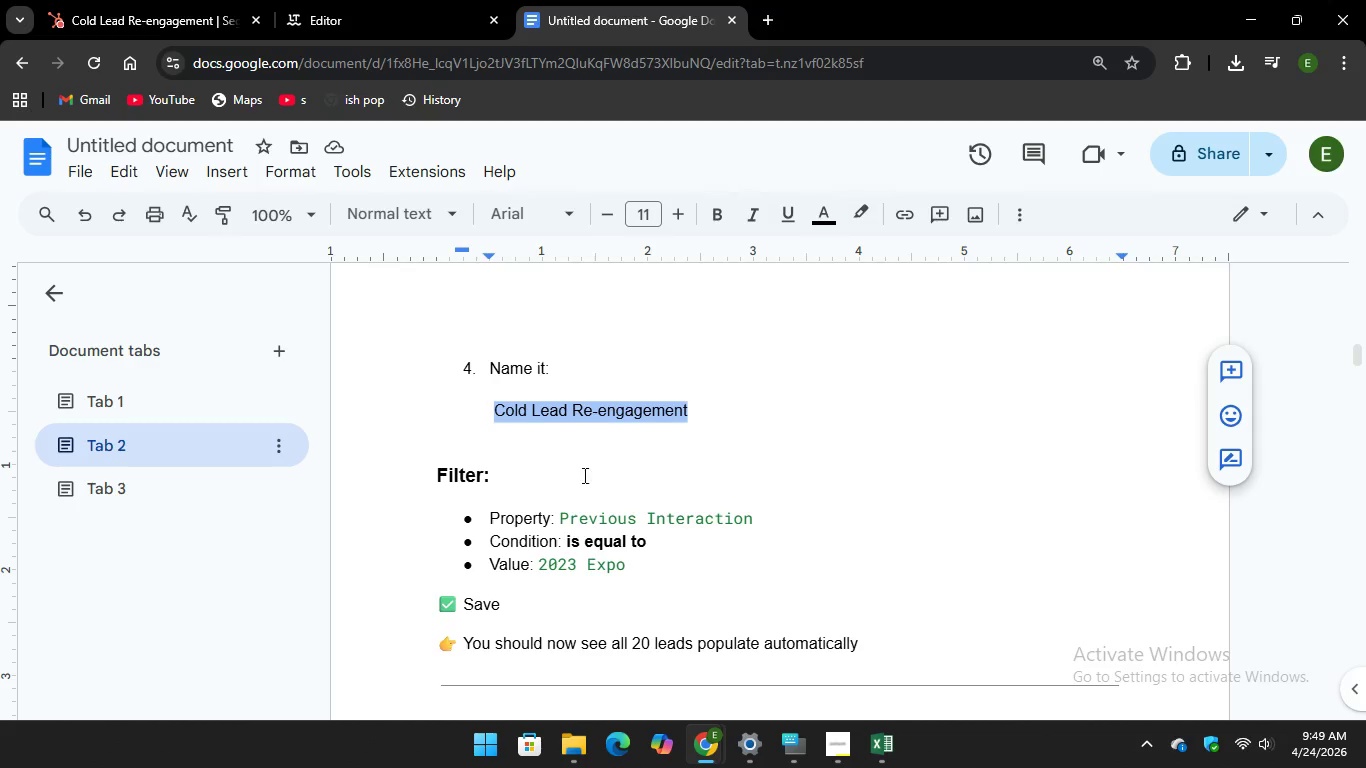 
scroll: coordinate [583, 475], scroll_direction: down, amount: 2.0
 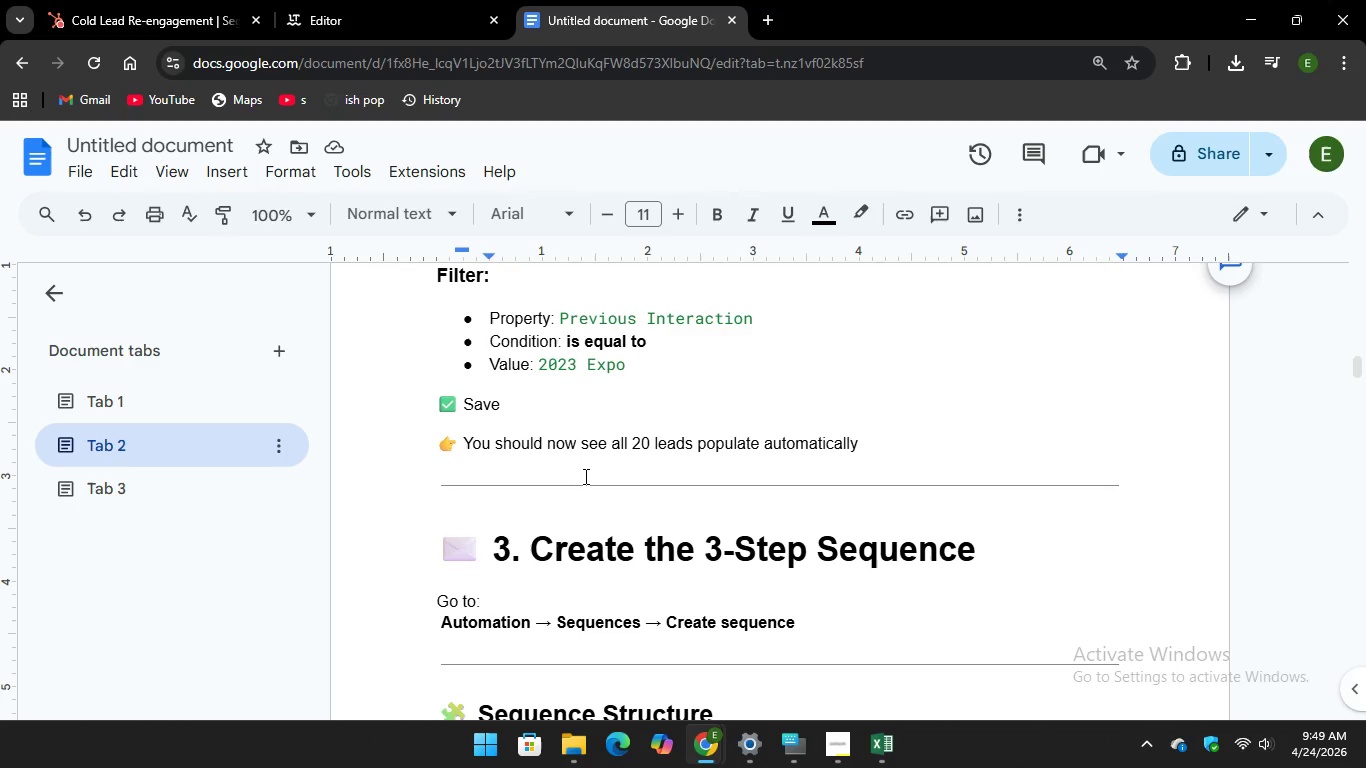 
wait(30.95)
 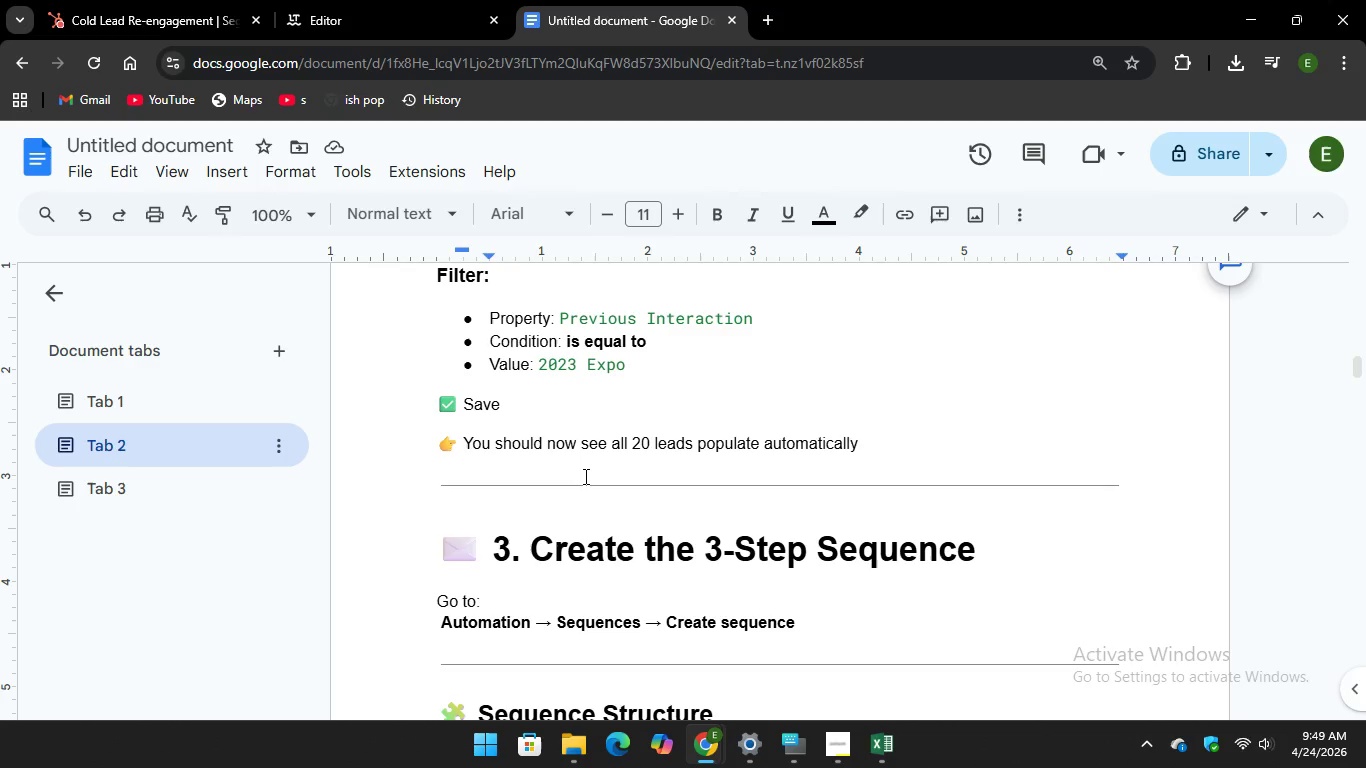 
scroll: coordinate [584, 503], scroll_direction: down, amount: 6.0
 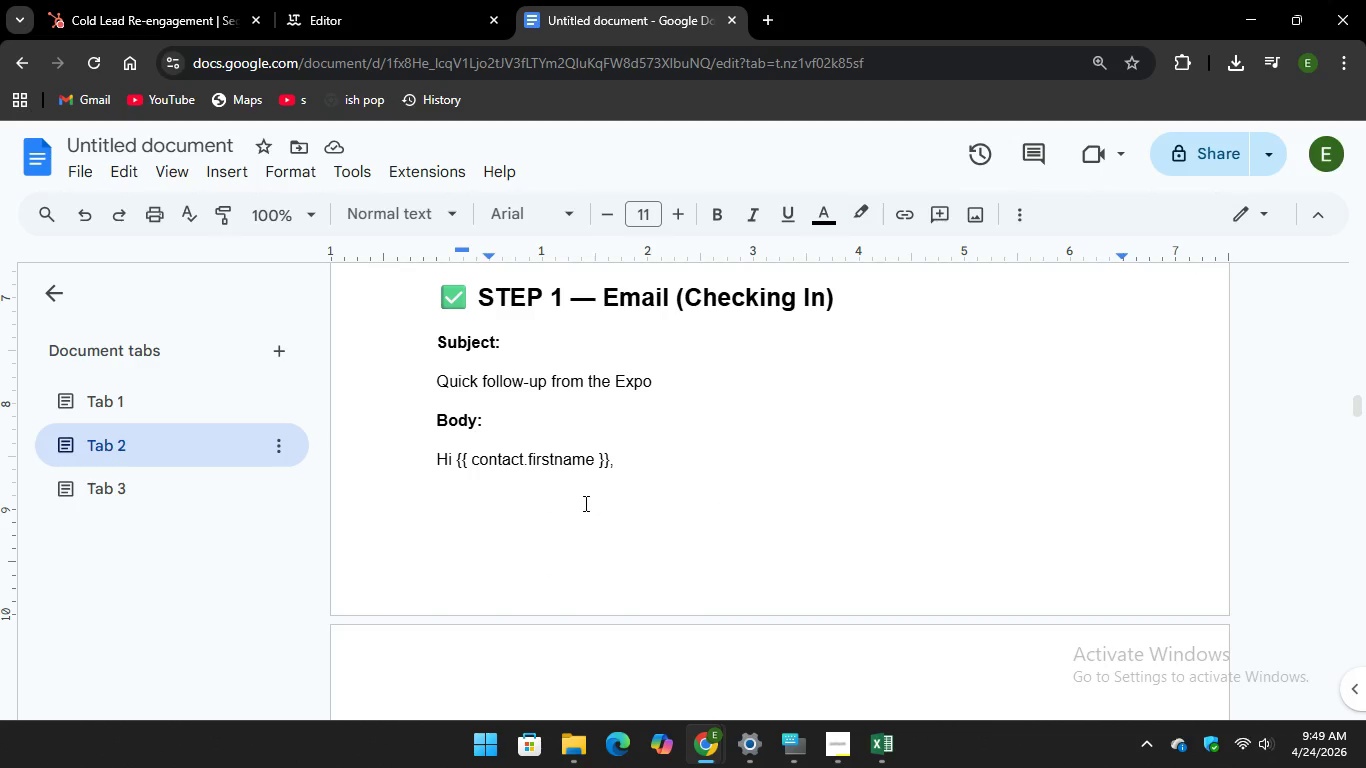 
scroll: coordinate [464, 432], scroll_direction: up, amount: 7.0
 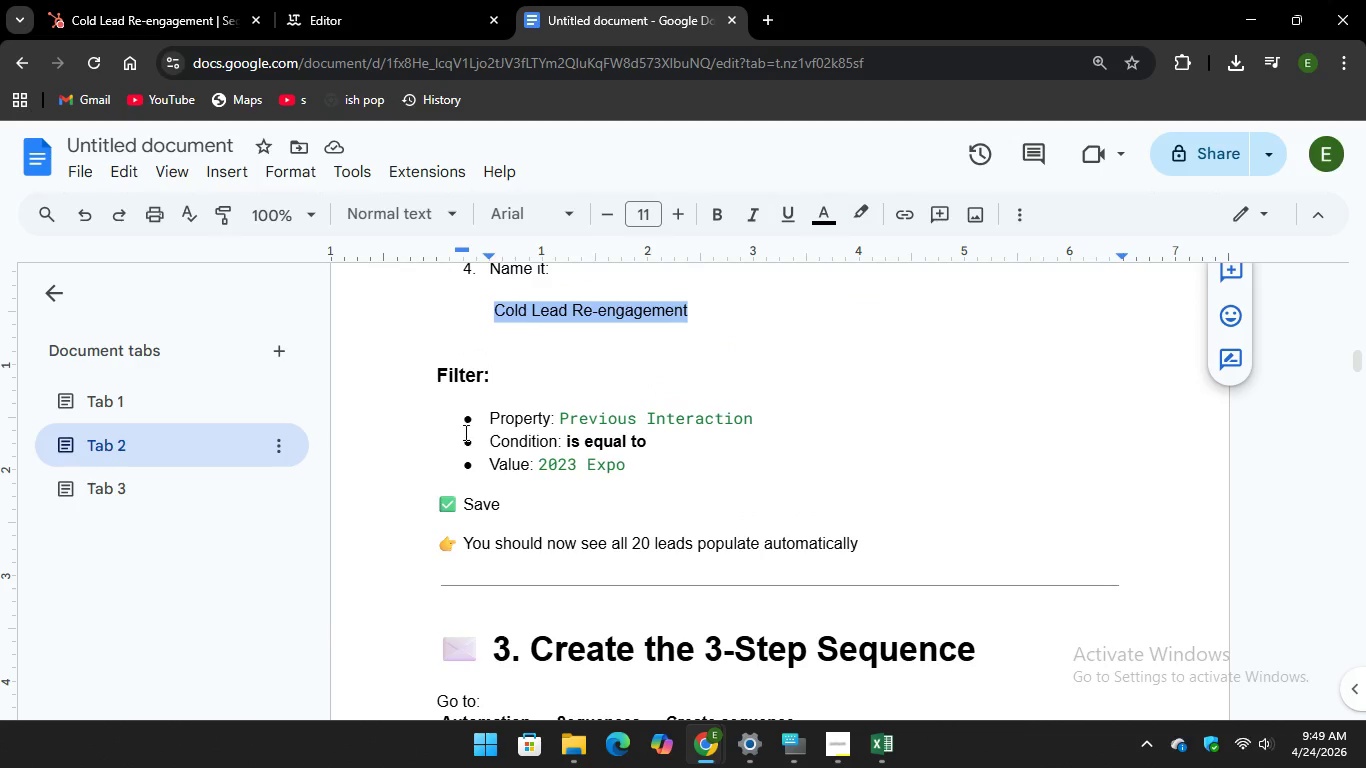 
scroll: coordinate [476, 450], scroll_direction: down, amount: 4.0
 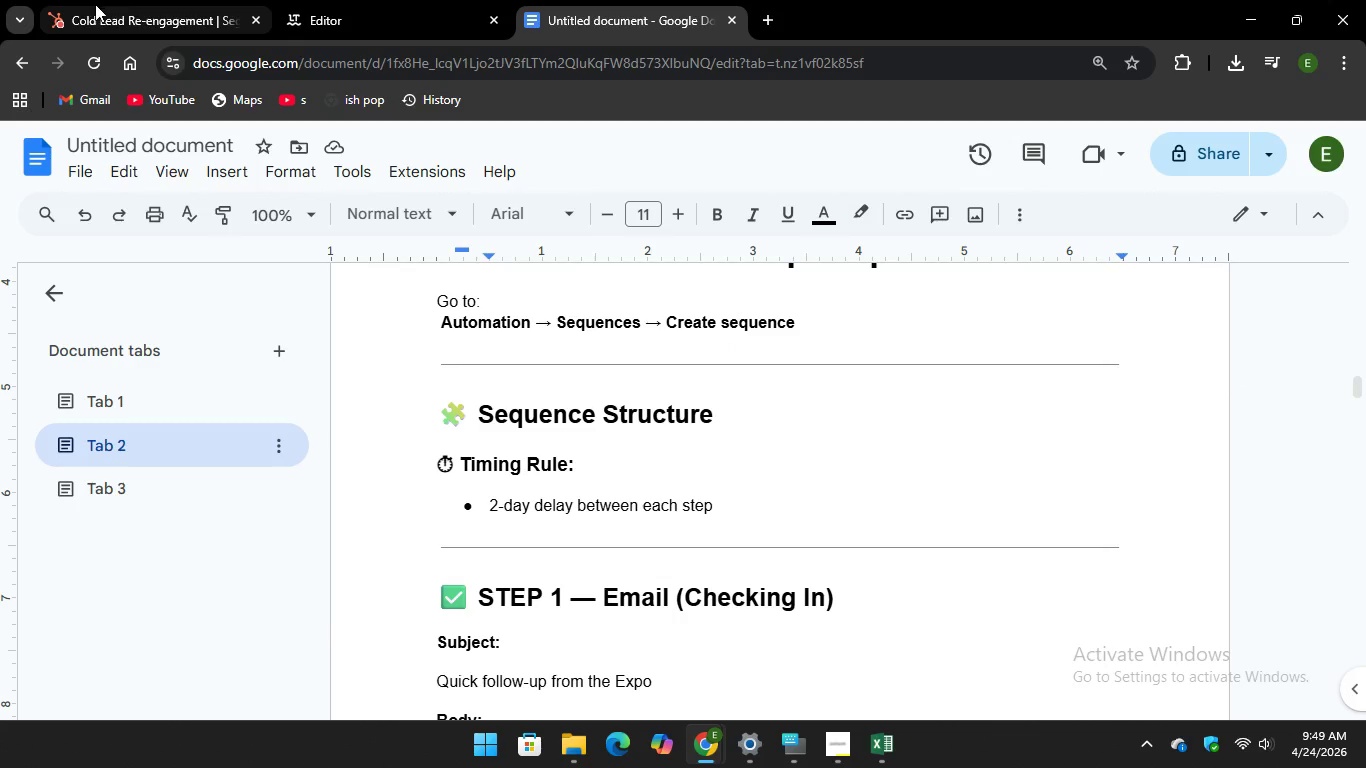 
left_click([96, 4])
 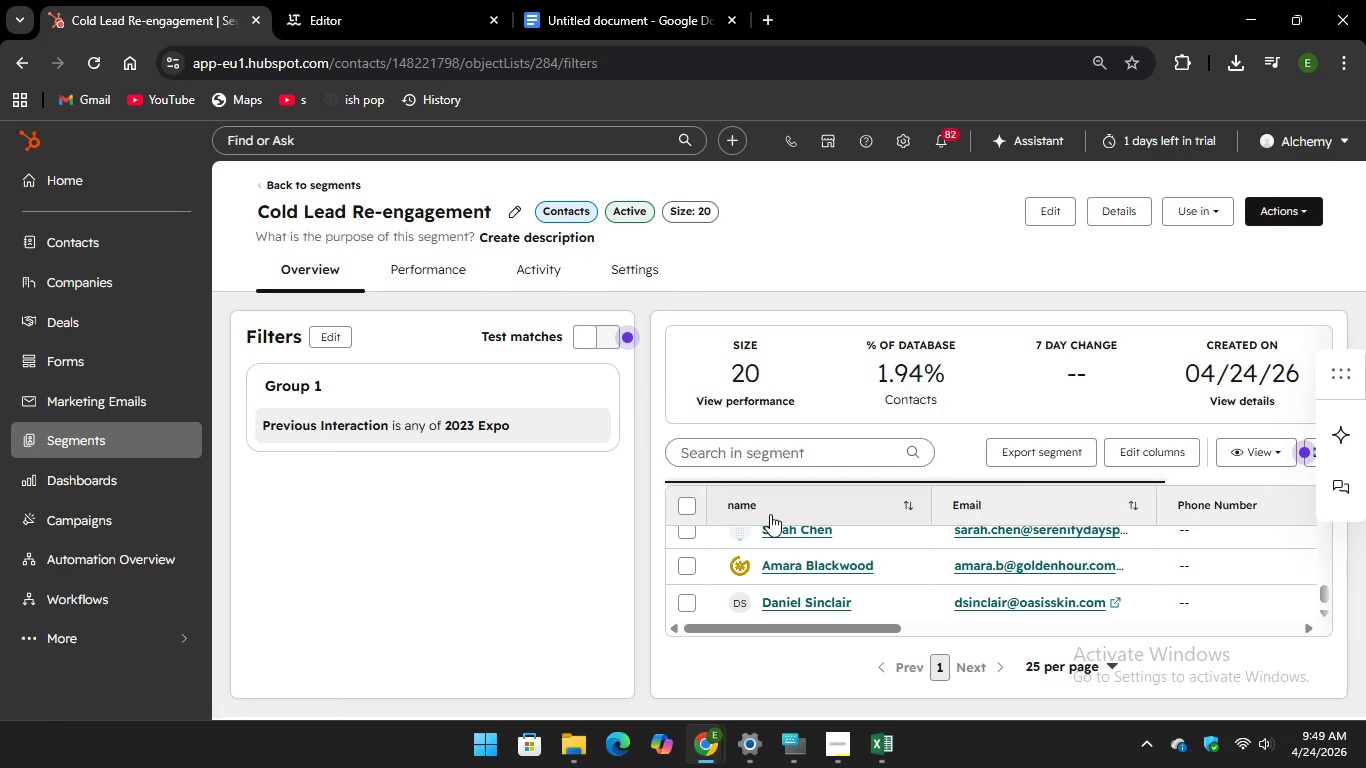 
scroll: coordinate [734, 588], scroll_direction: up, amount: 2.0
 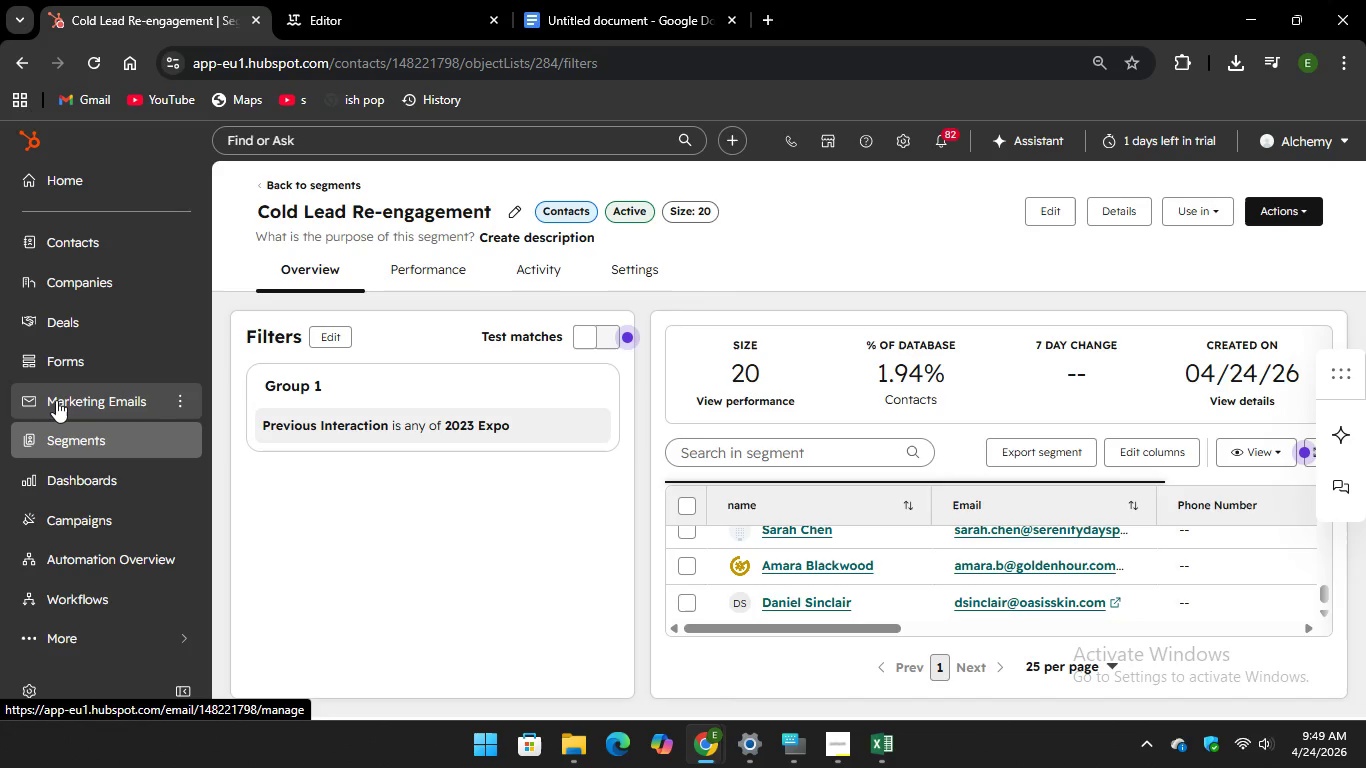 
left_click([56, 400])
 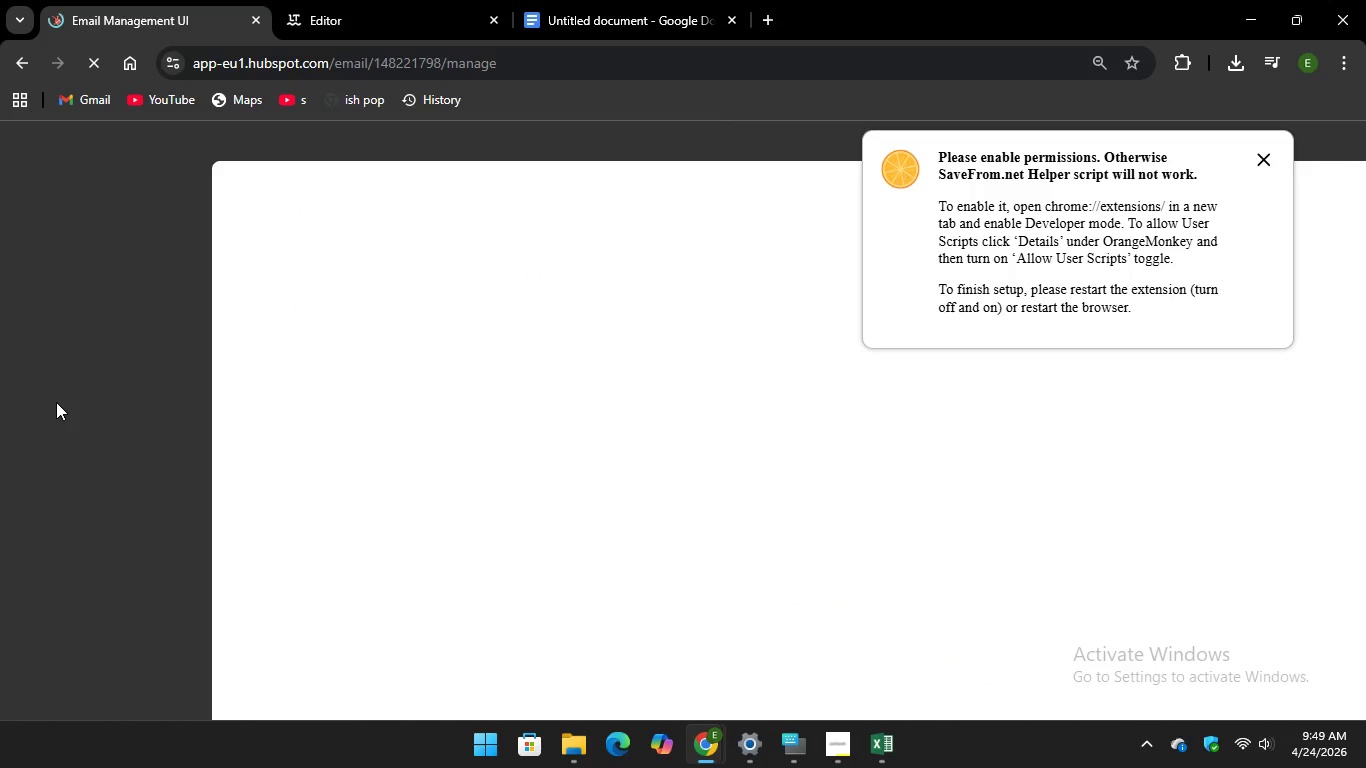 
wait(9.78)
 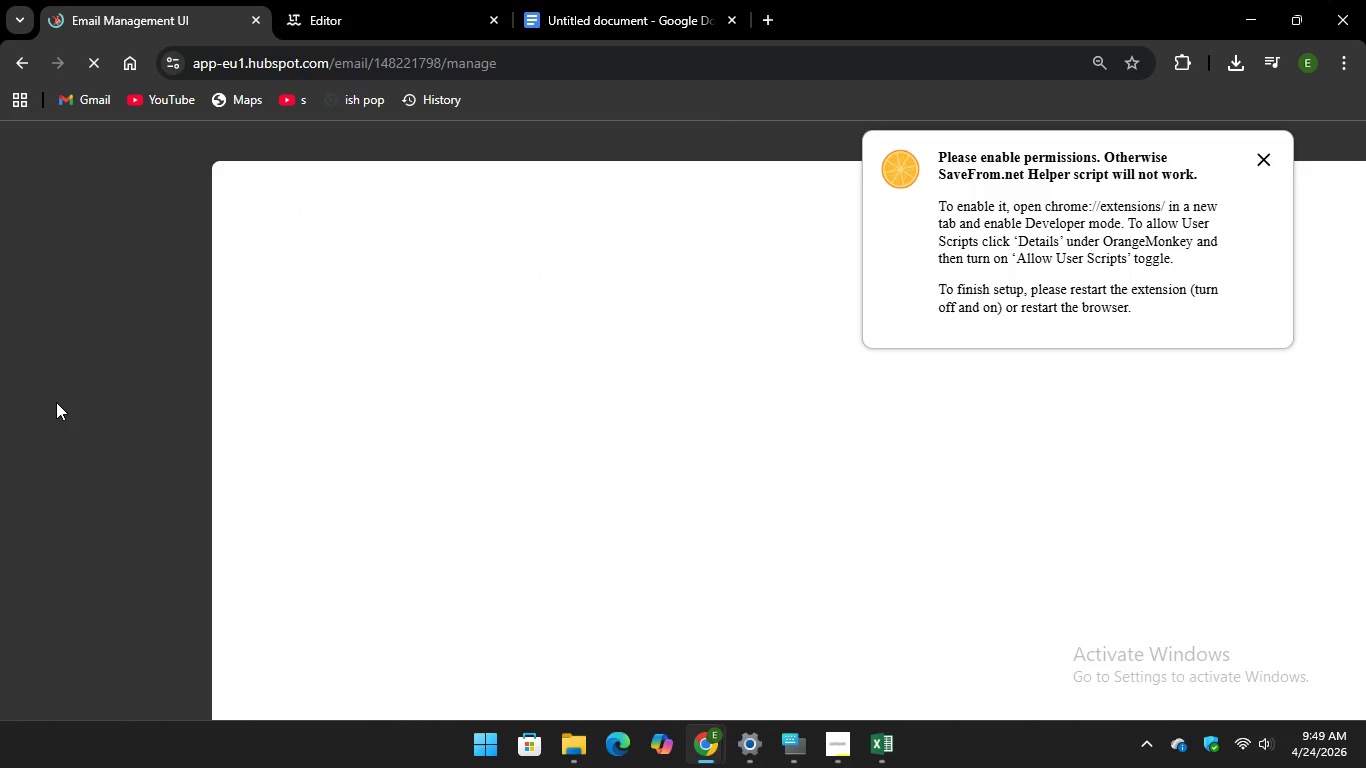 
left_click([1244, 151])
 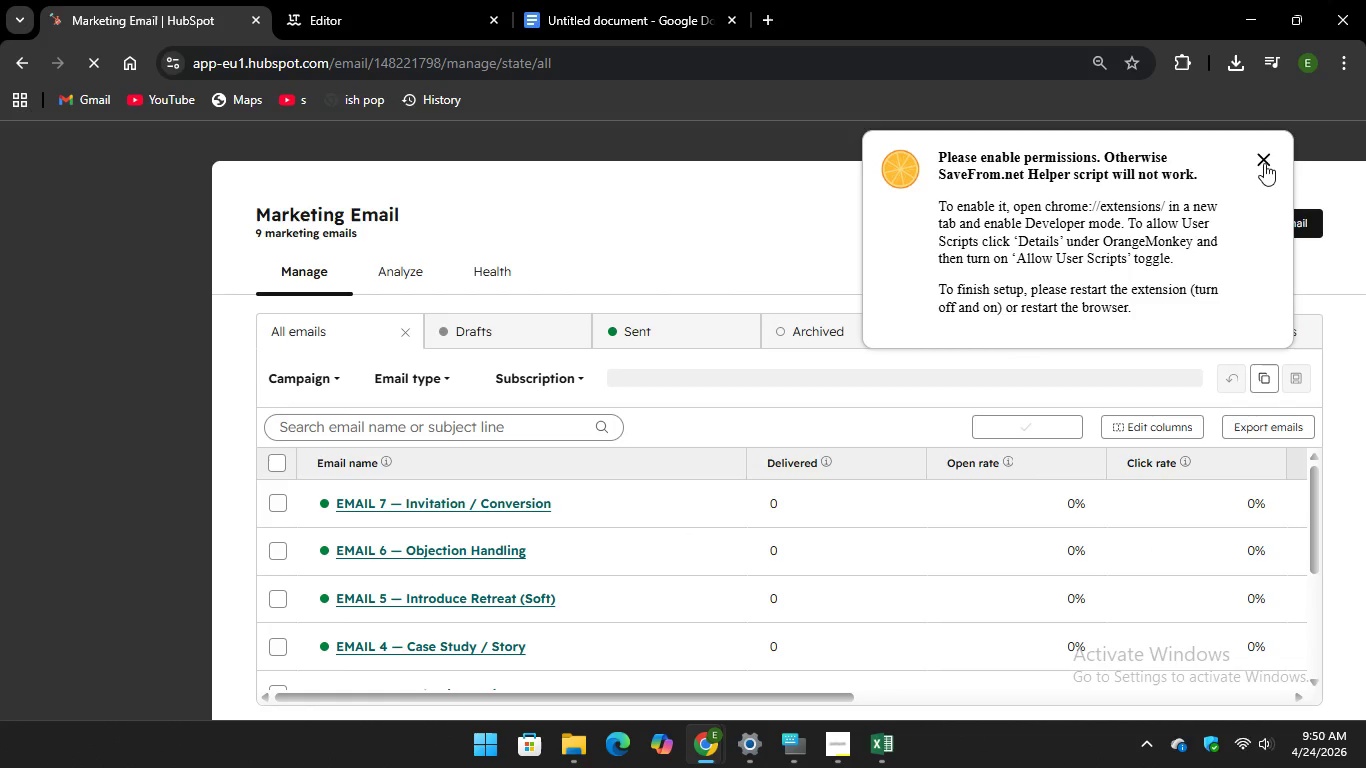 
left_click([1264, 152])
 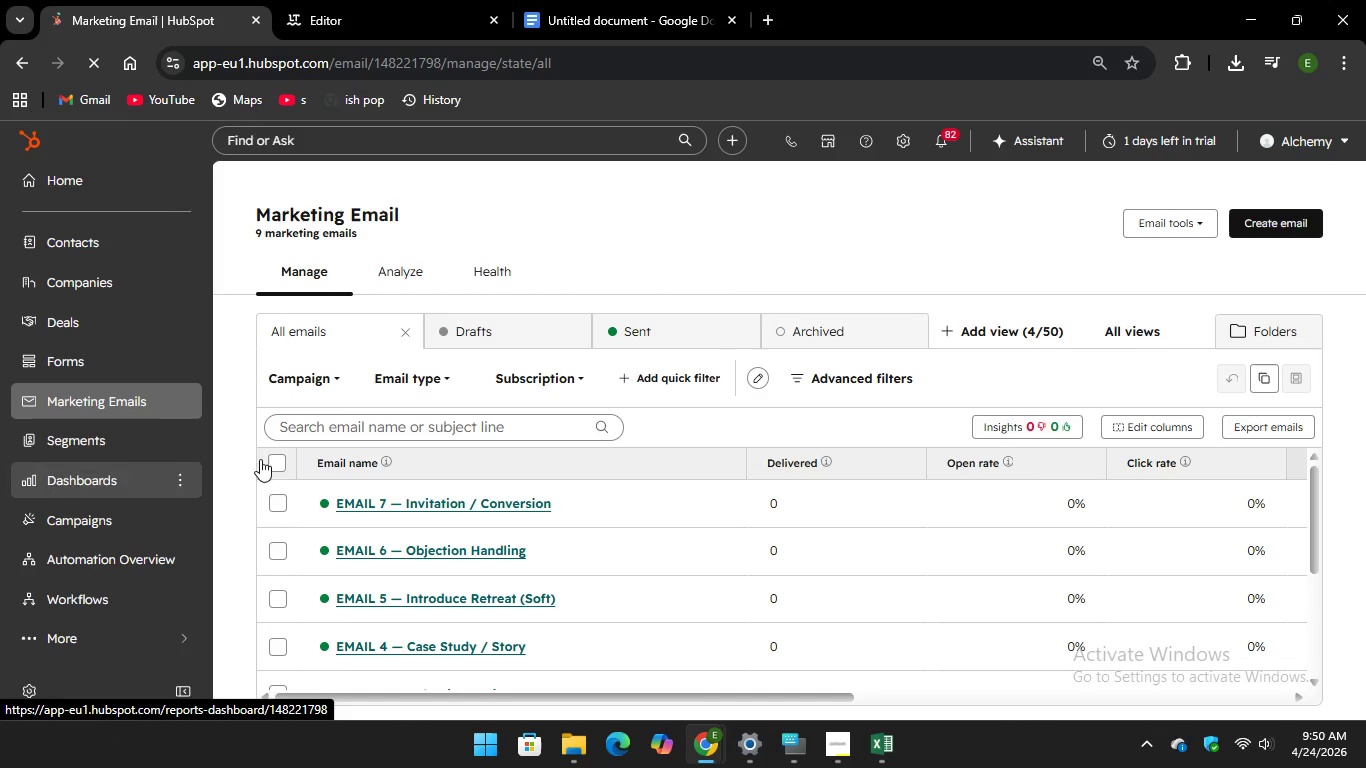 
left_click([274, 471])
 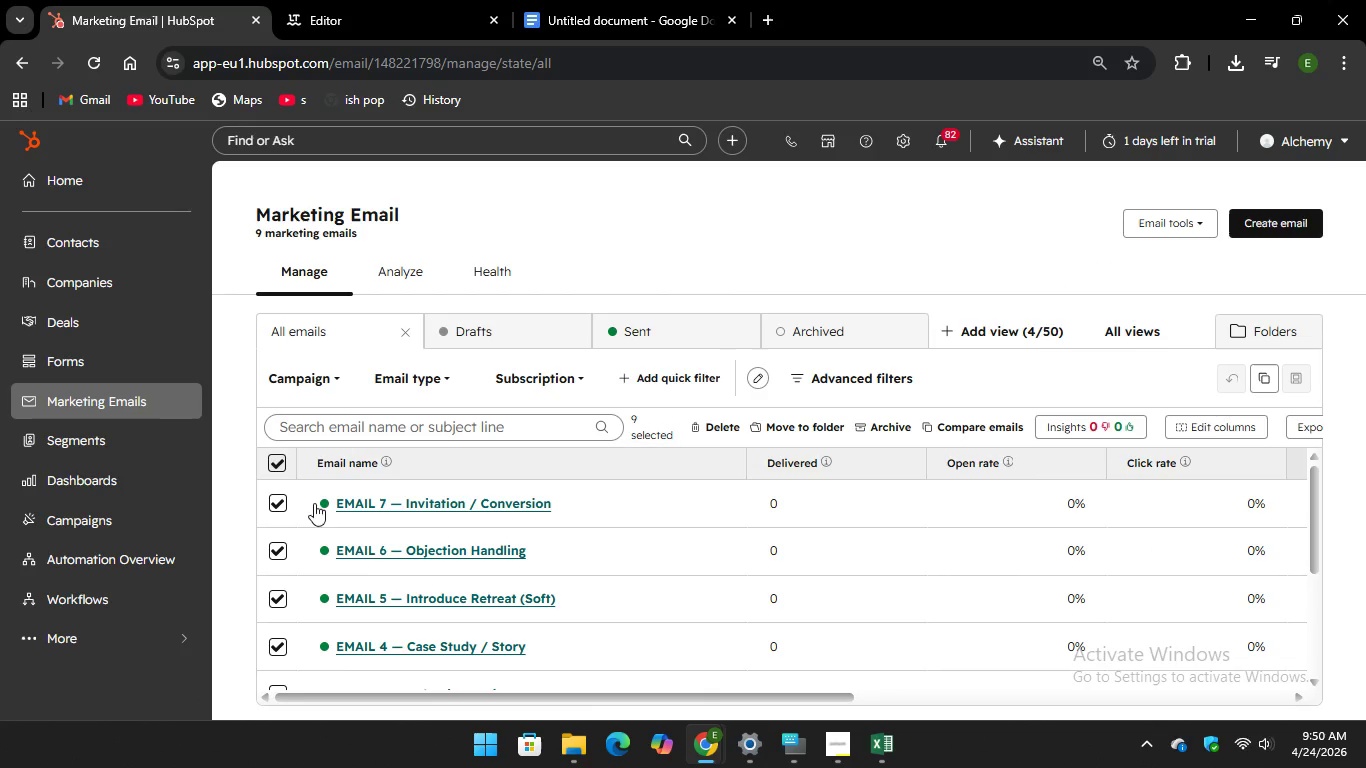 
scroll: coordinate [362, 558], scroll_direction: down, amount: 12.0
 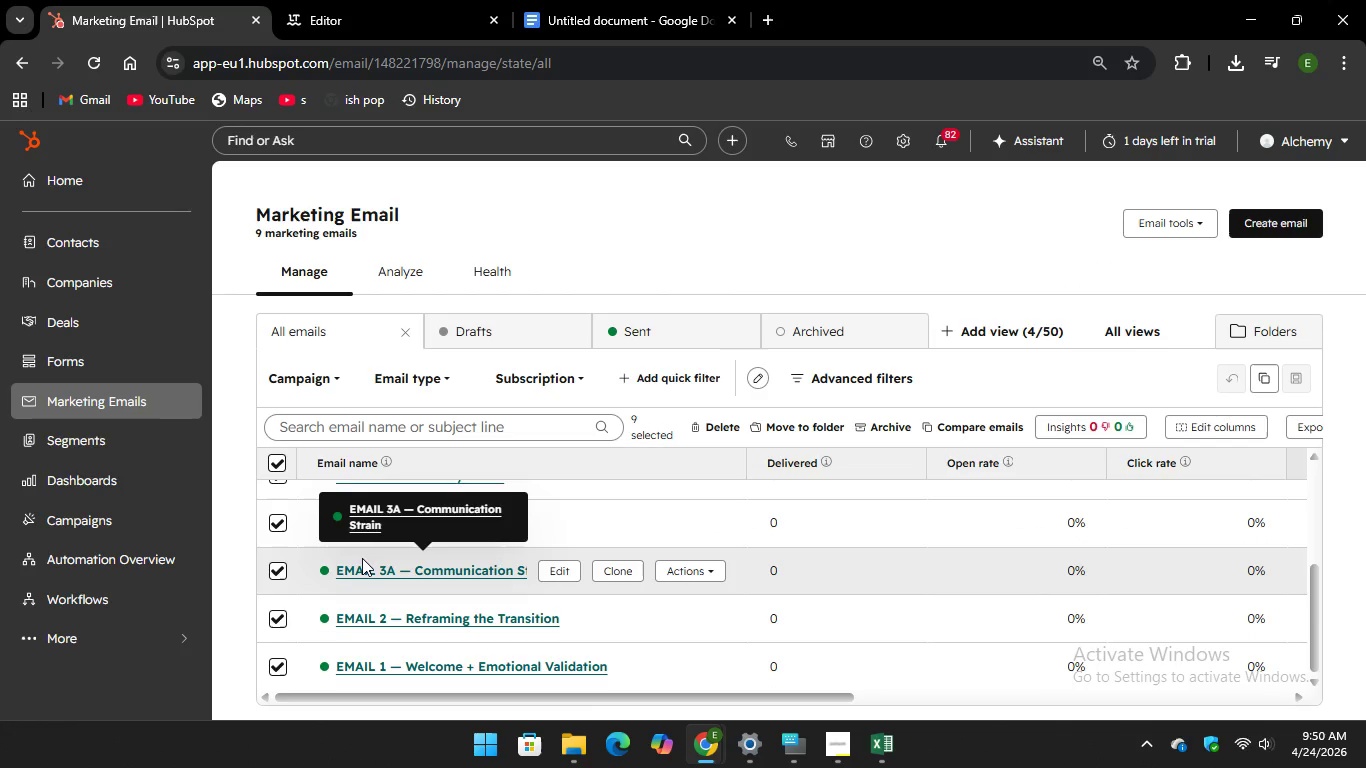 
scroll: coordinate [362, 558], scroll_direction: up, amount: 8.0
 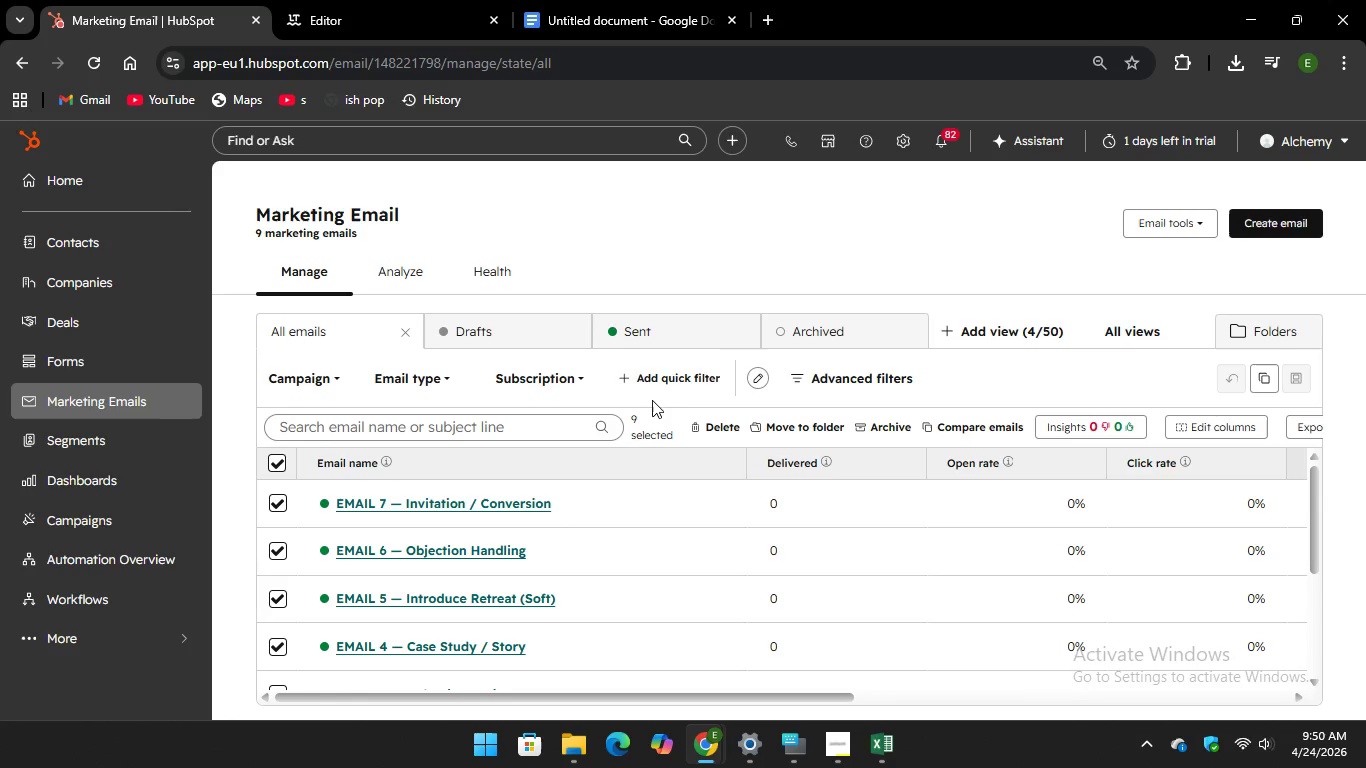 
left_click([705, 422])
 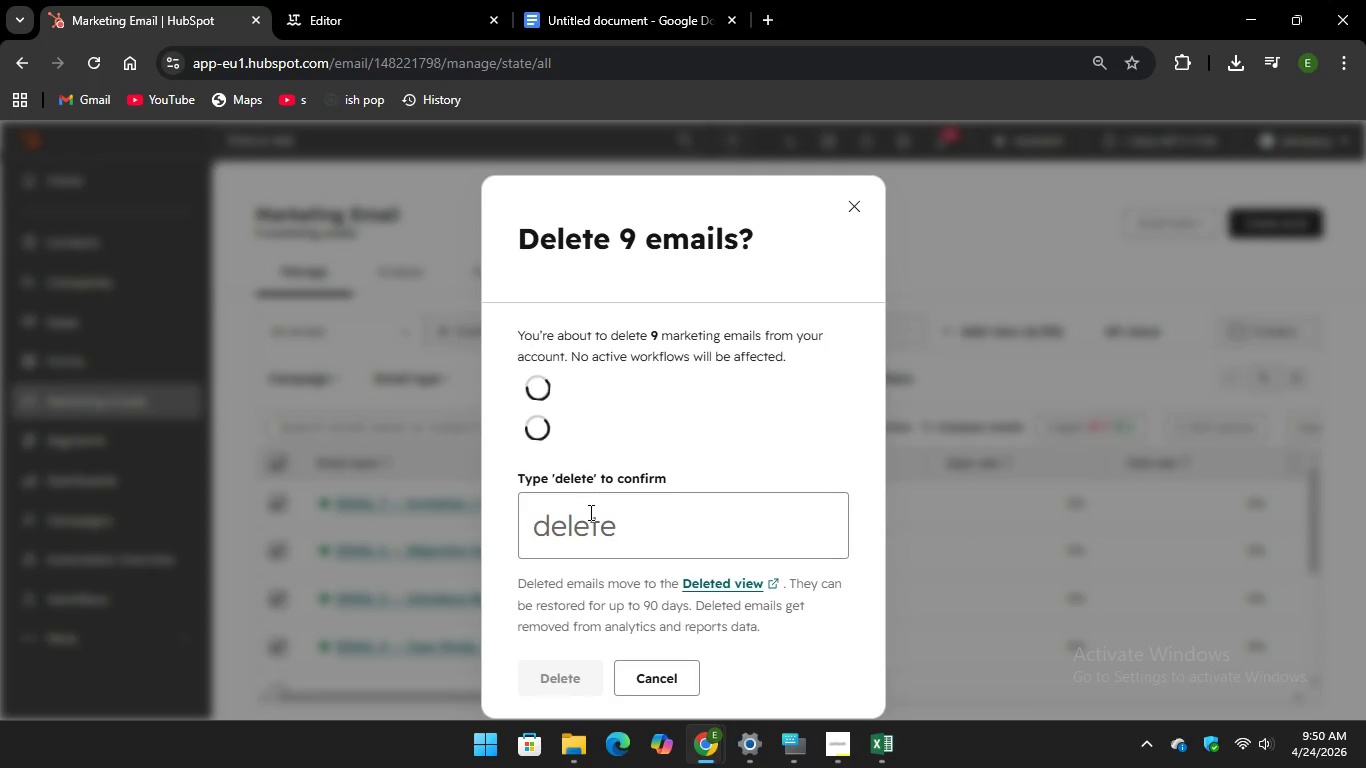 
left_click([583, 532])
 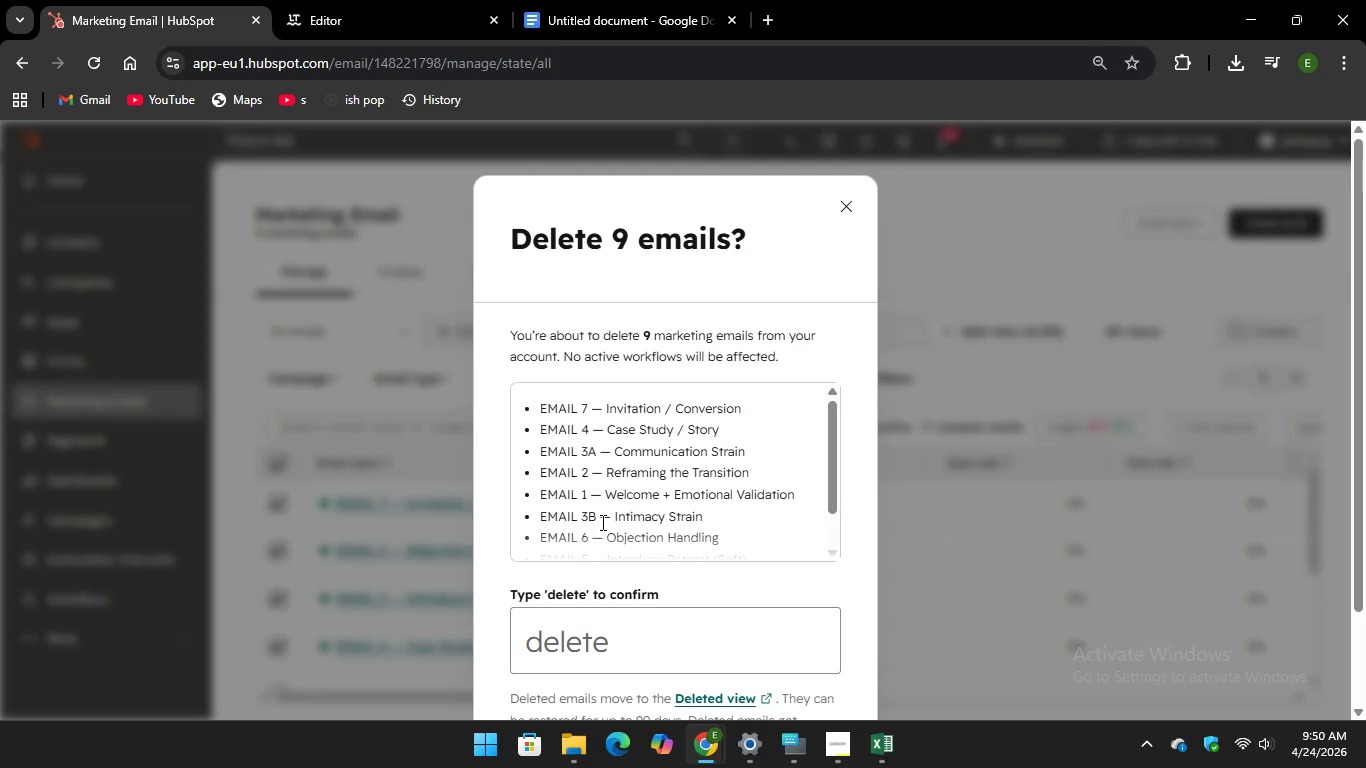 
scroll: coordinate [602, 521], scroll_direction: down, amount: 3.0
 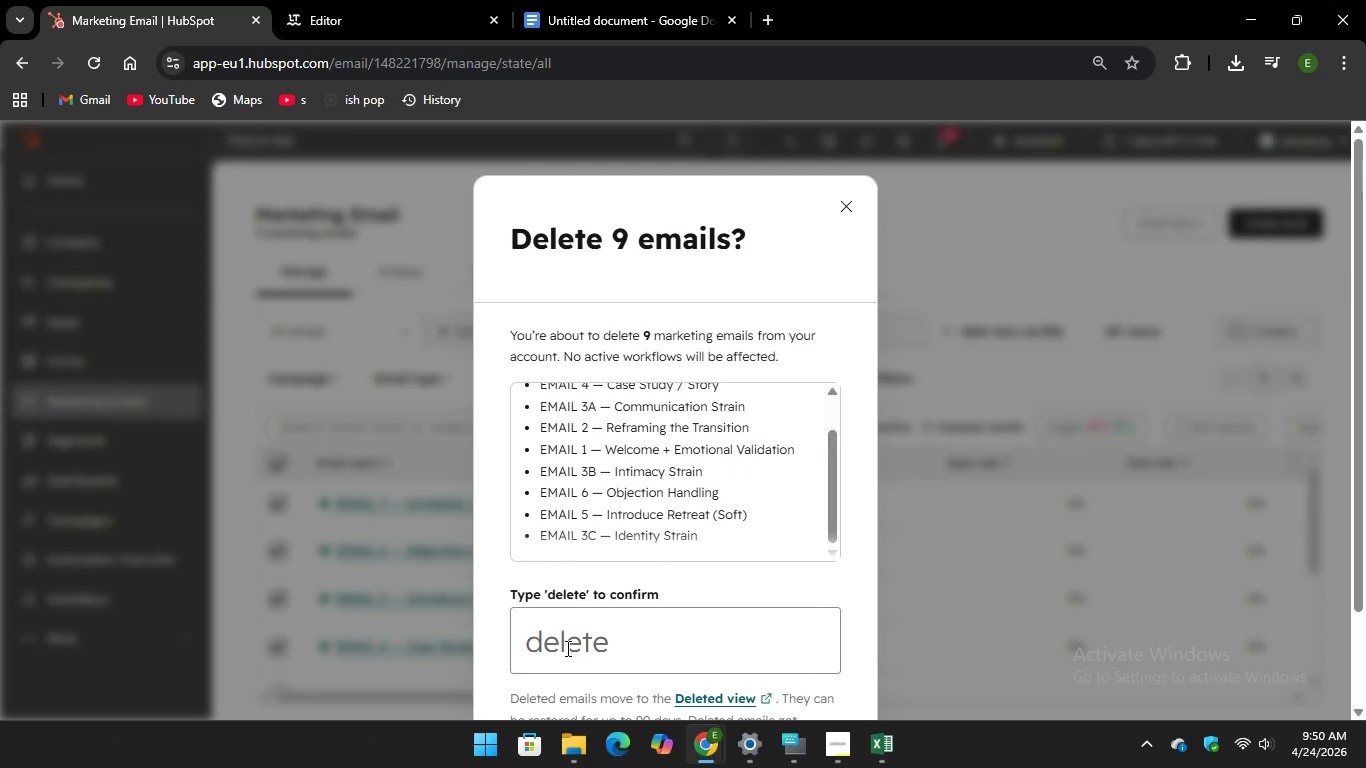 
left_click([566, 648])
 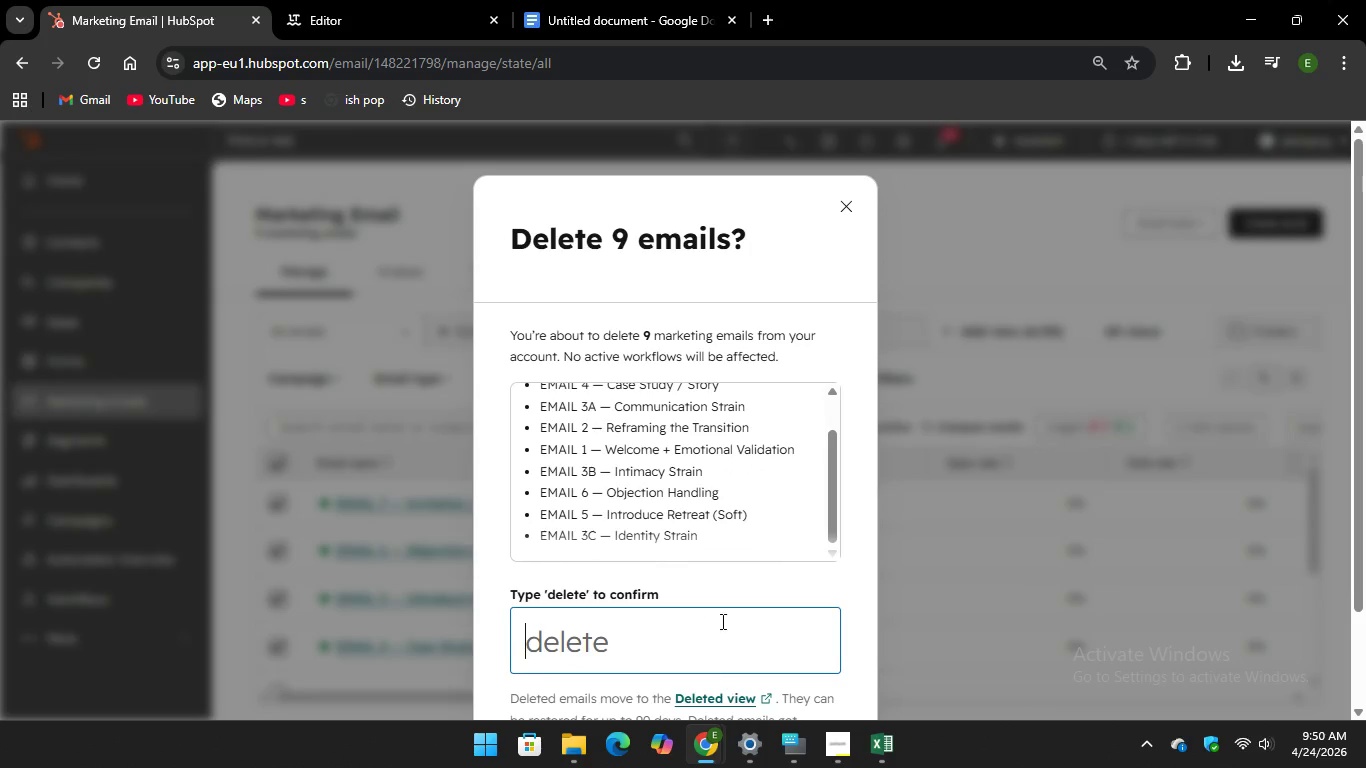 
scroll: coordinate [747, 633], scroll_direction: down, amount: 5.0
 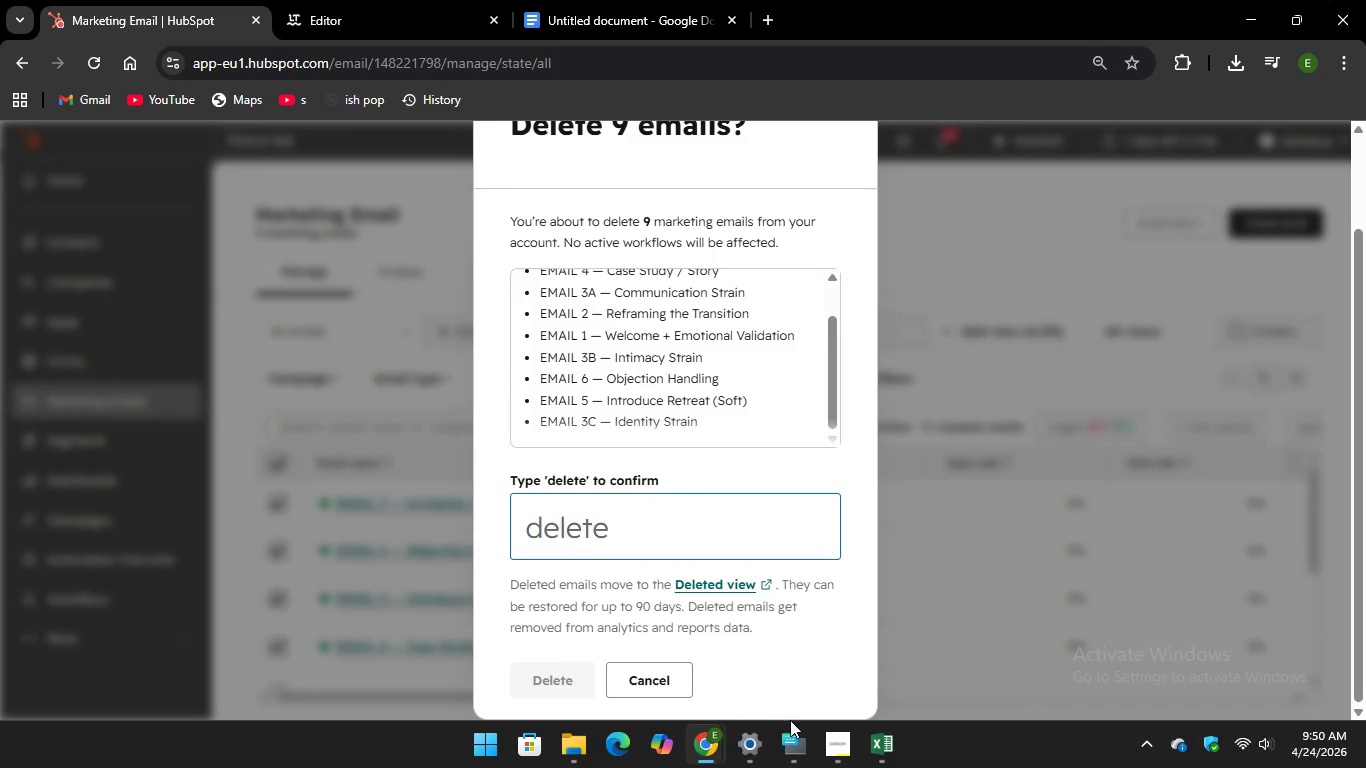 
left_click([792, 733])
 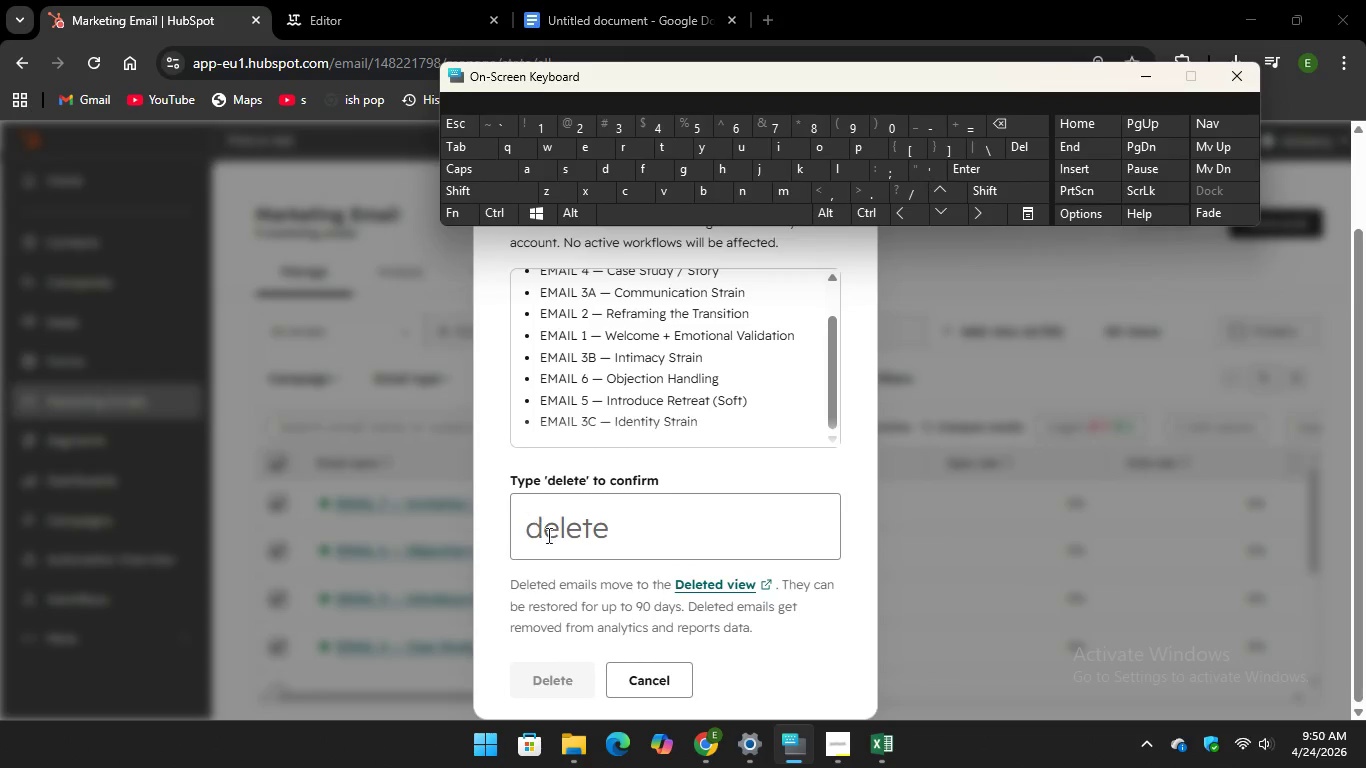 
left_click([550, 537])
 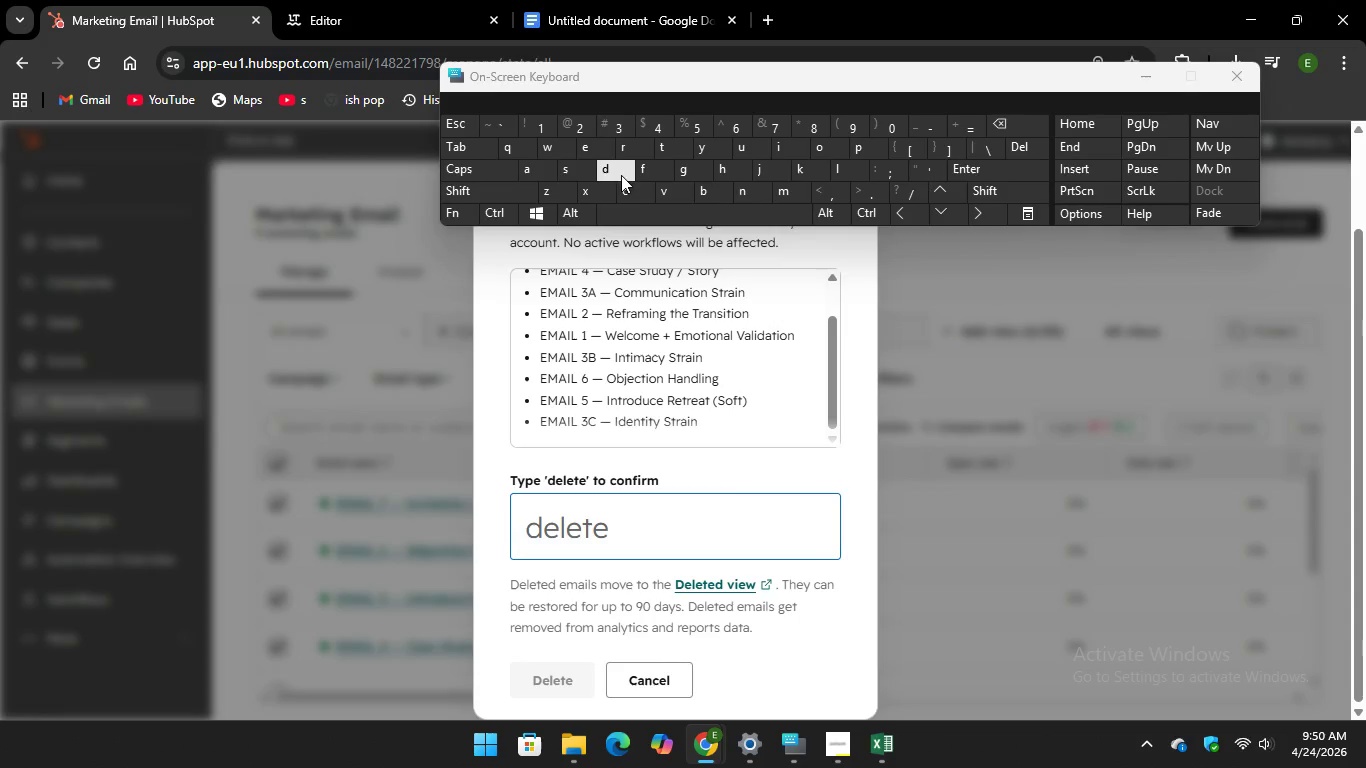 
type(de)
 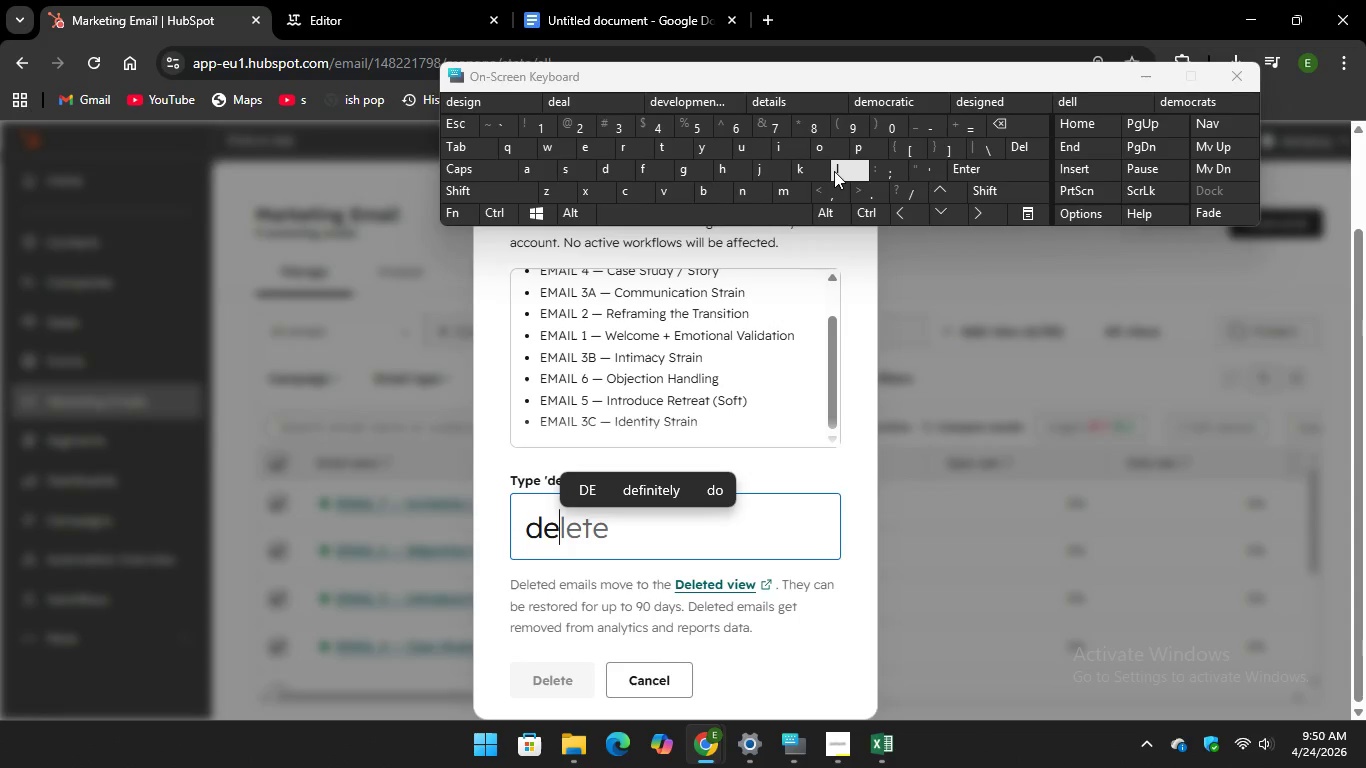 
key(L)
 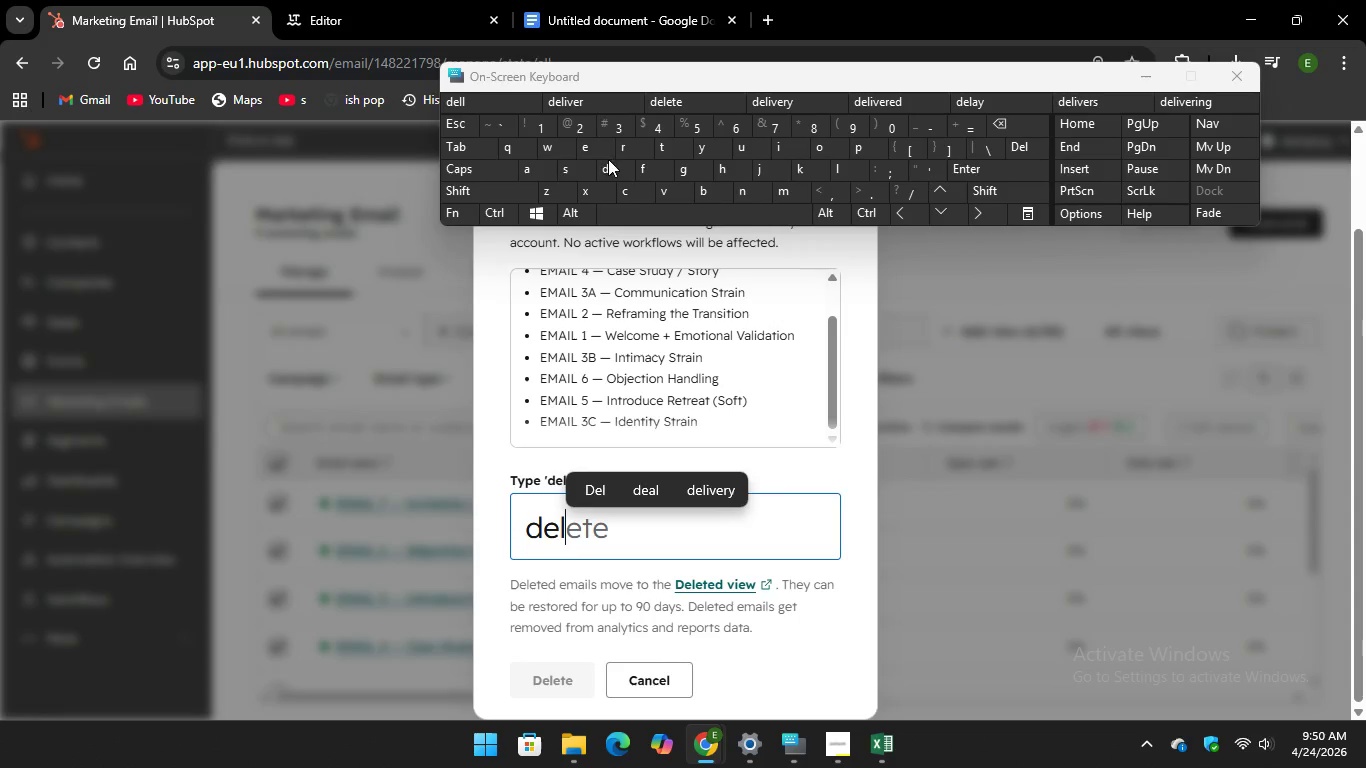 
type(ete)
 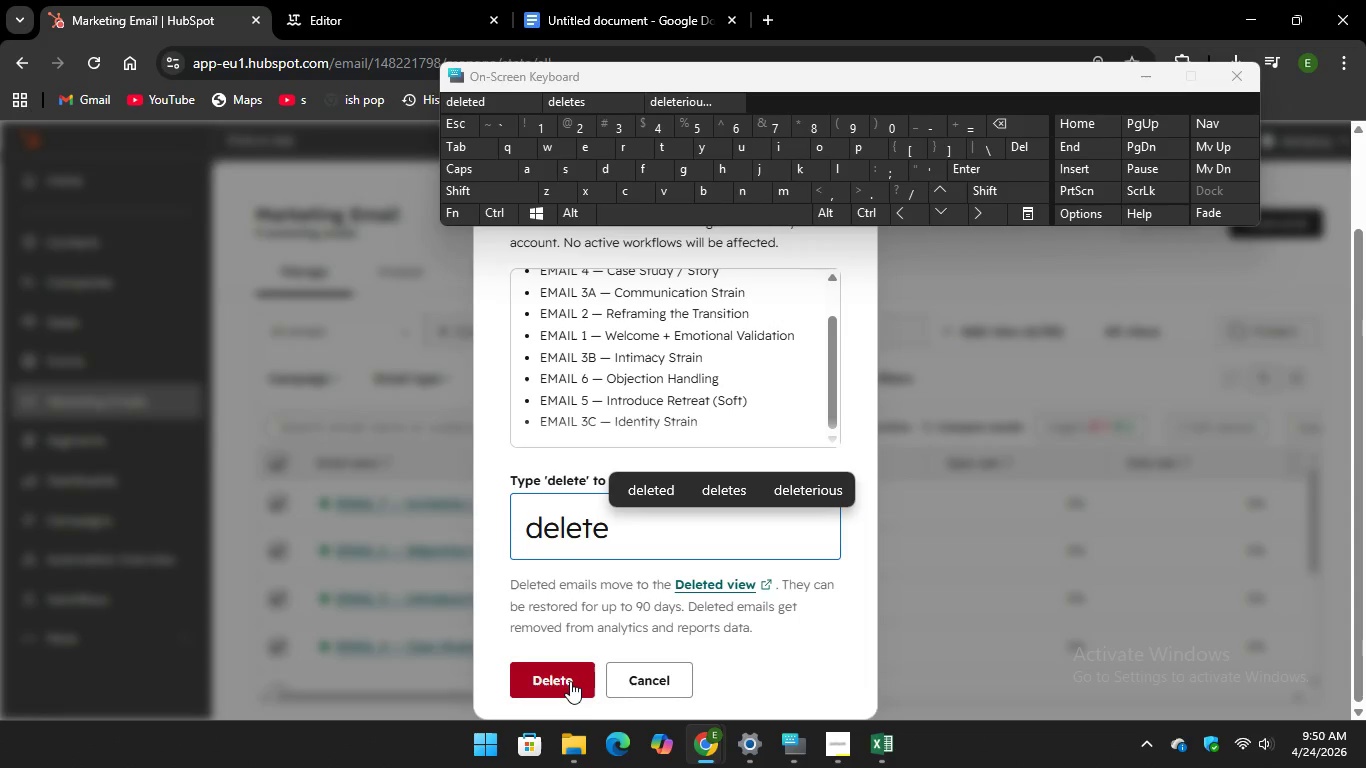 
left_click([570, 681])
 